 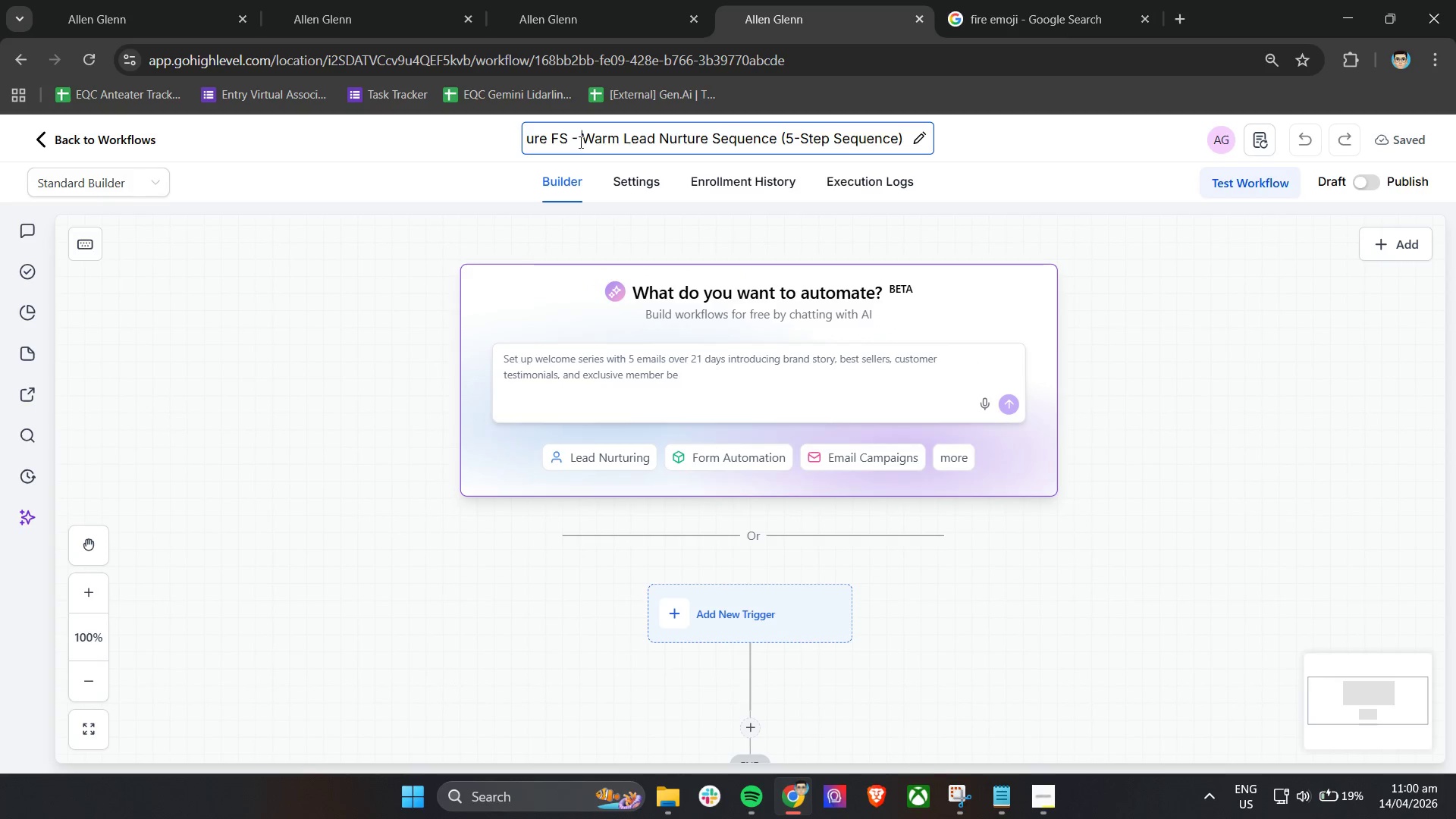 
left_click_drag(start_coordinate=[582, 141], to_coordinate=[905, 144])
 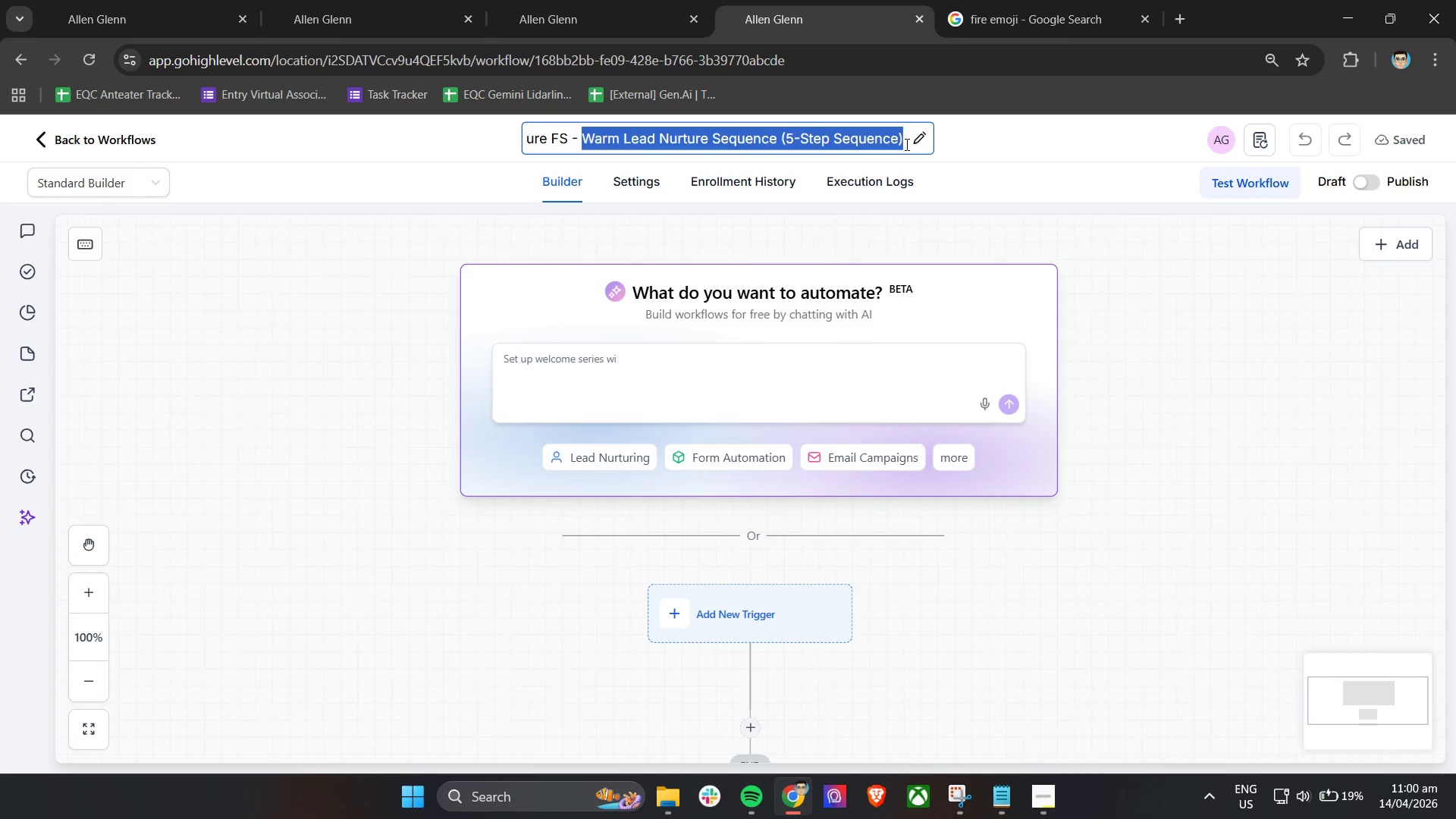 
type(Lead Nurture Engine (Dynamuc )
key(Backspace)
key(Backspace)
key(Backspace)
type(ic CTA))
 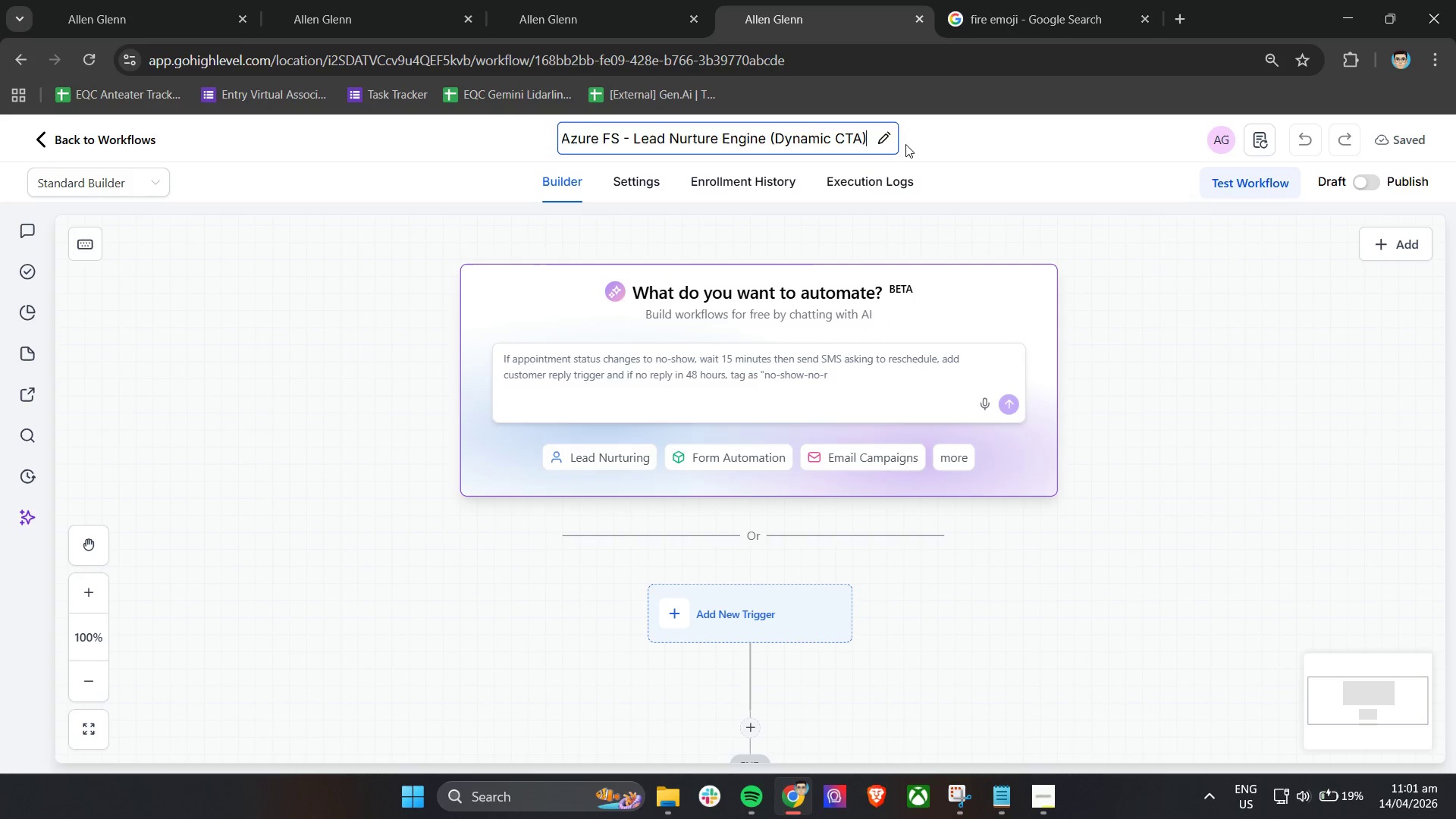 
left_click([937, 630])
 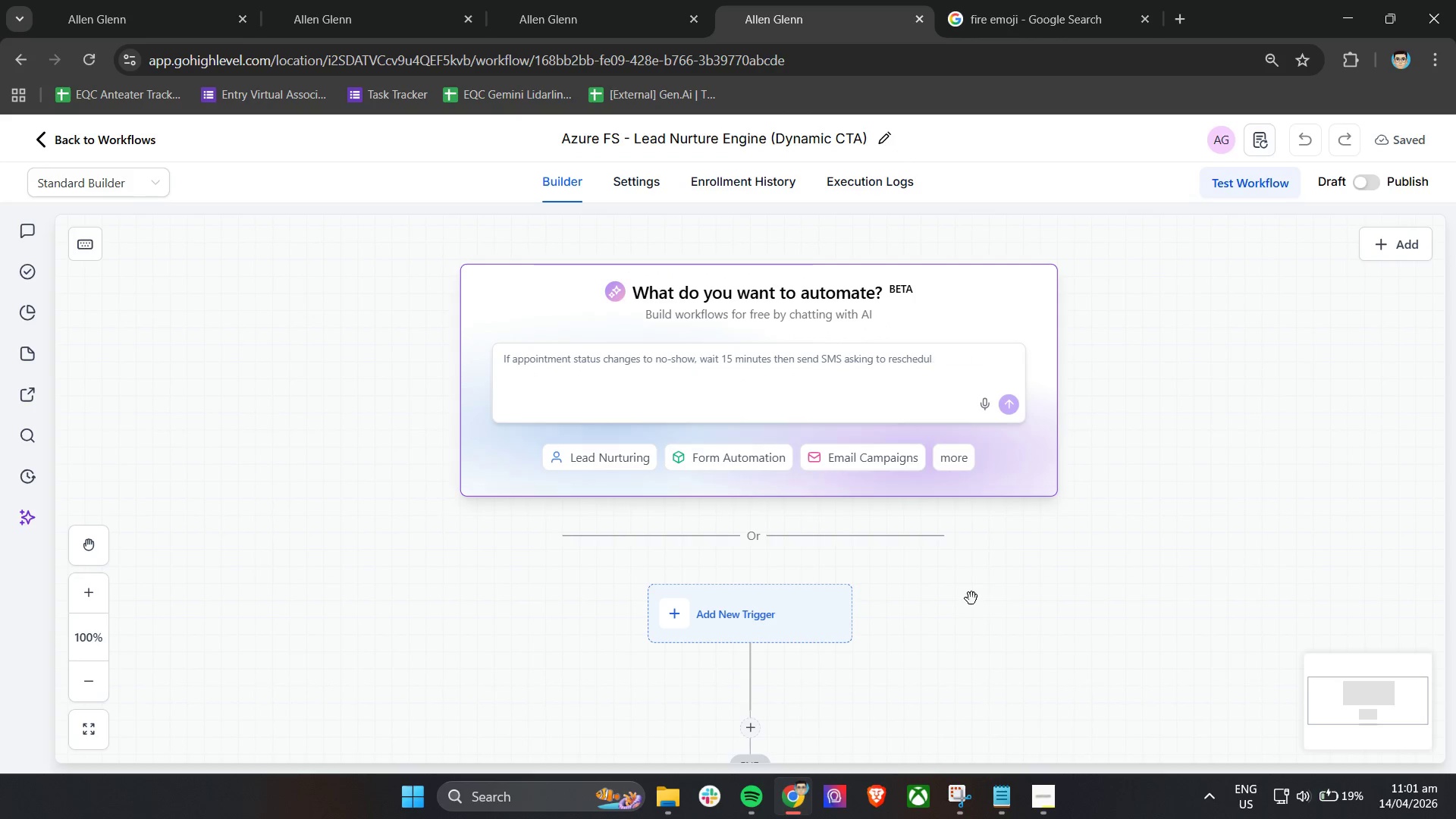 
left_click([718, 636])
 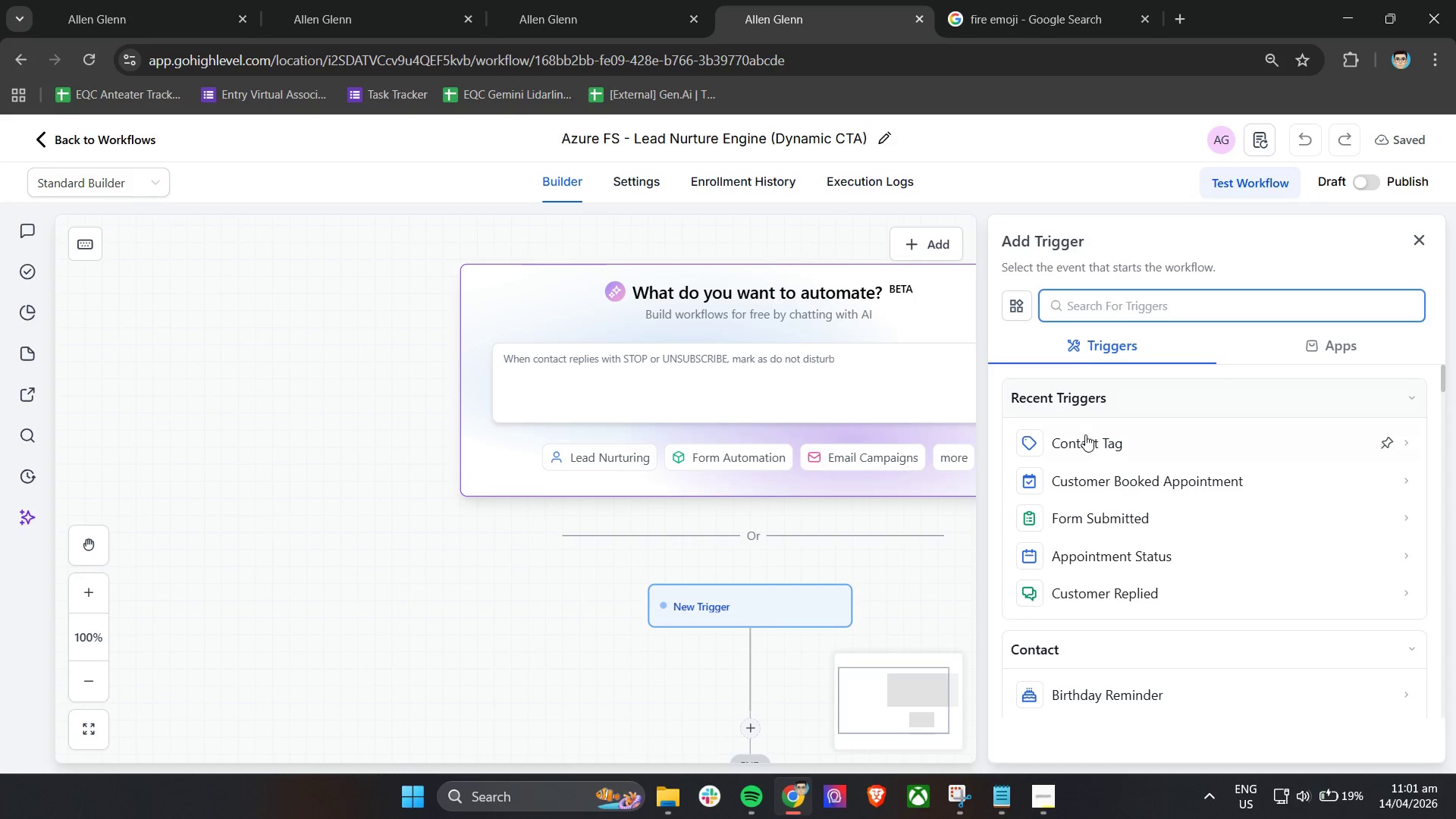 
left_click([747, 488])
 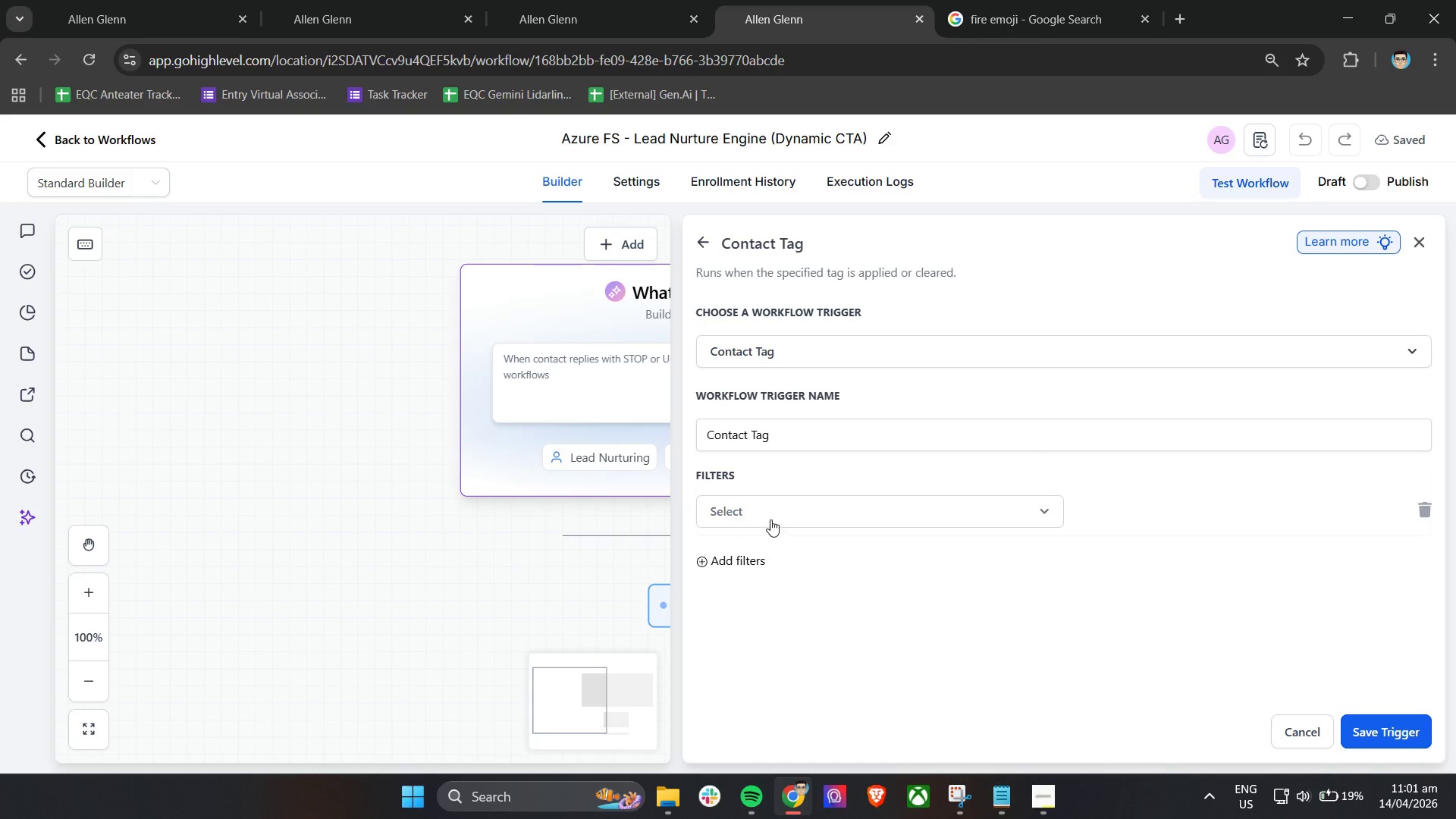 
left_click([790, 519])
 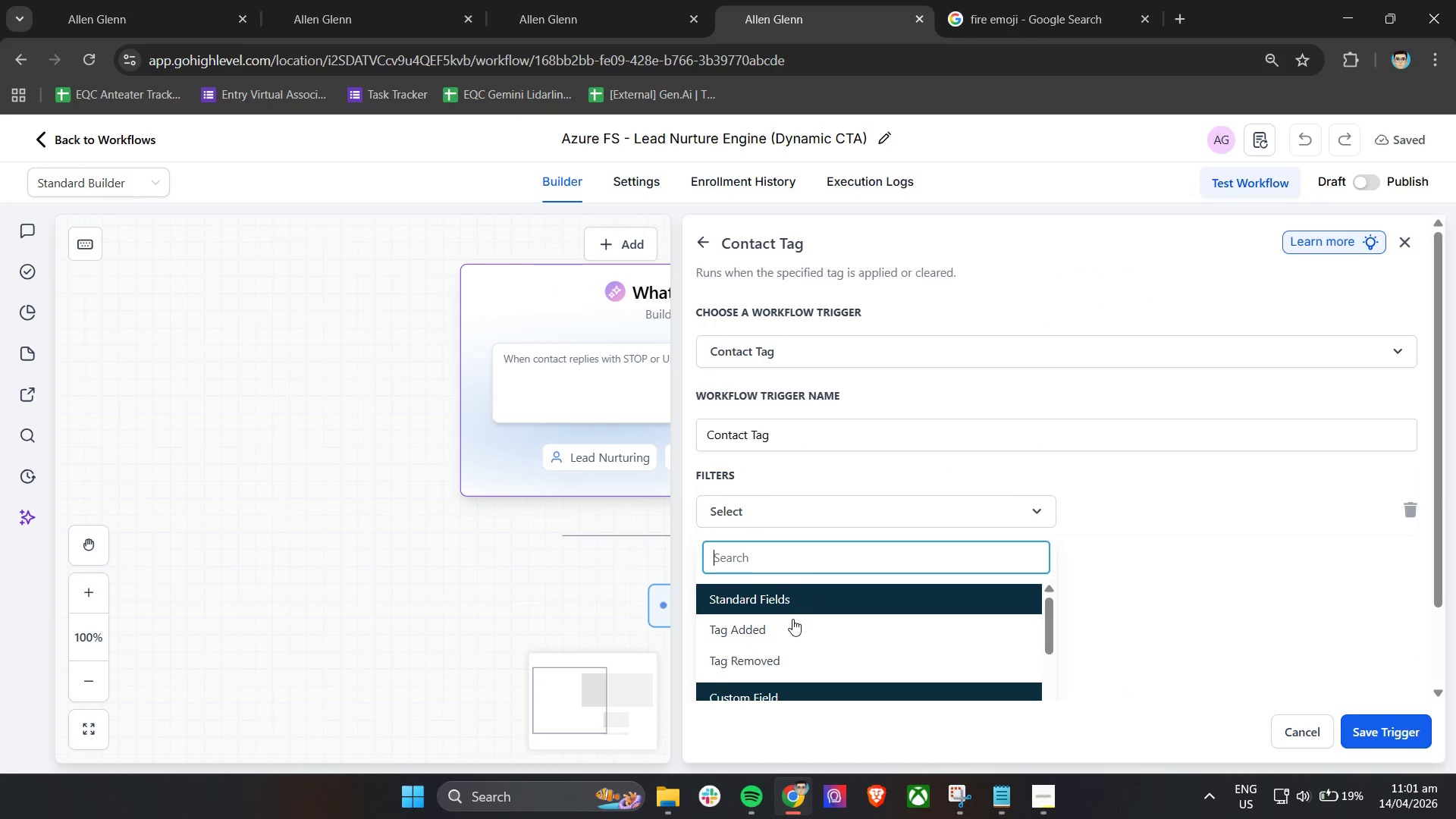 
left_click([789, 624])
 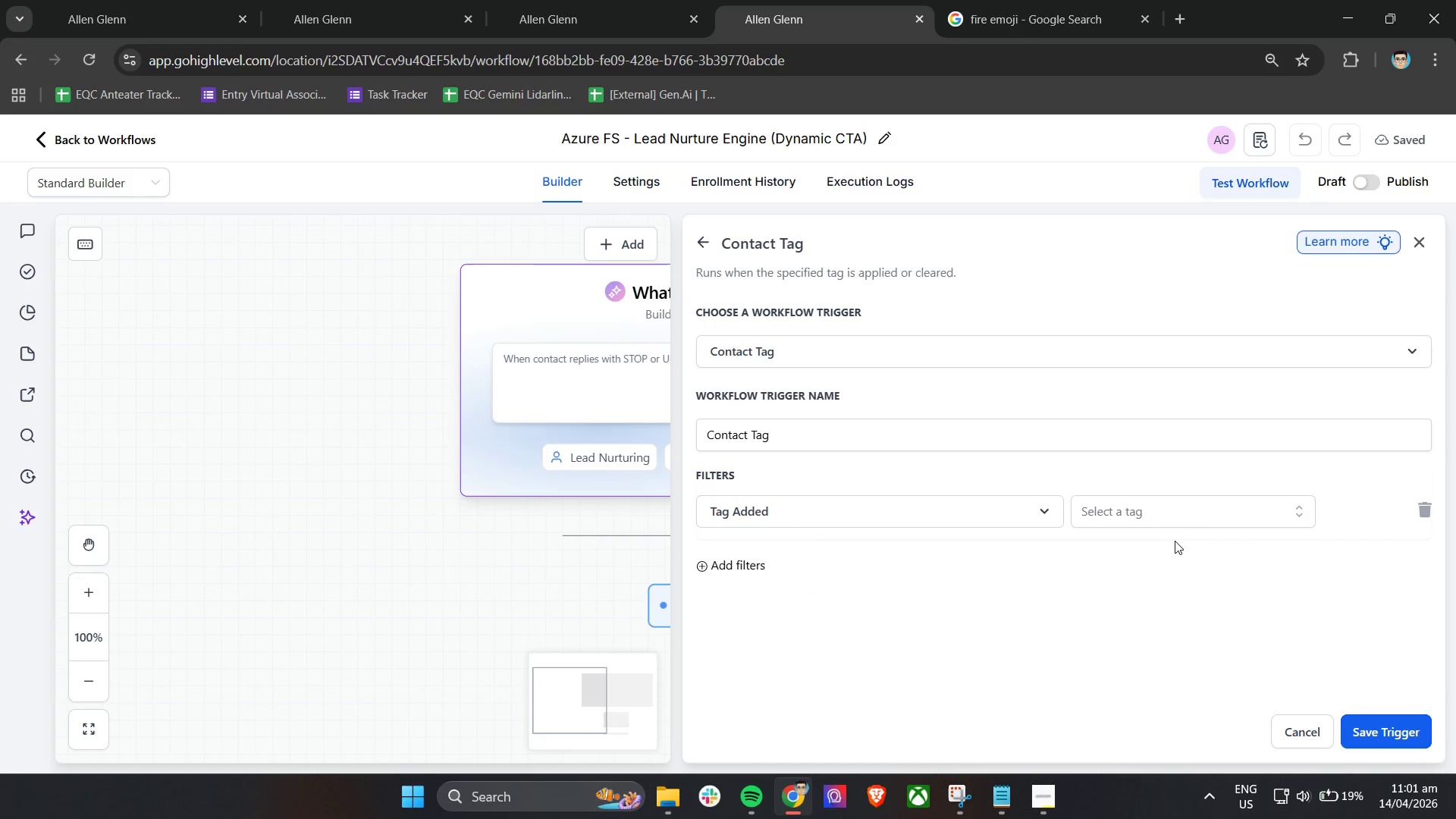 
left_click([1191, 500])
 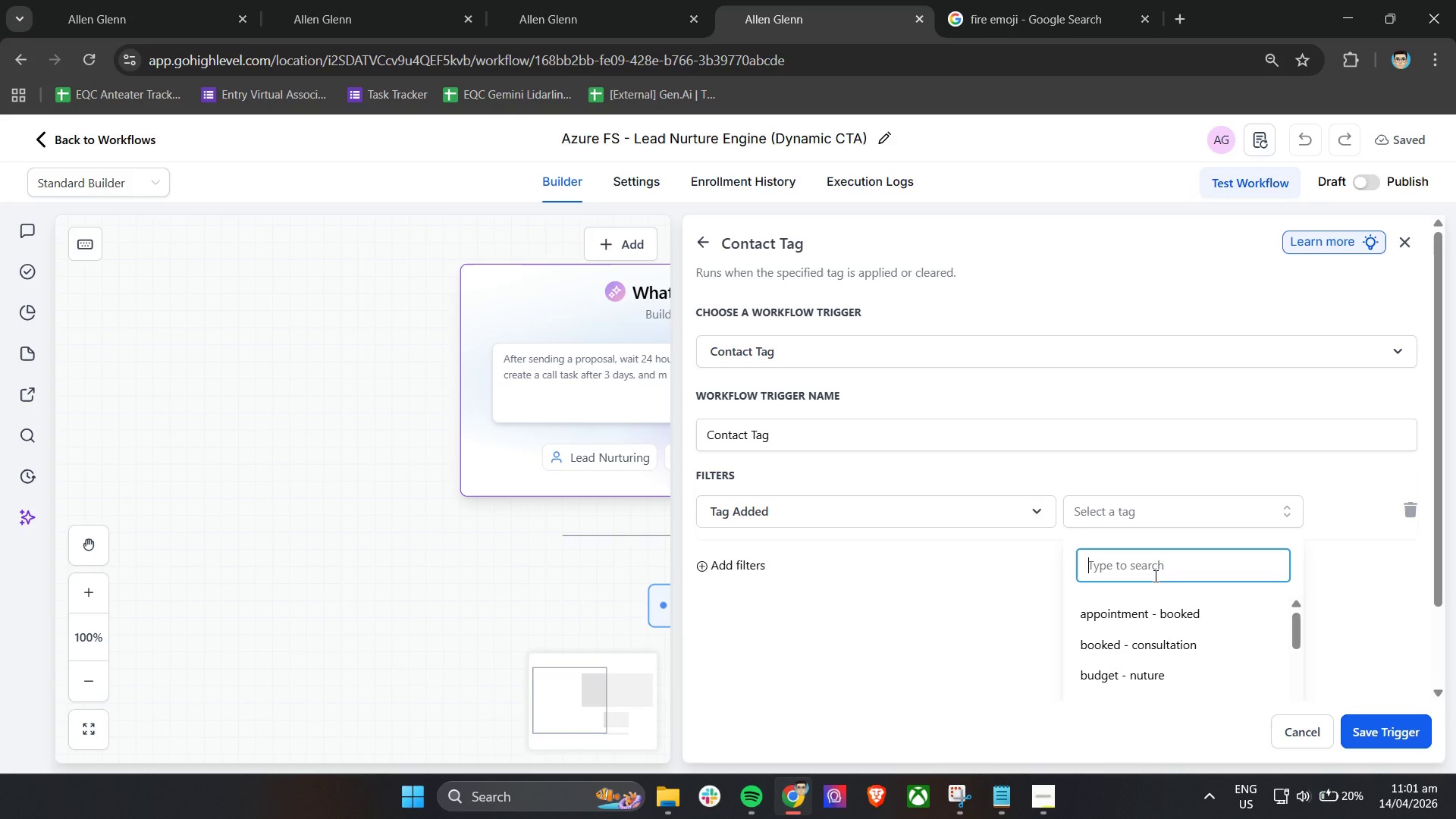 
wait(20.31)
 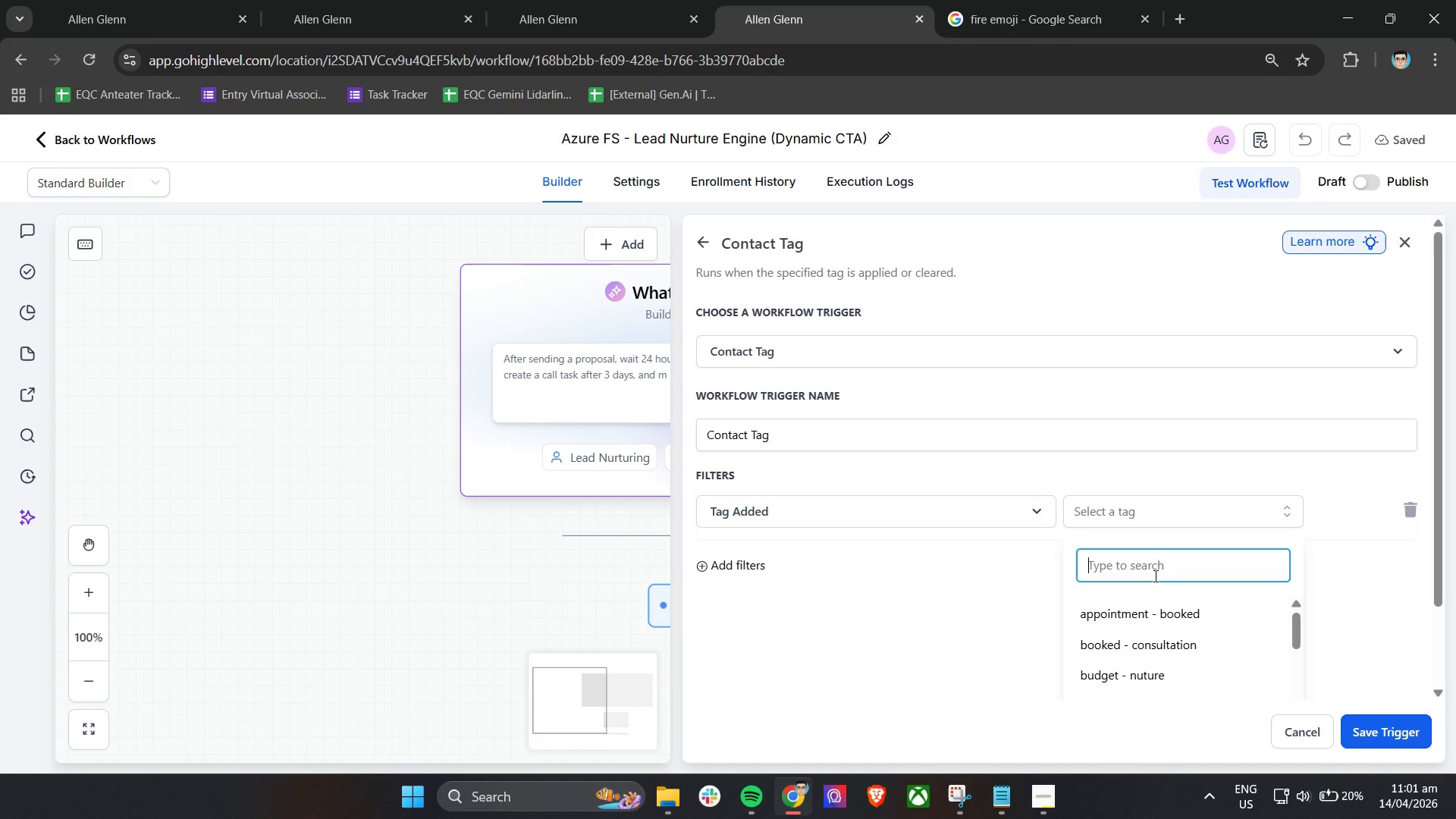 
left_click([1153, 570])
 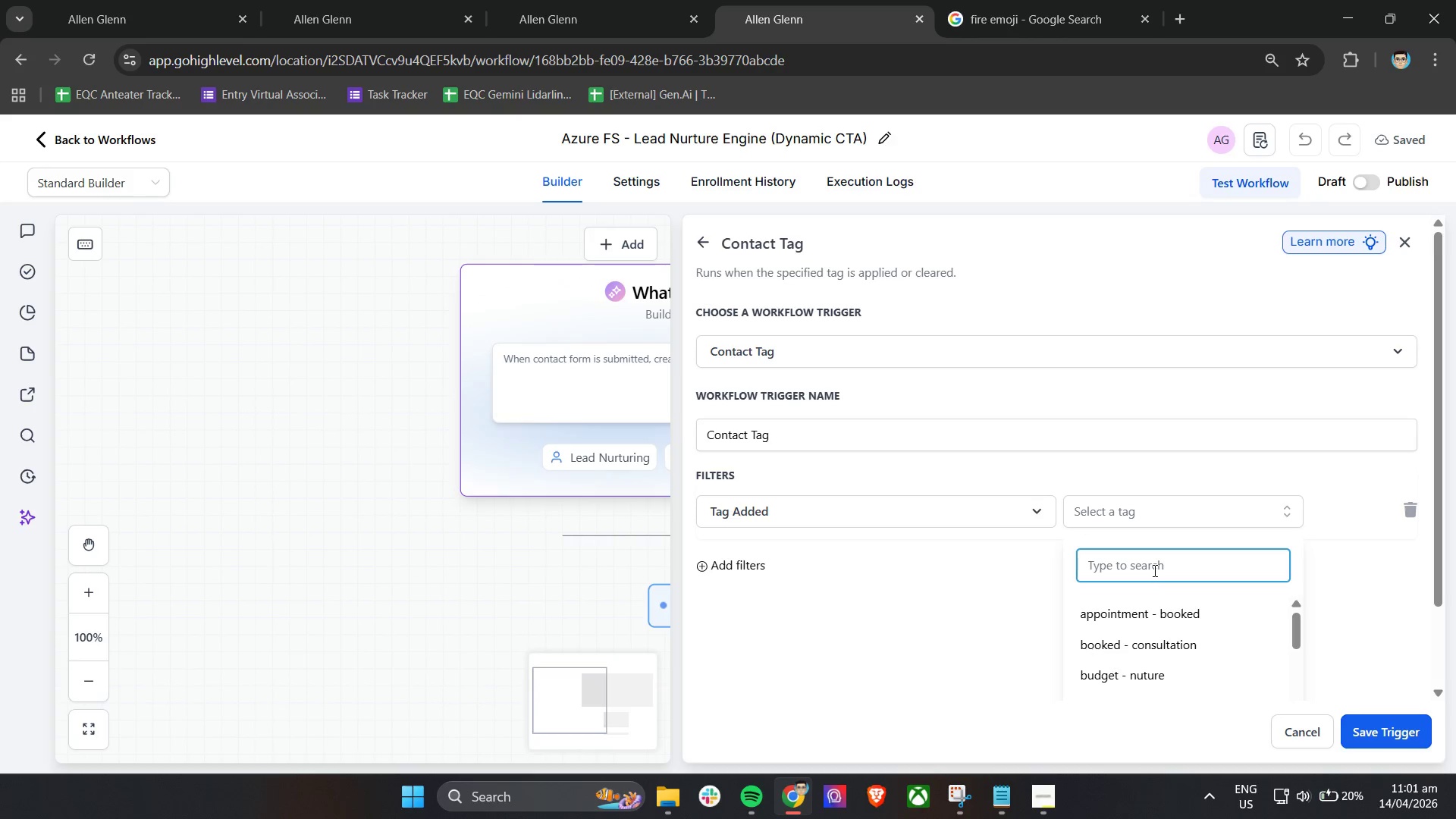 
scroll: coordinate [938, 462], scroll_direction: down, amount: 4.0
 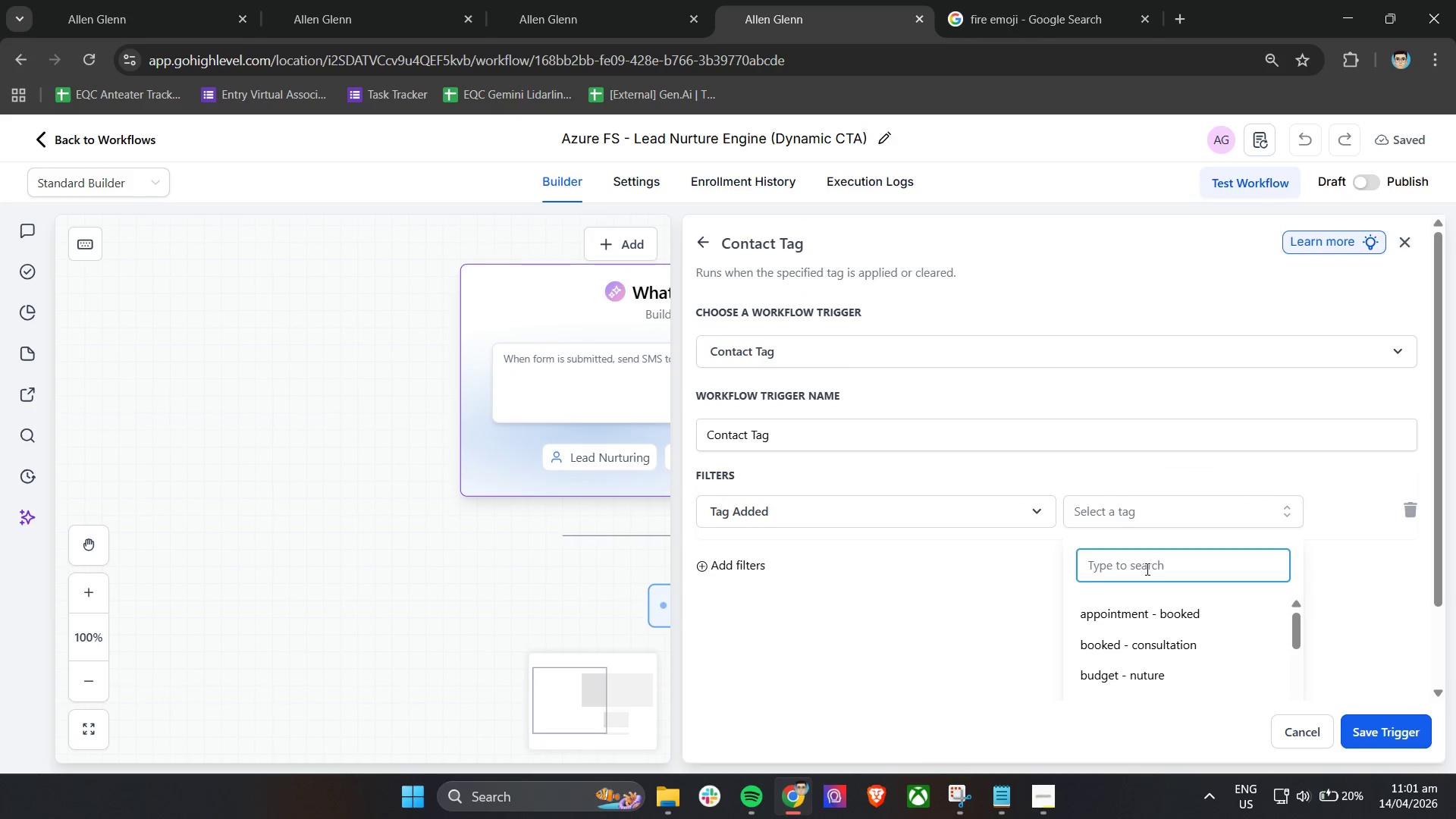 
wait(10.12)
 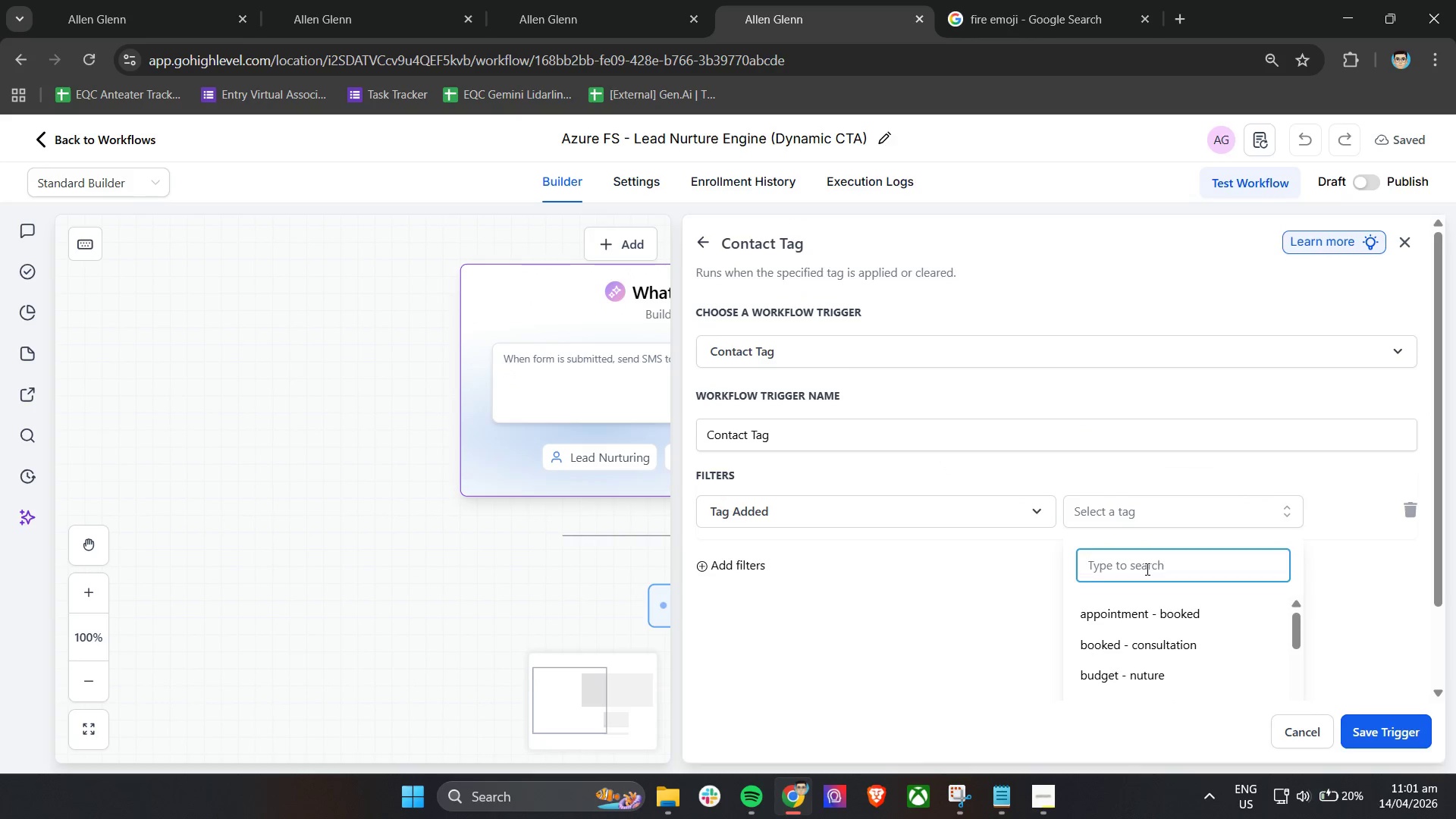 
type(lead)
 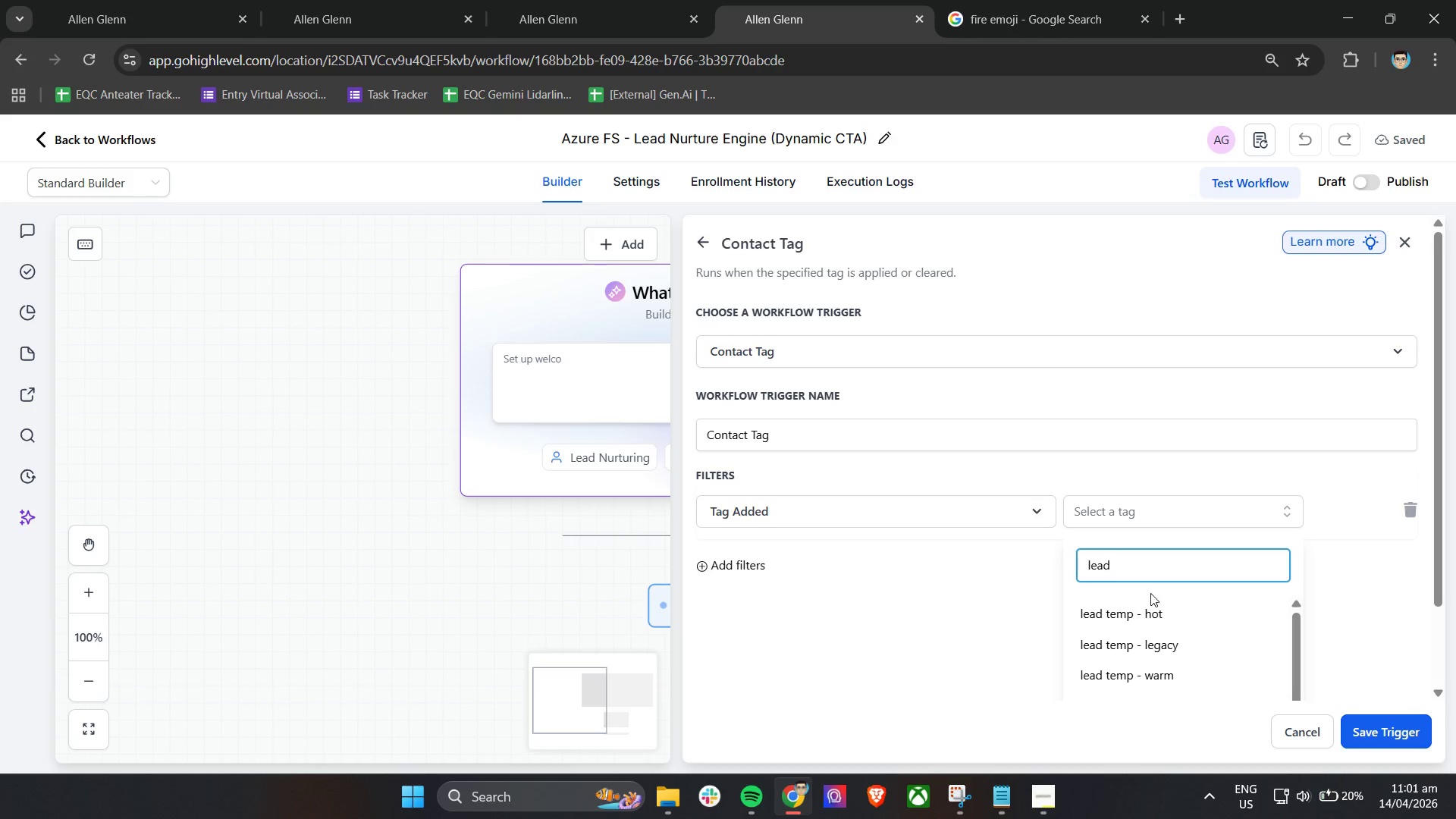 
scroll: coordinate [1174, 614], scroll_direction: down, amount: 2.0
 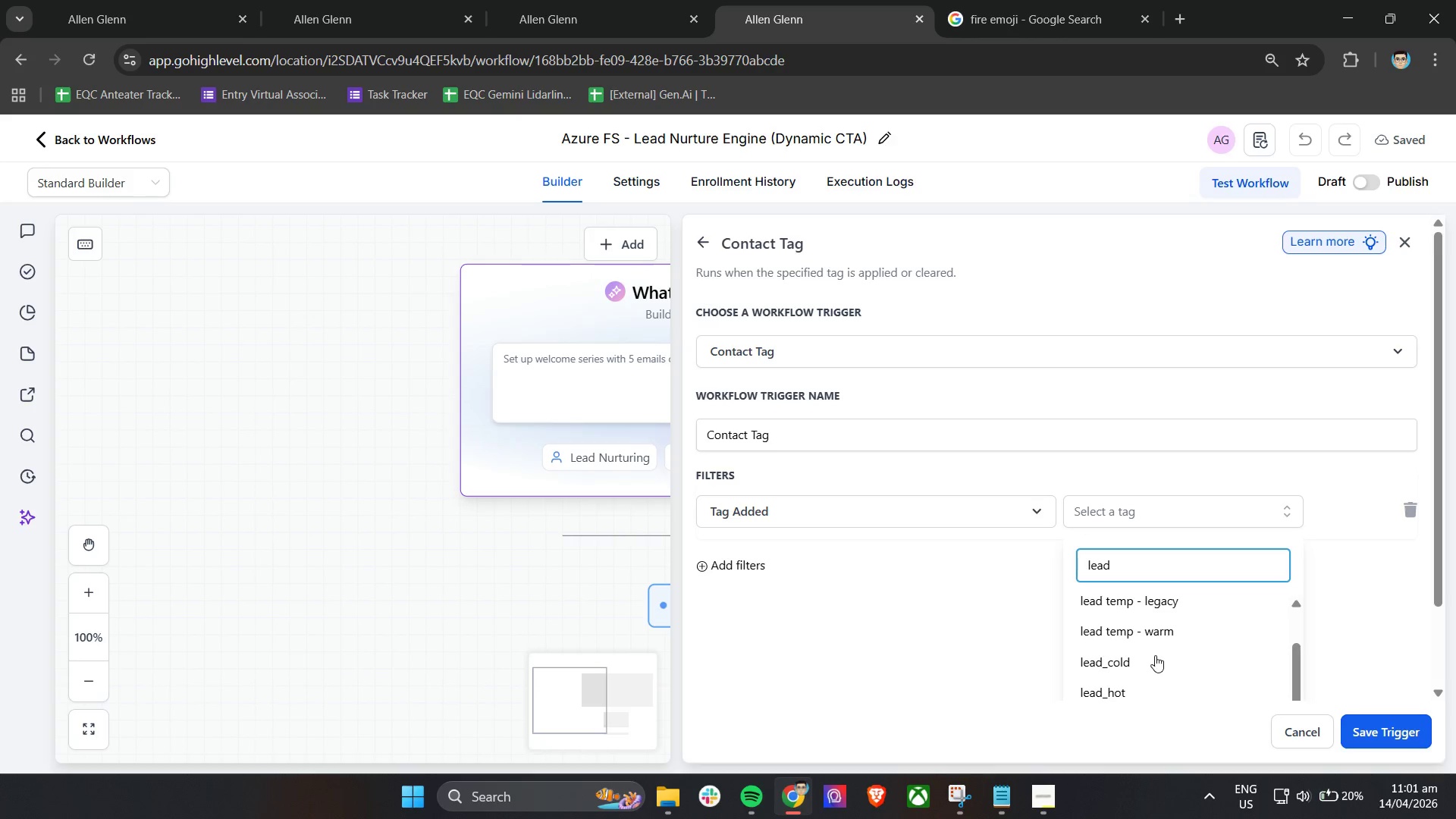 
left_click([1167, 632])
 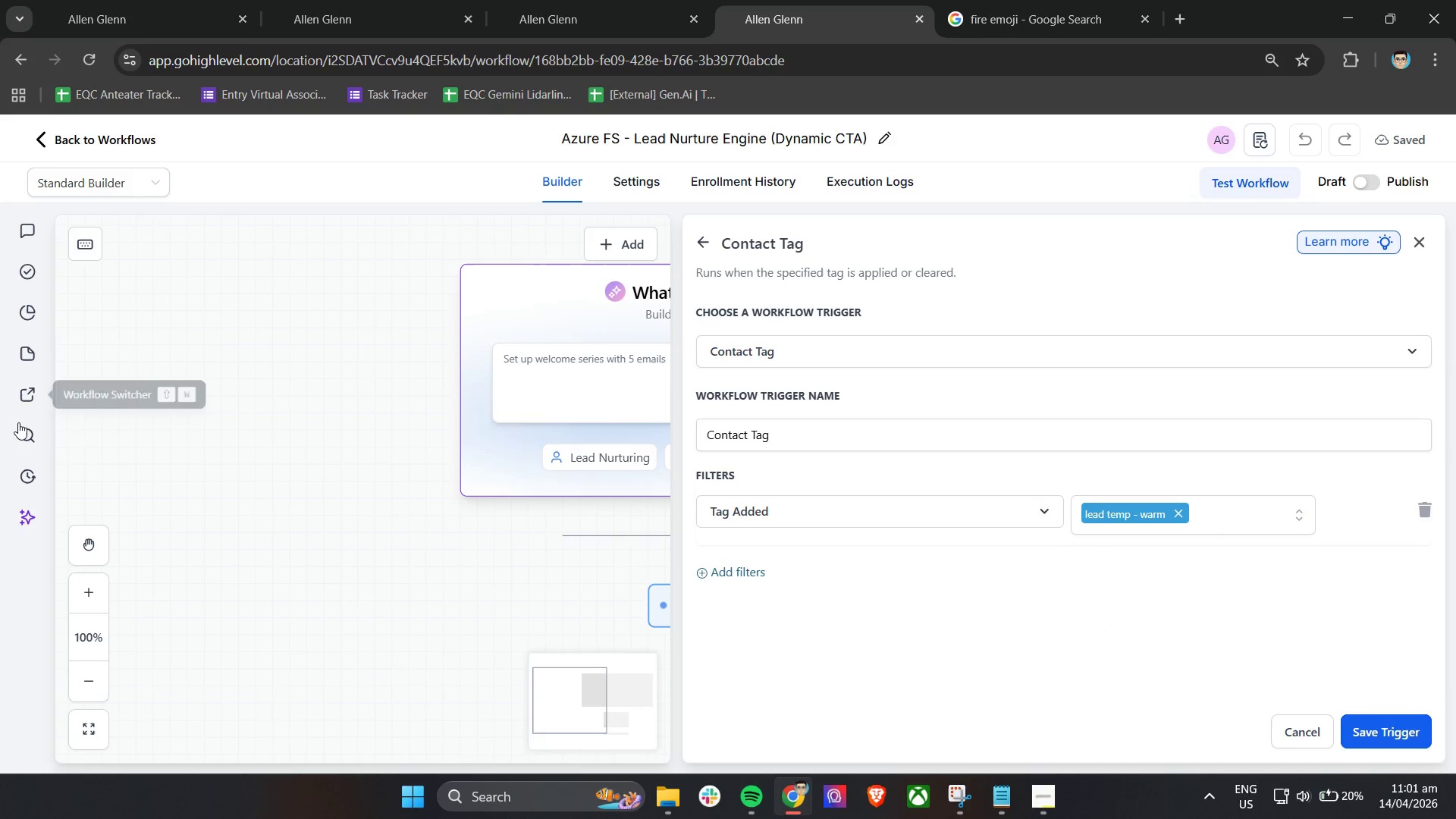 
wait(6.33)
 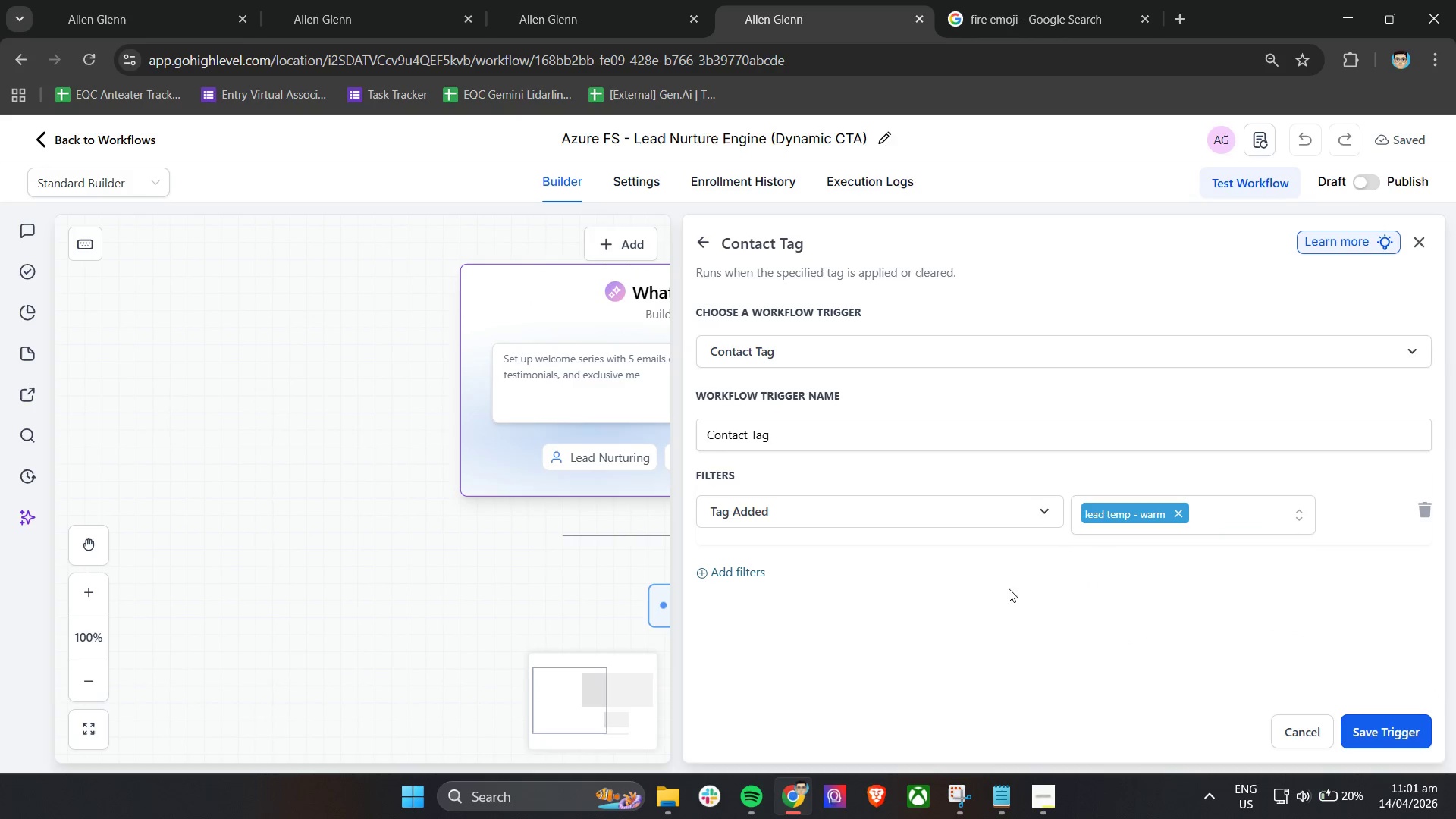 
left_click([626, 181])
 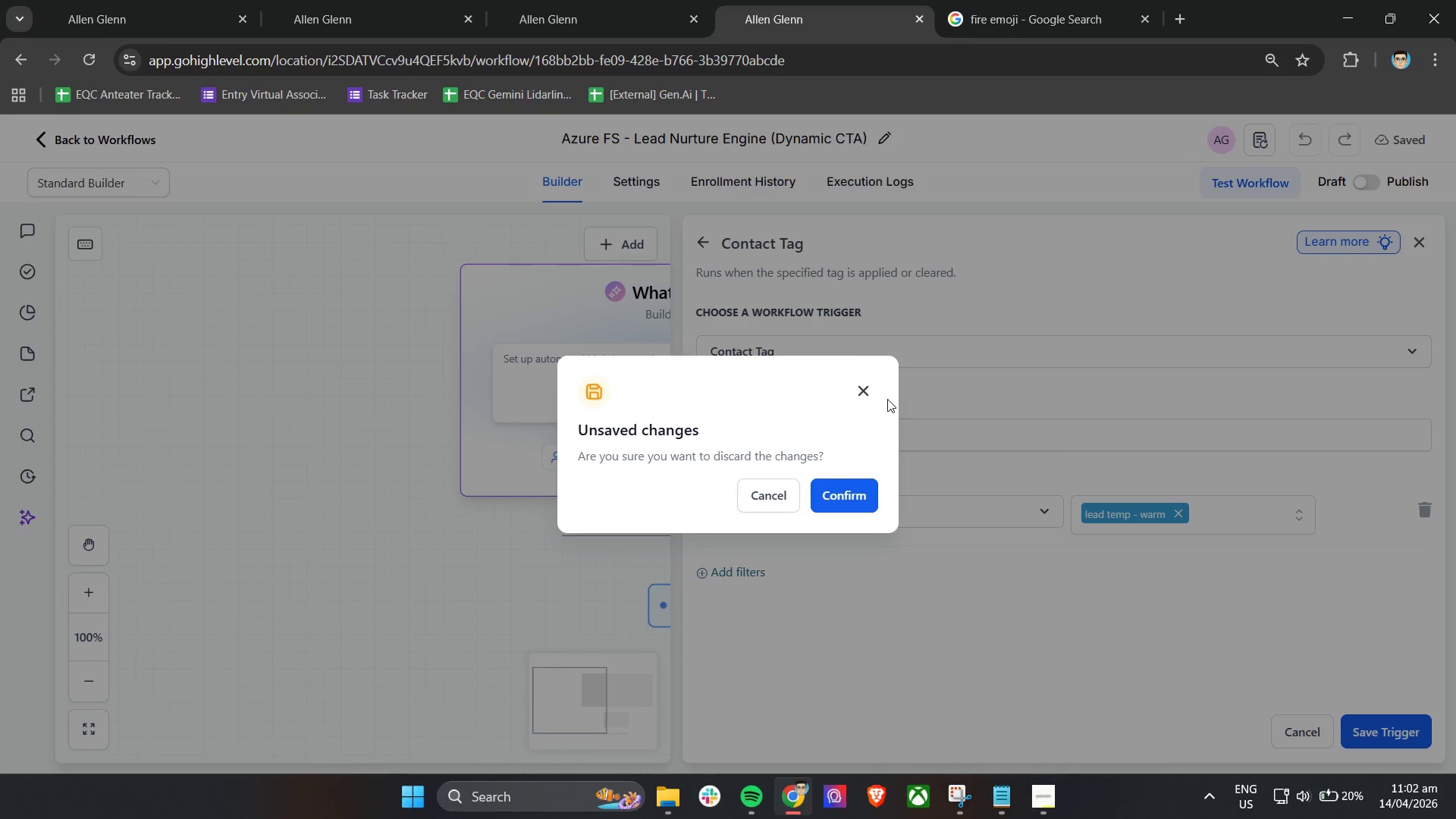 
left_click([867, 389])
 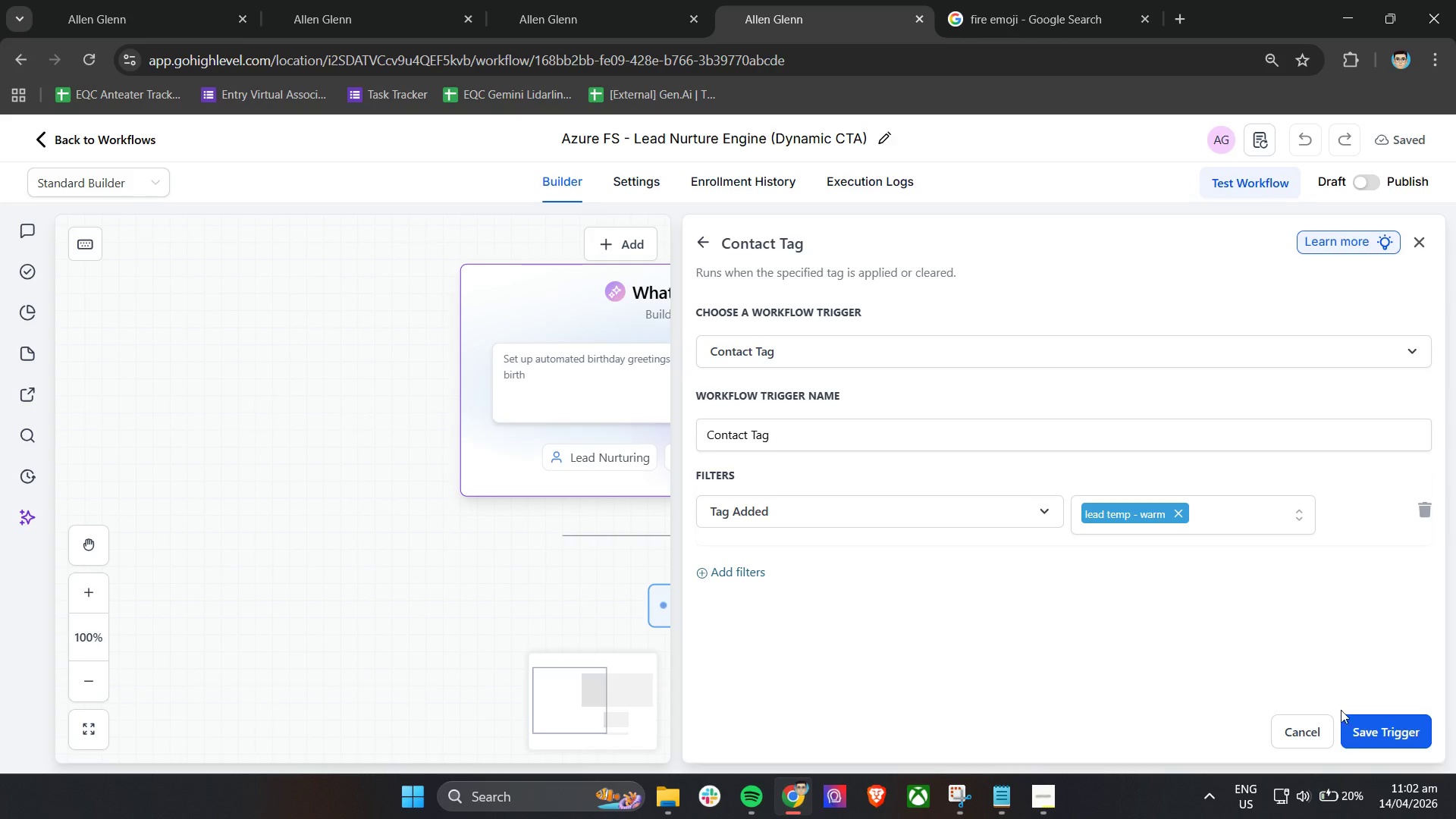 
left_click([1358, 735])
 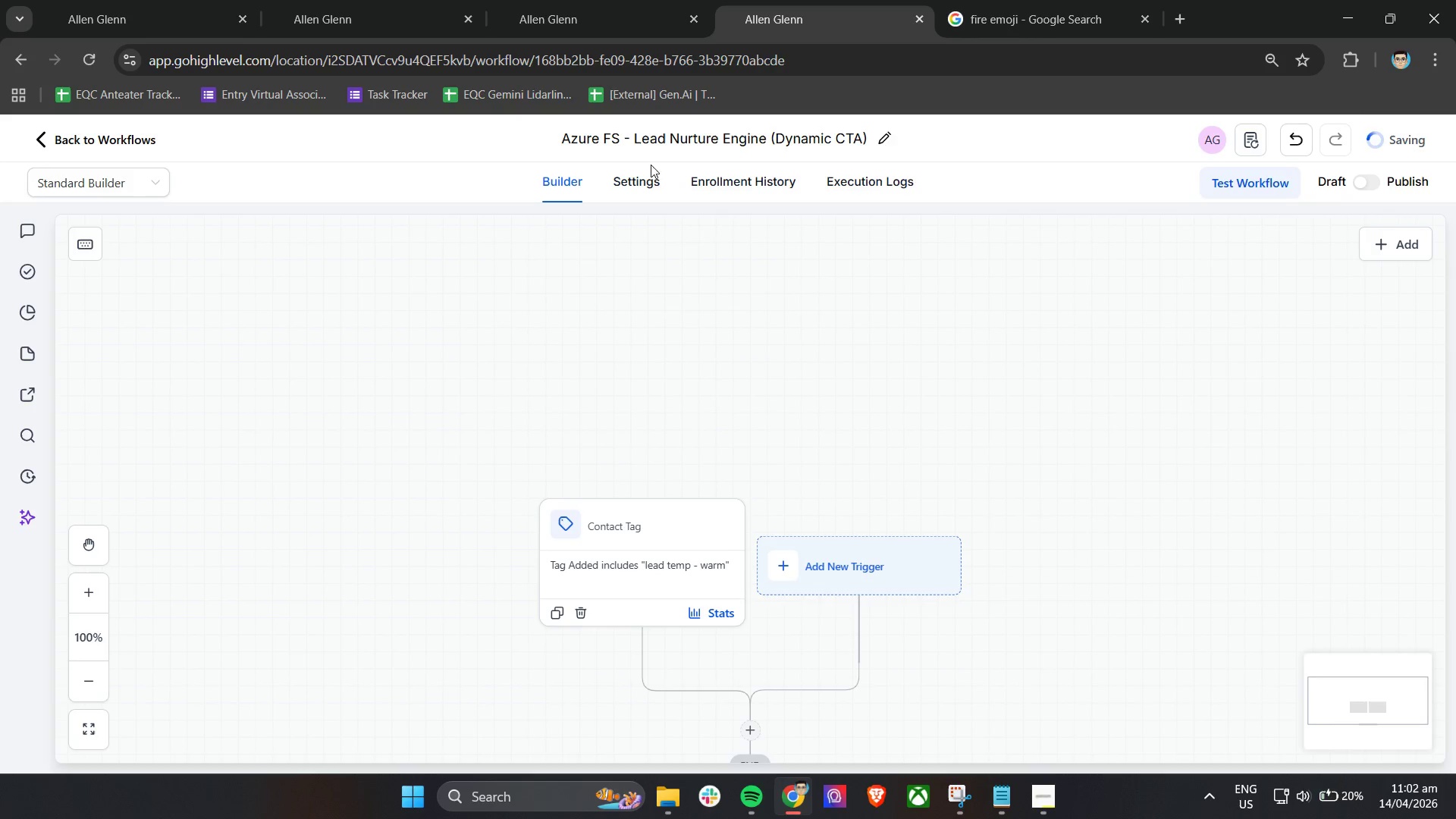 
double_click([639, 189])
 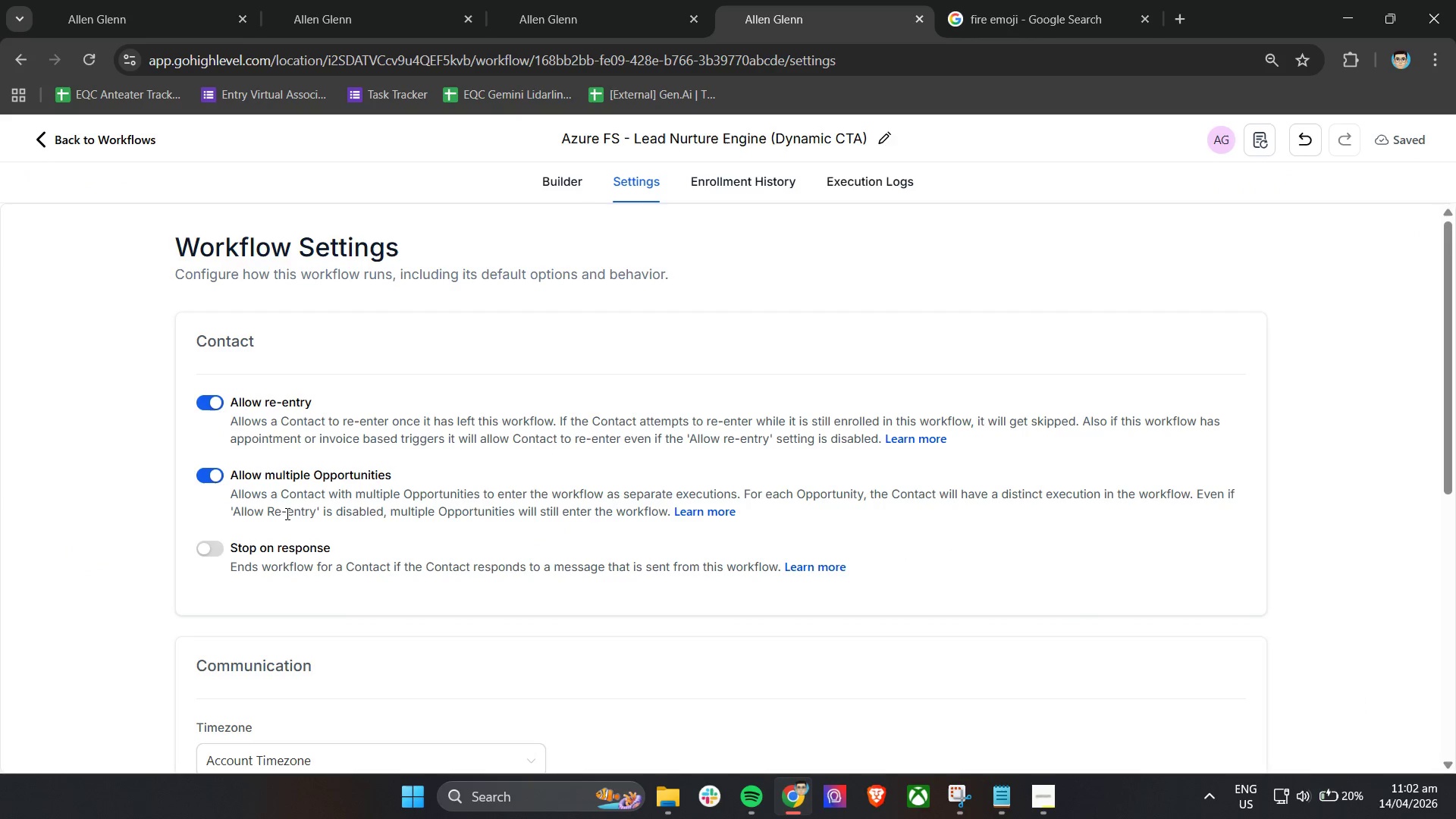 
wait(6.17)
 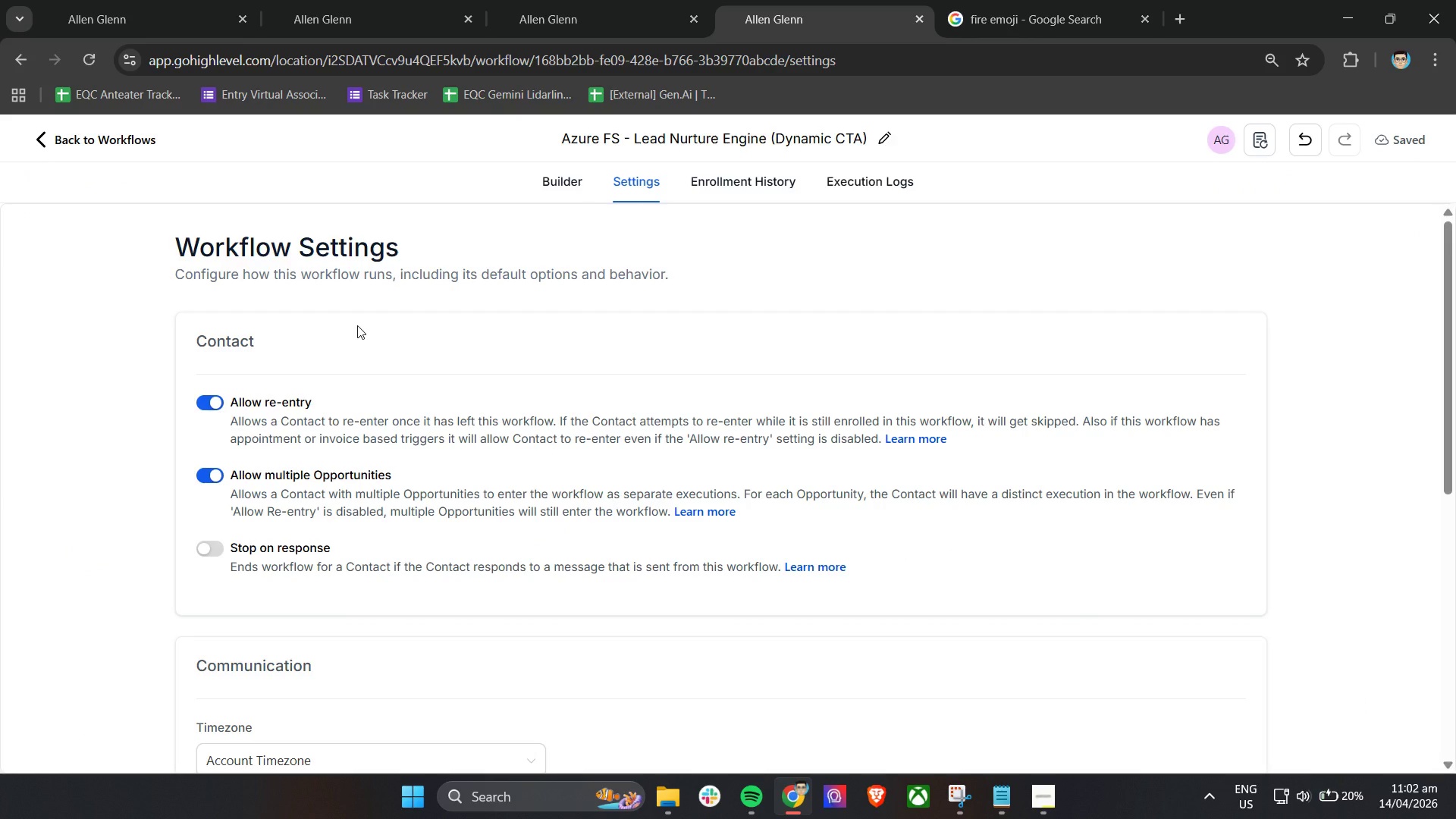 
scroll: coordinate [613, 492], scroll_direction: down, amount: 9.0
 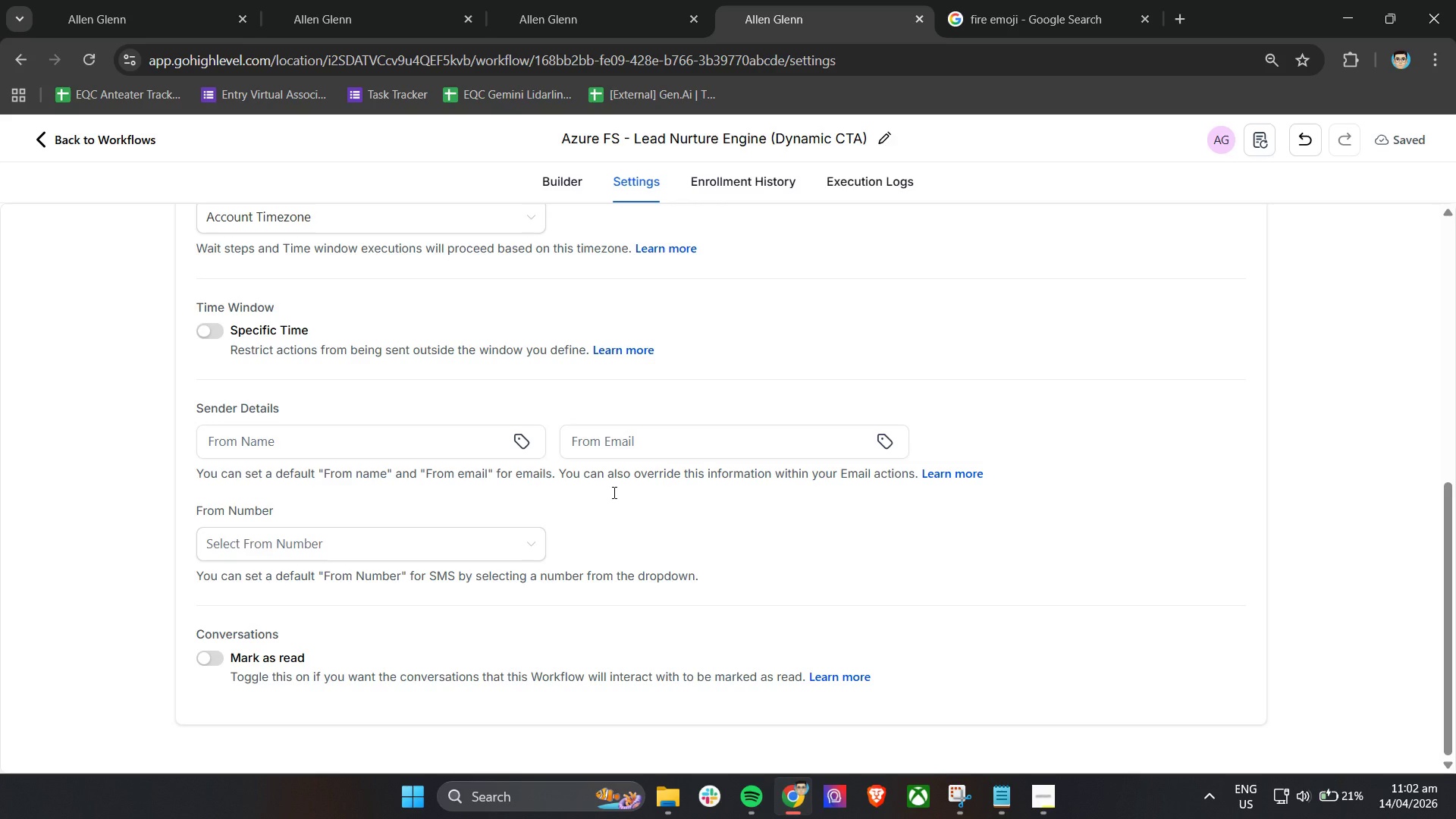 
scroll: coordinate [622, 429], scroll_direction: up, amount: 9.0
 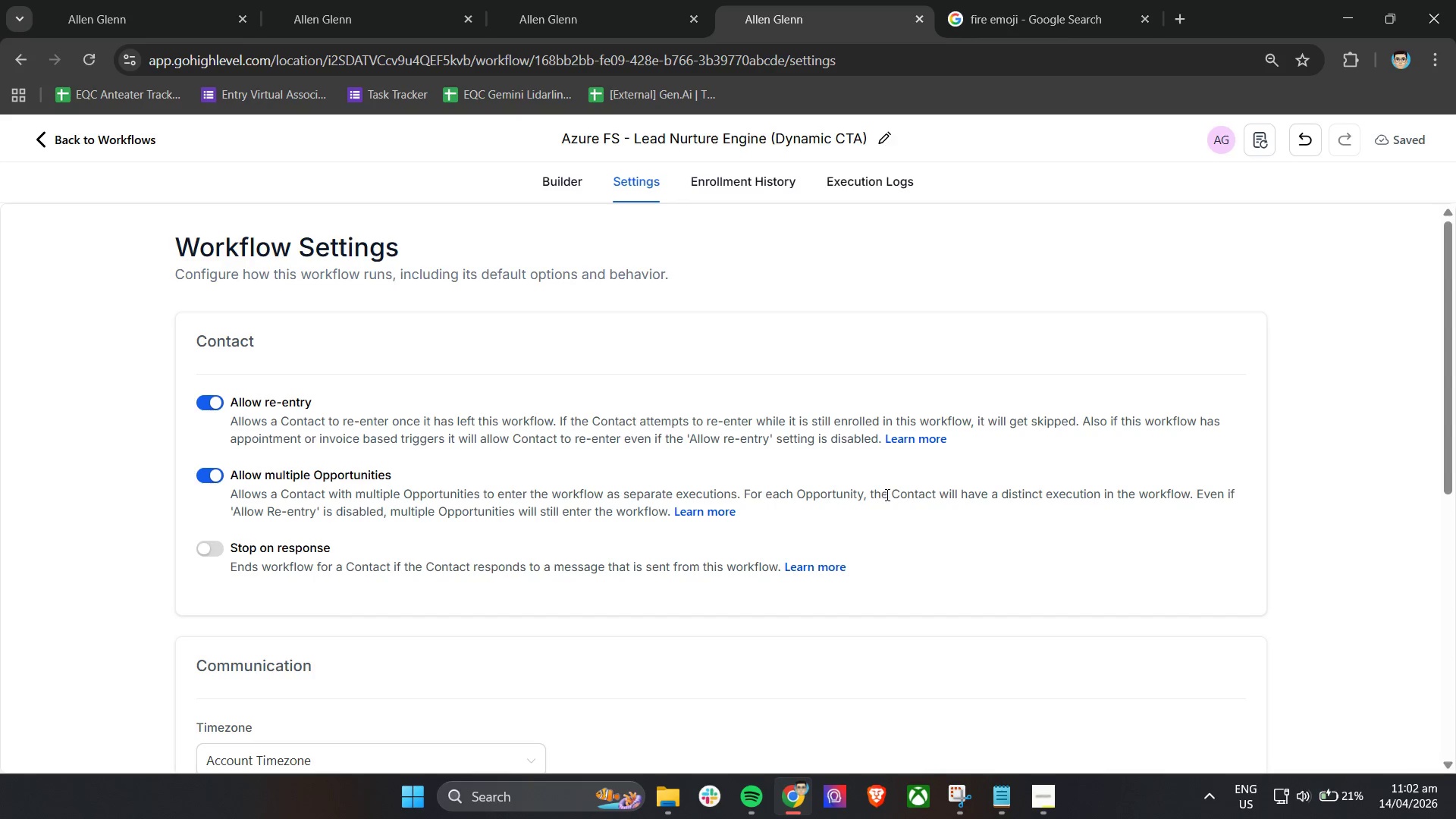 
wait(14.32)
 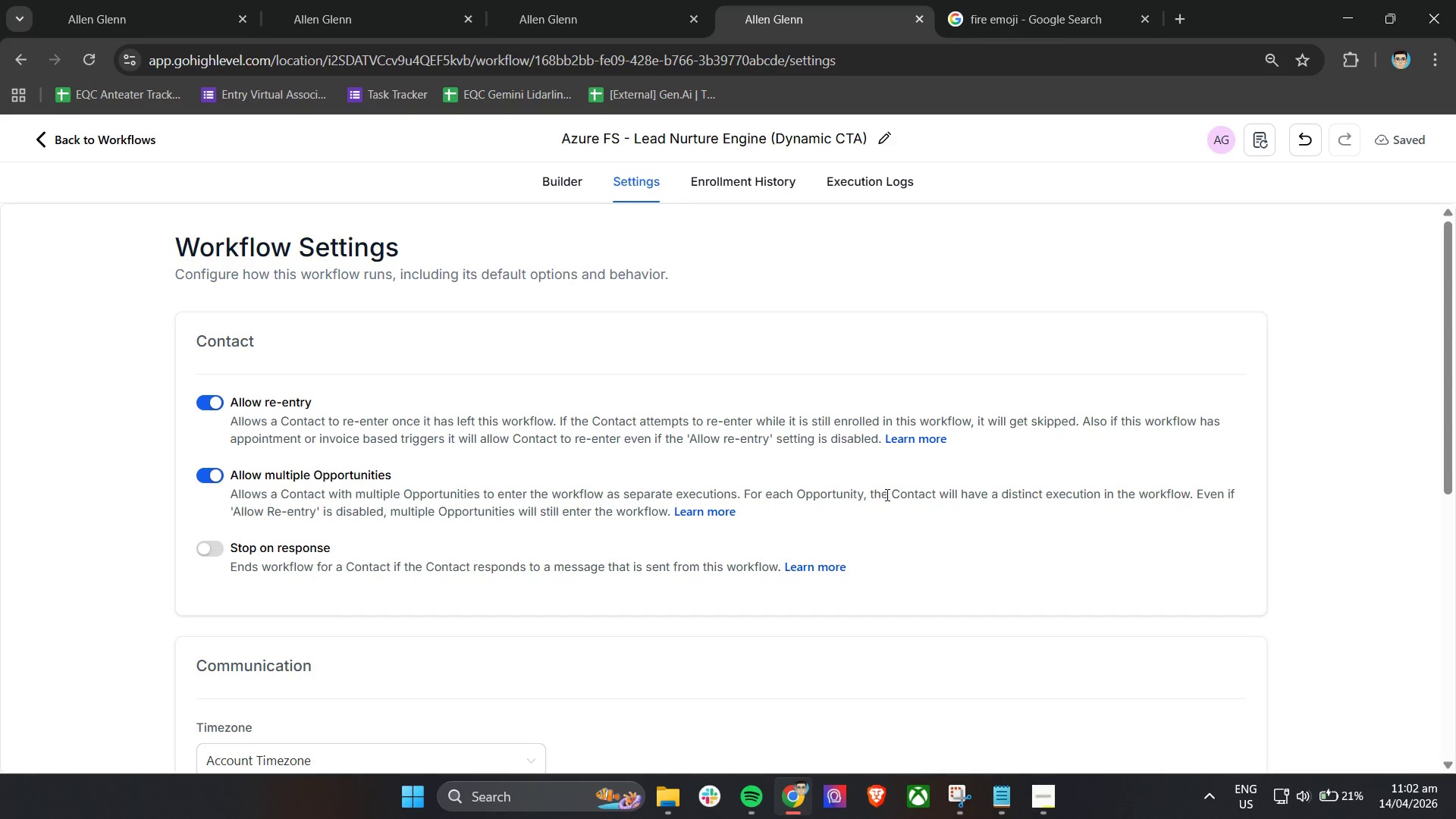 
left_click([552, 178])
 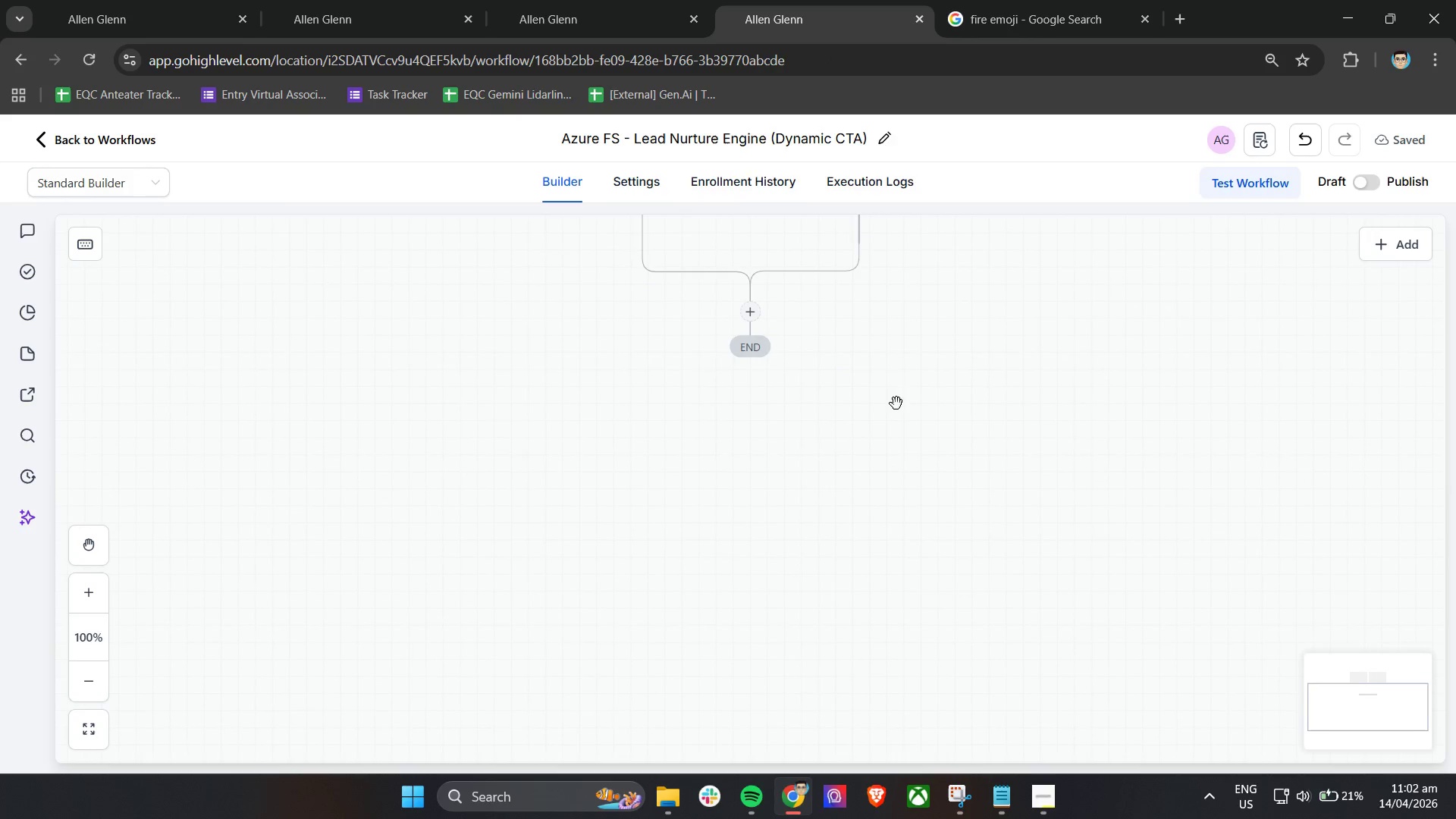 
scroll: coordinate [925, 451], scroll_direction: up, amount: 4.0
 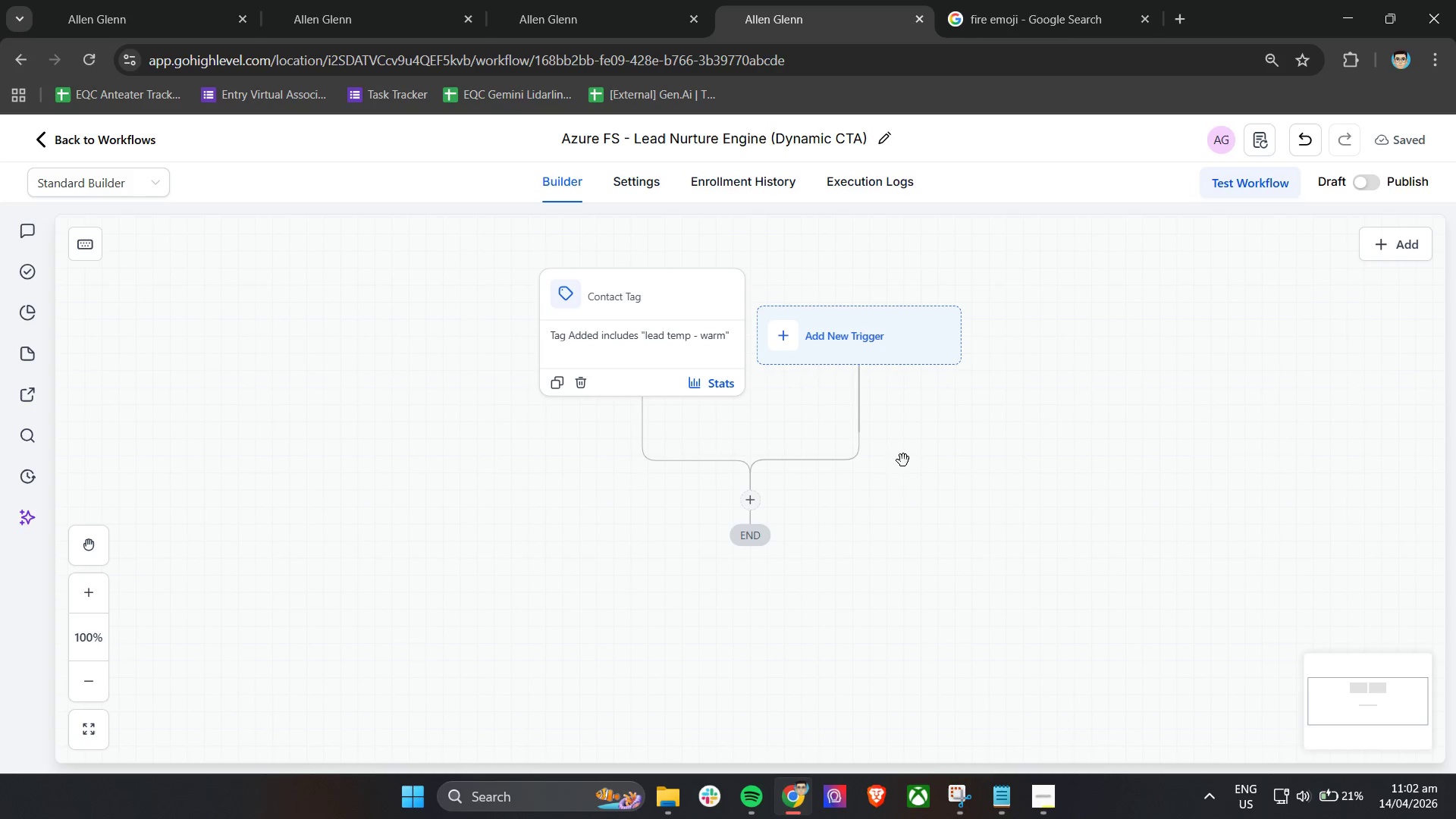 
wait(5.69)
 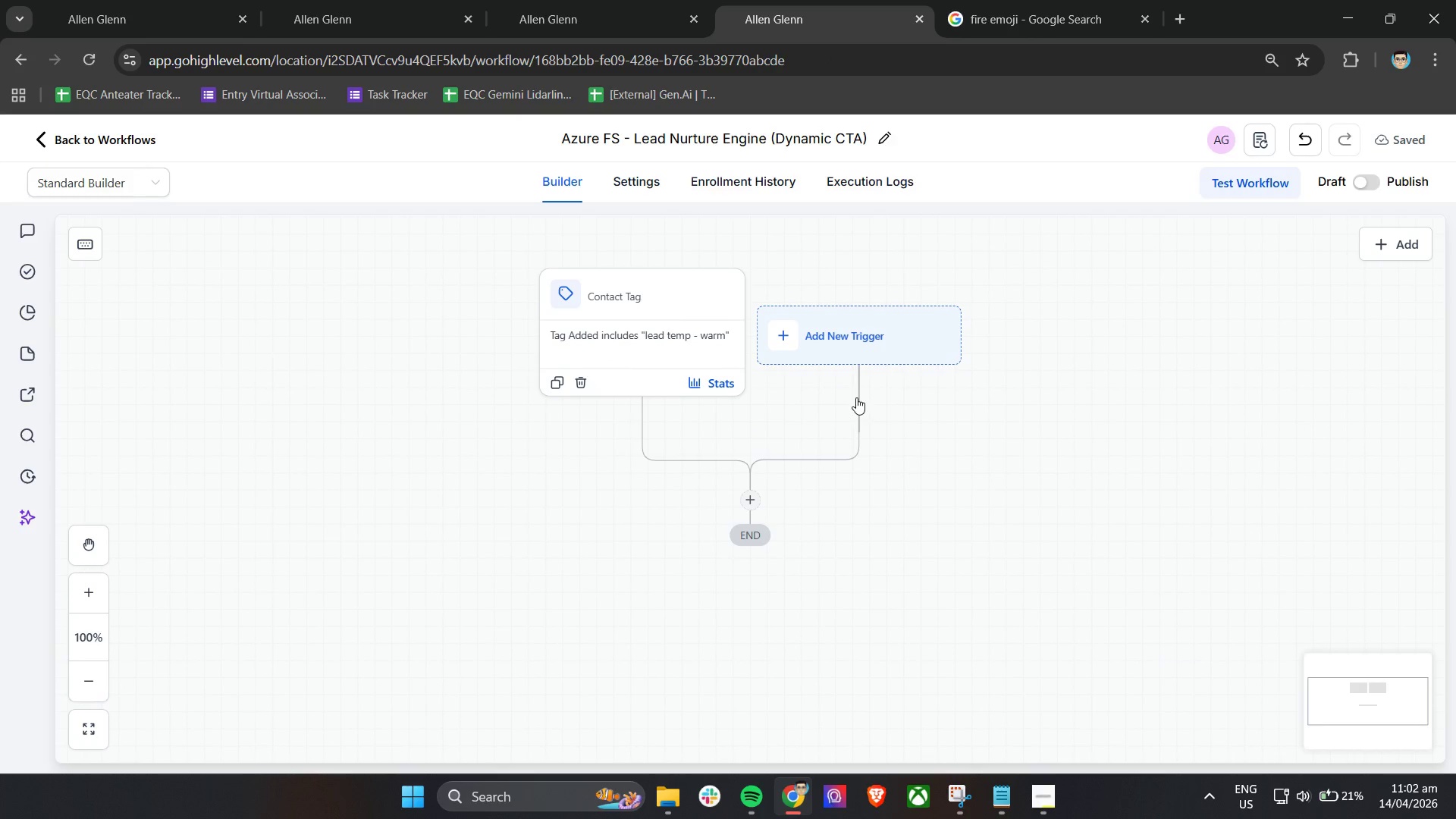 
left_click([810, 331])
 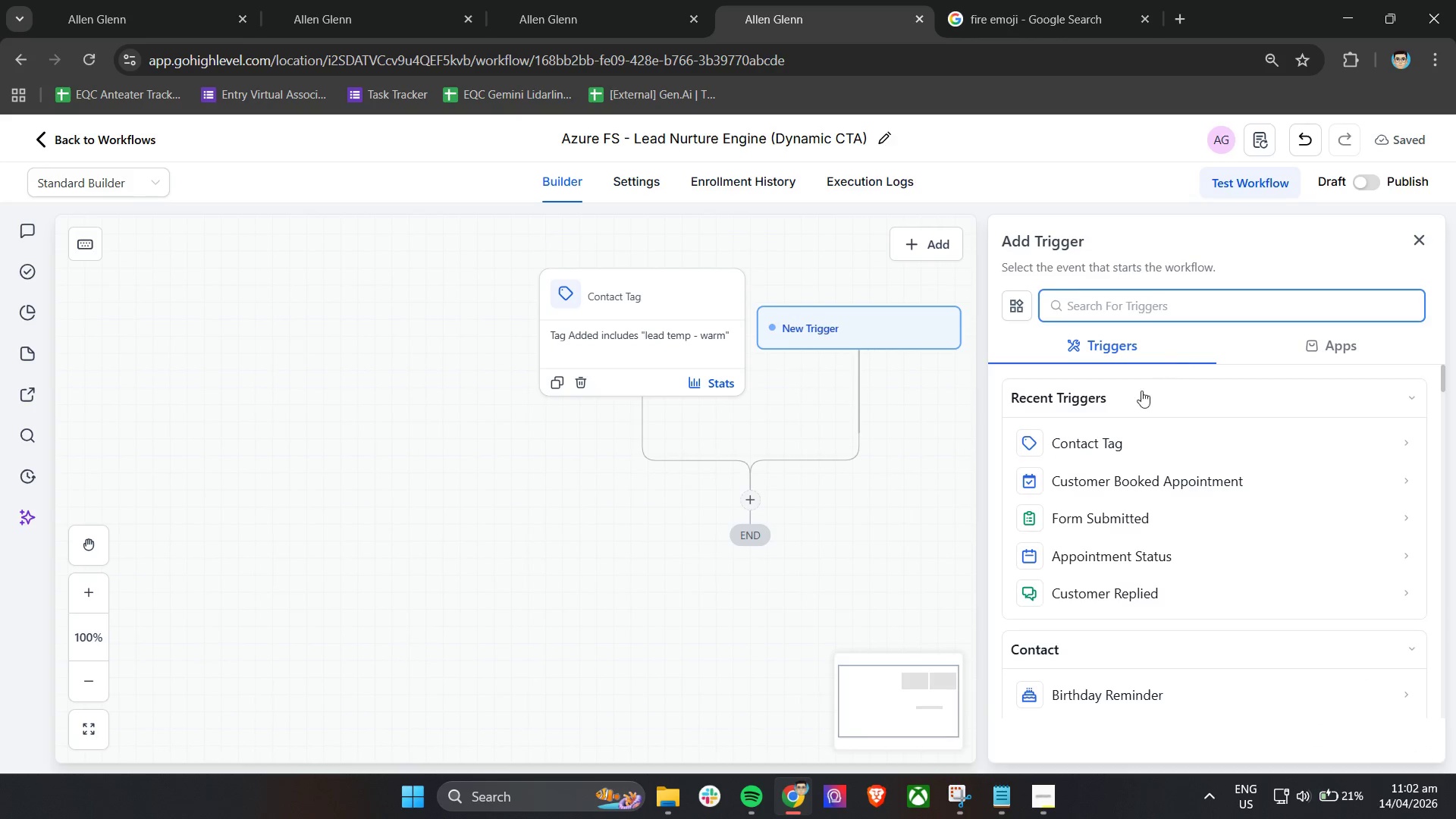 
left_click([1106, 444])
 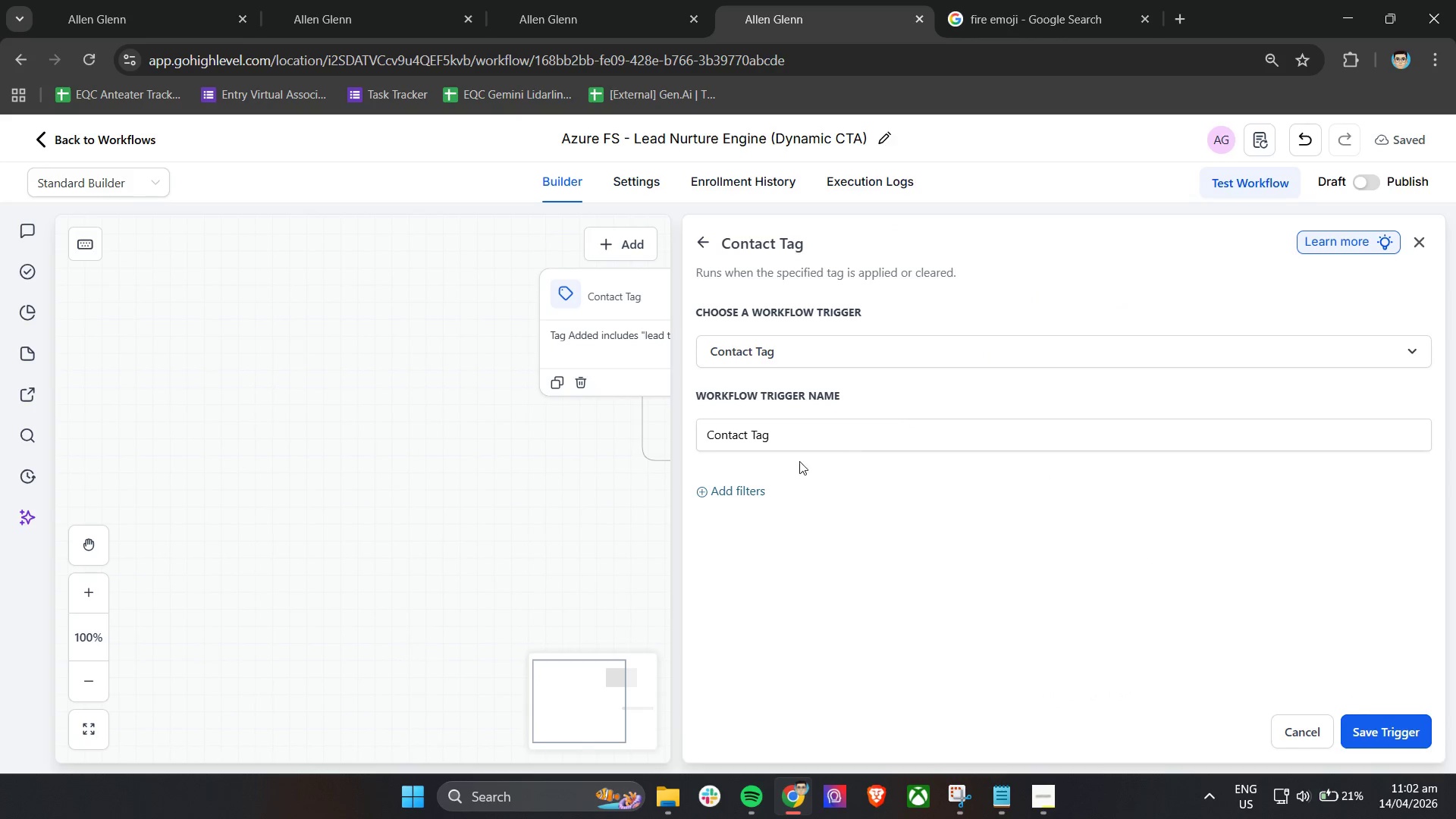 
left_click([748, 491])
 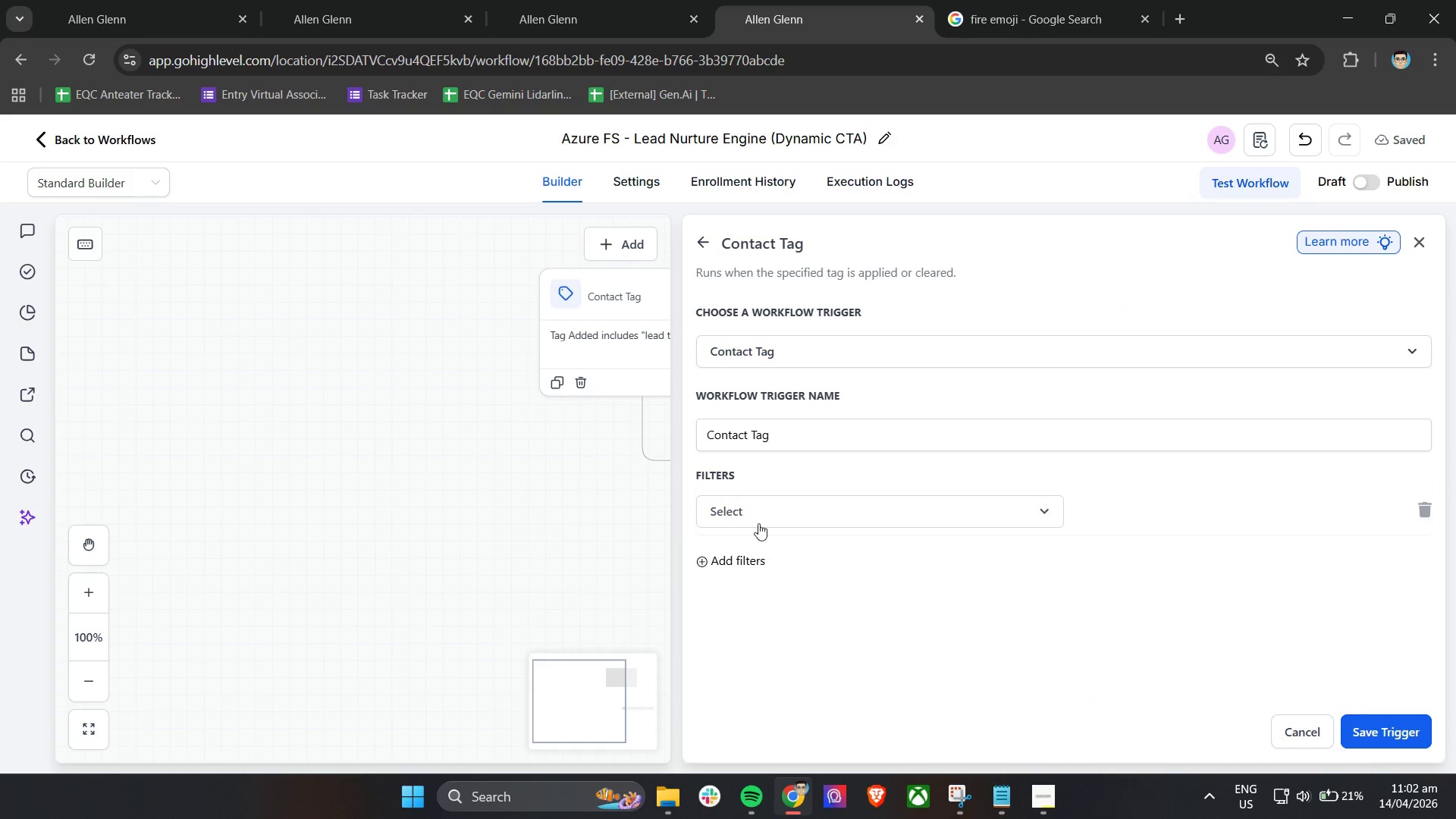 
left_click([758, 526])
 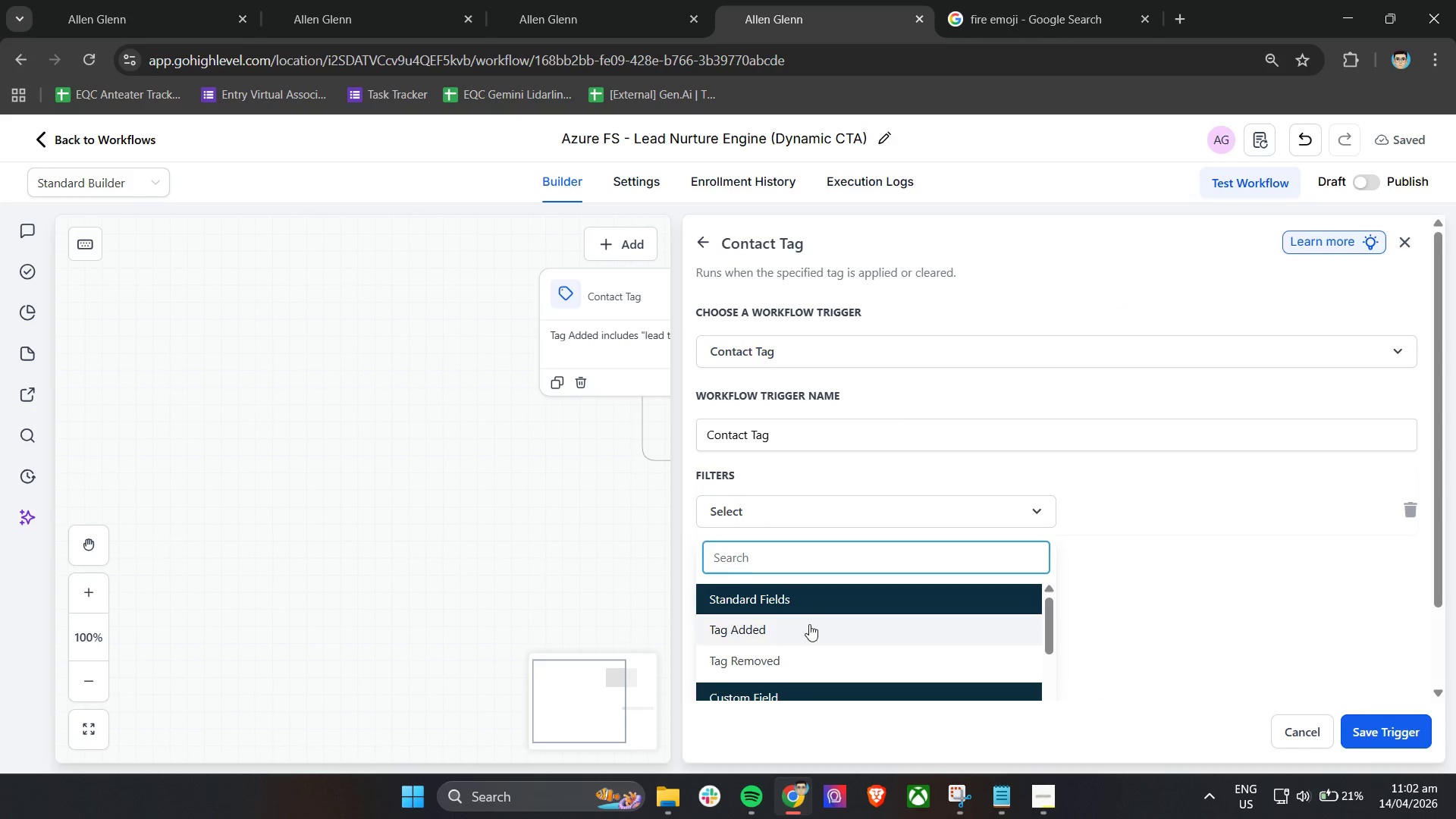 
left_click([808, 624])
 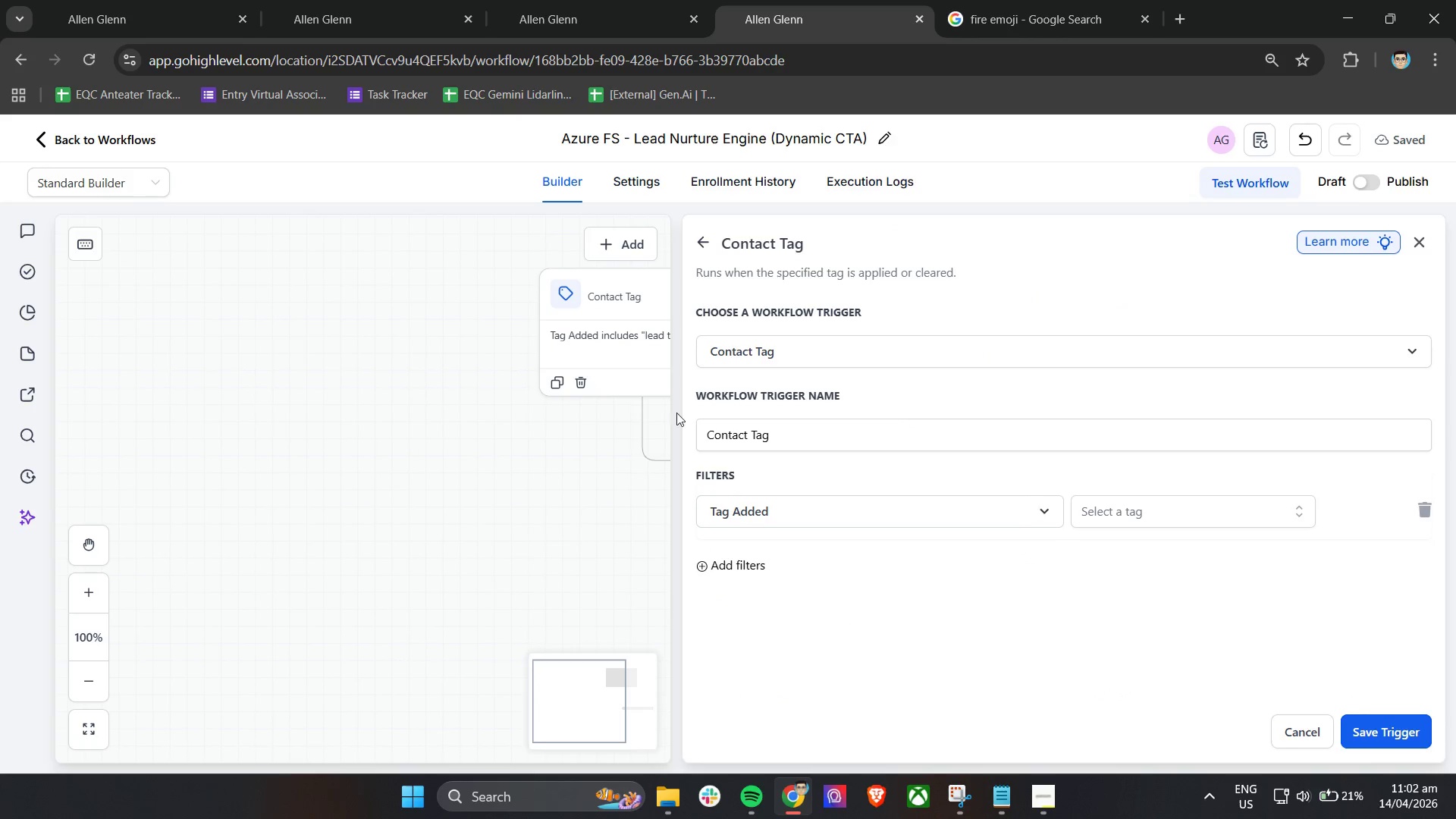 
left_click_drag(start_coordinate=[548, 470], to_coordinate=[432, 474])
 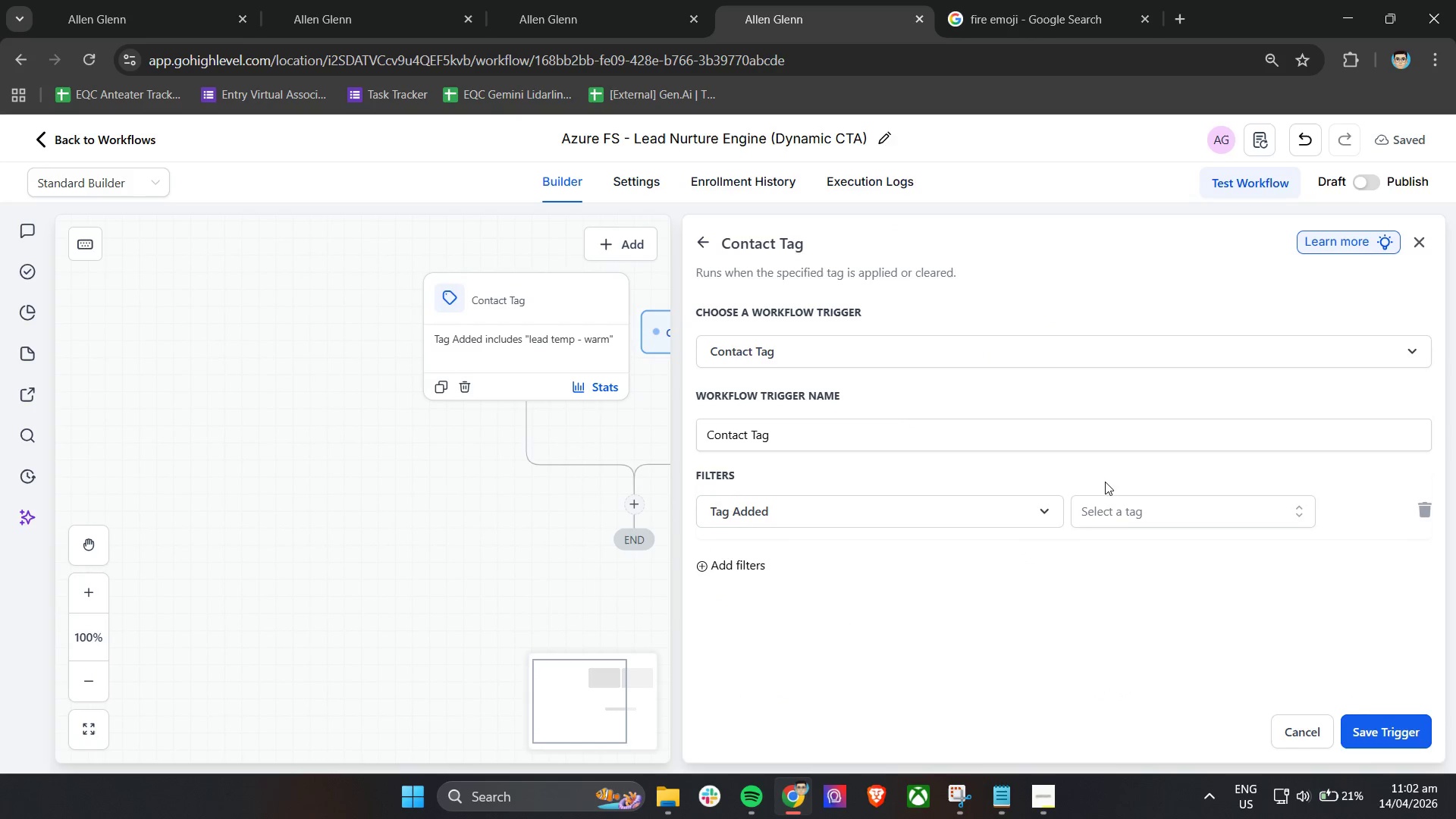 
left_click([1120, 515])
 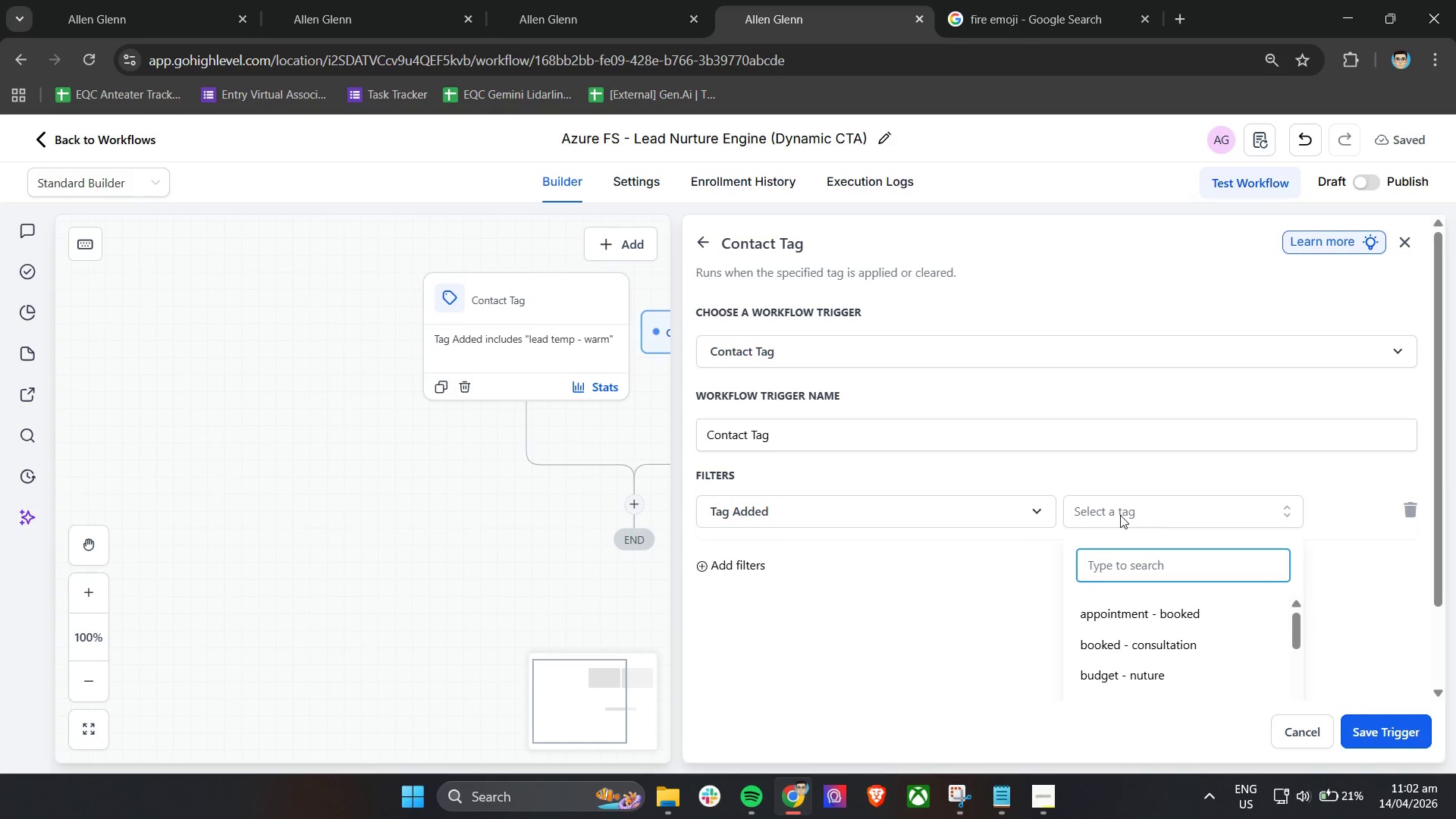 
type(lead)
 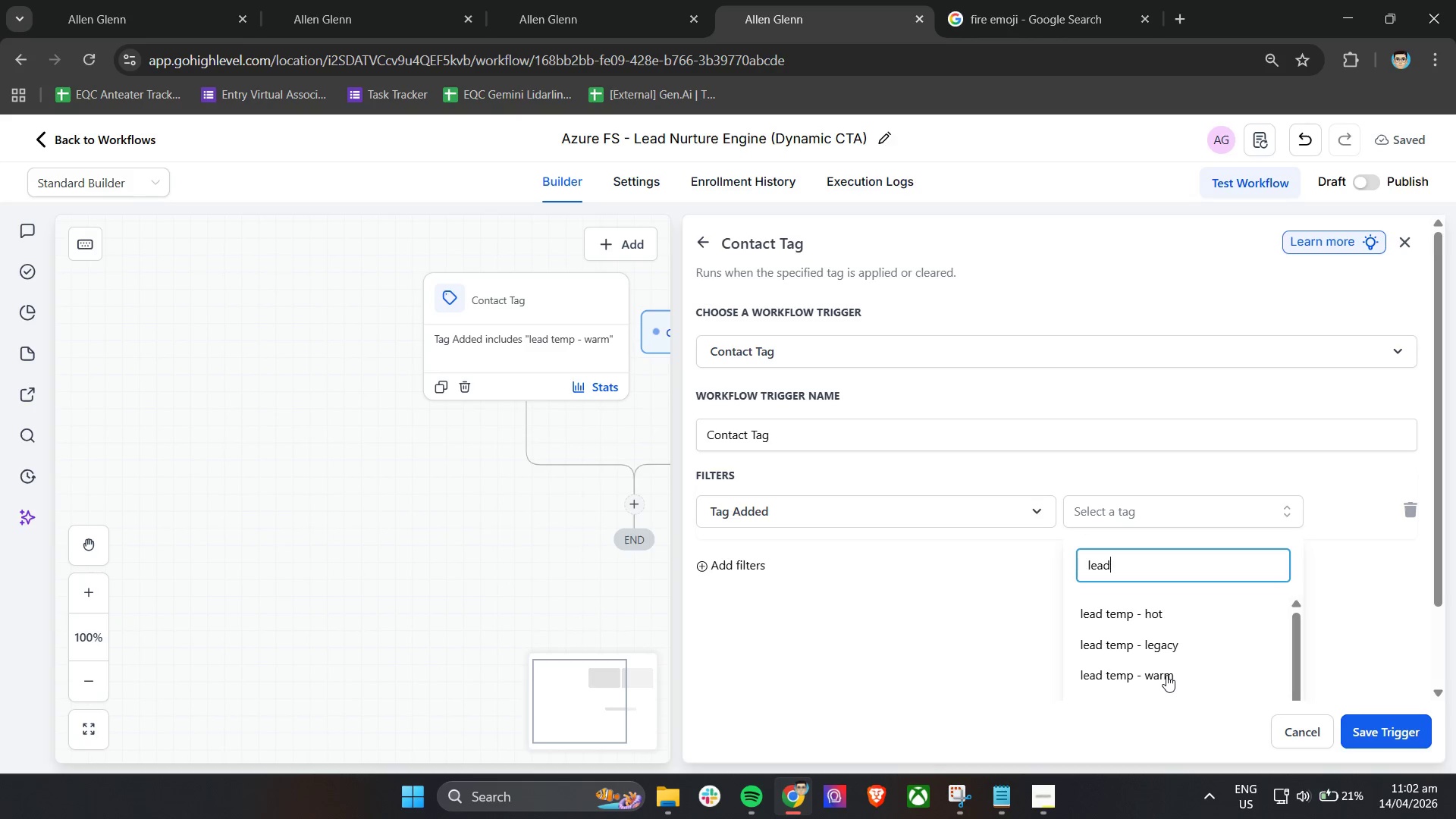 
scroll: coordinate [1194, 654], scroll_direction: down, amount: 5.0
 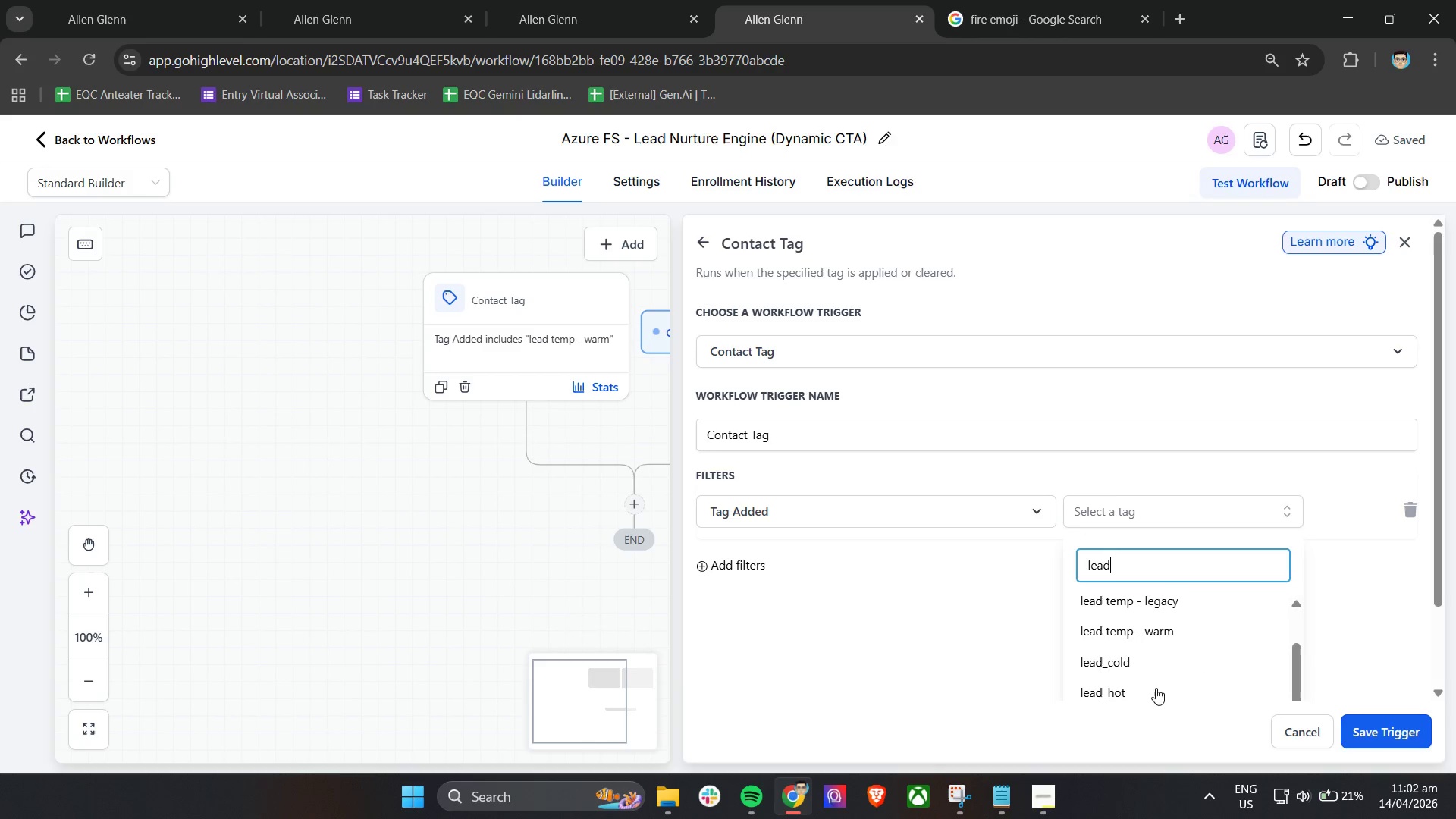 
left_click([1152, 664])
 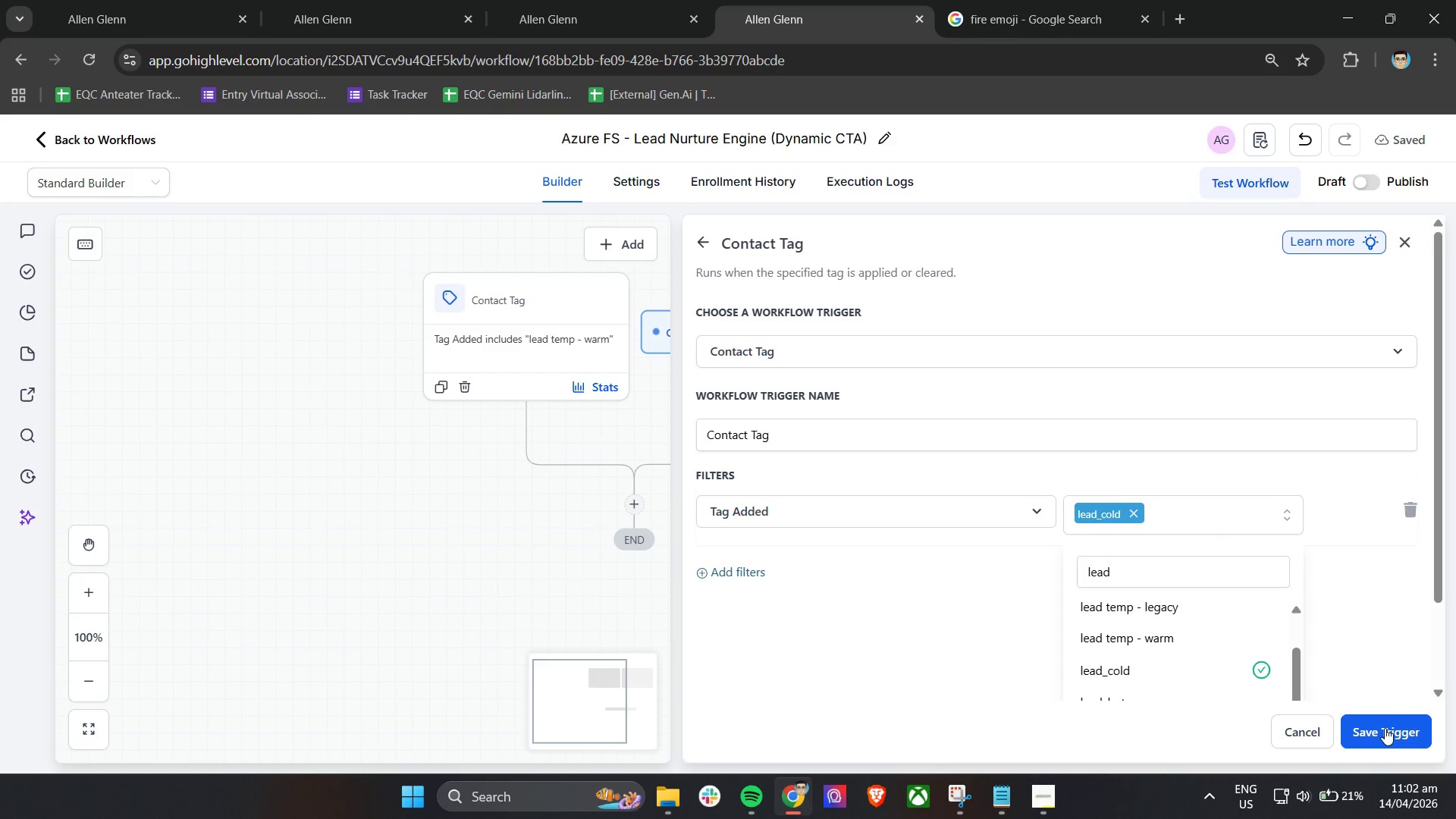 
left_click([1385, 728])
 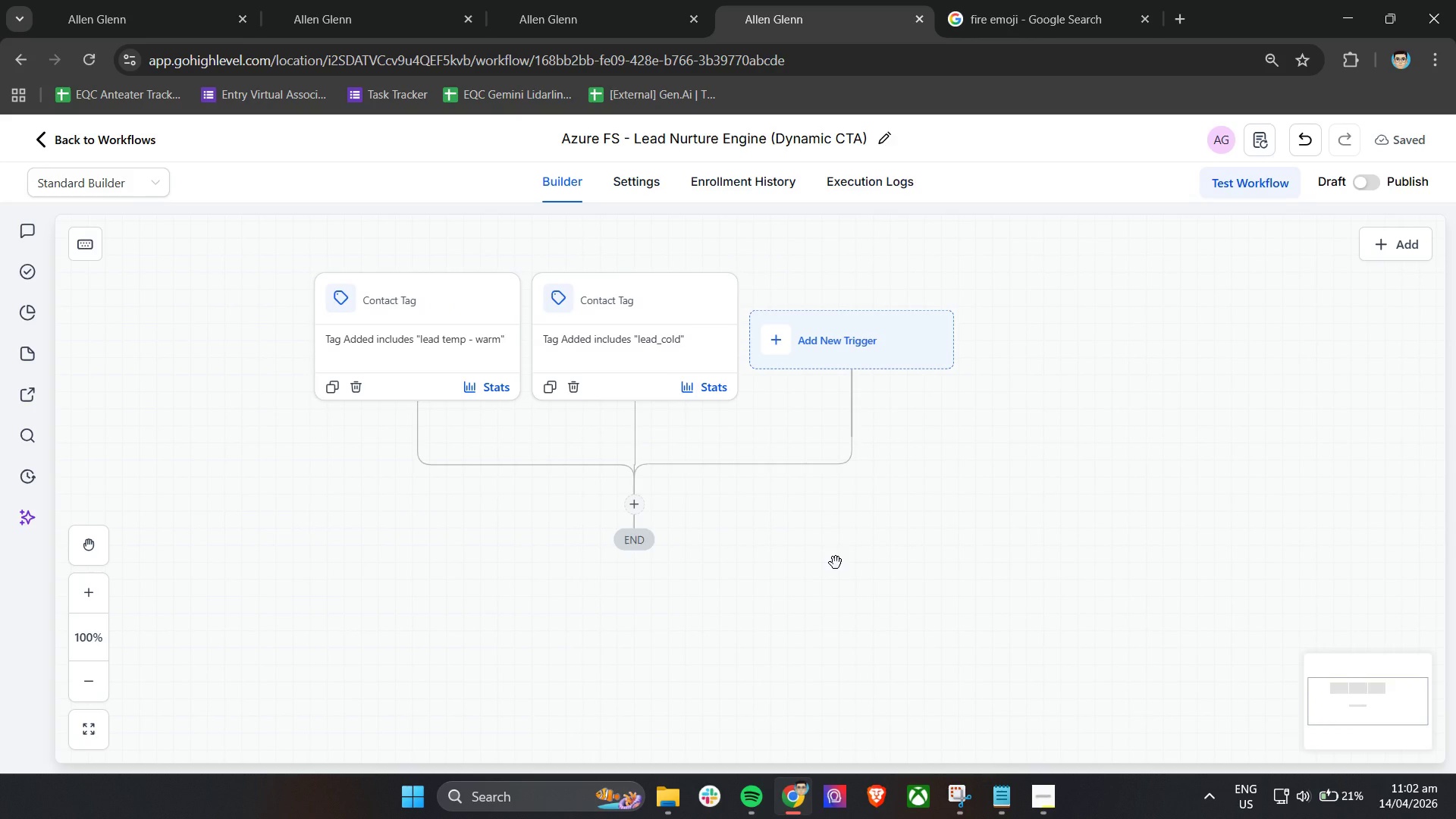 
wait(14.55)
 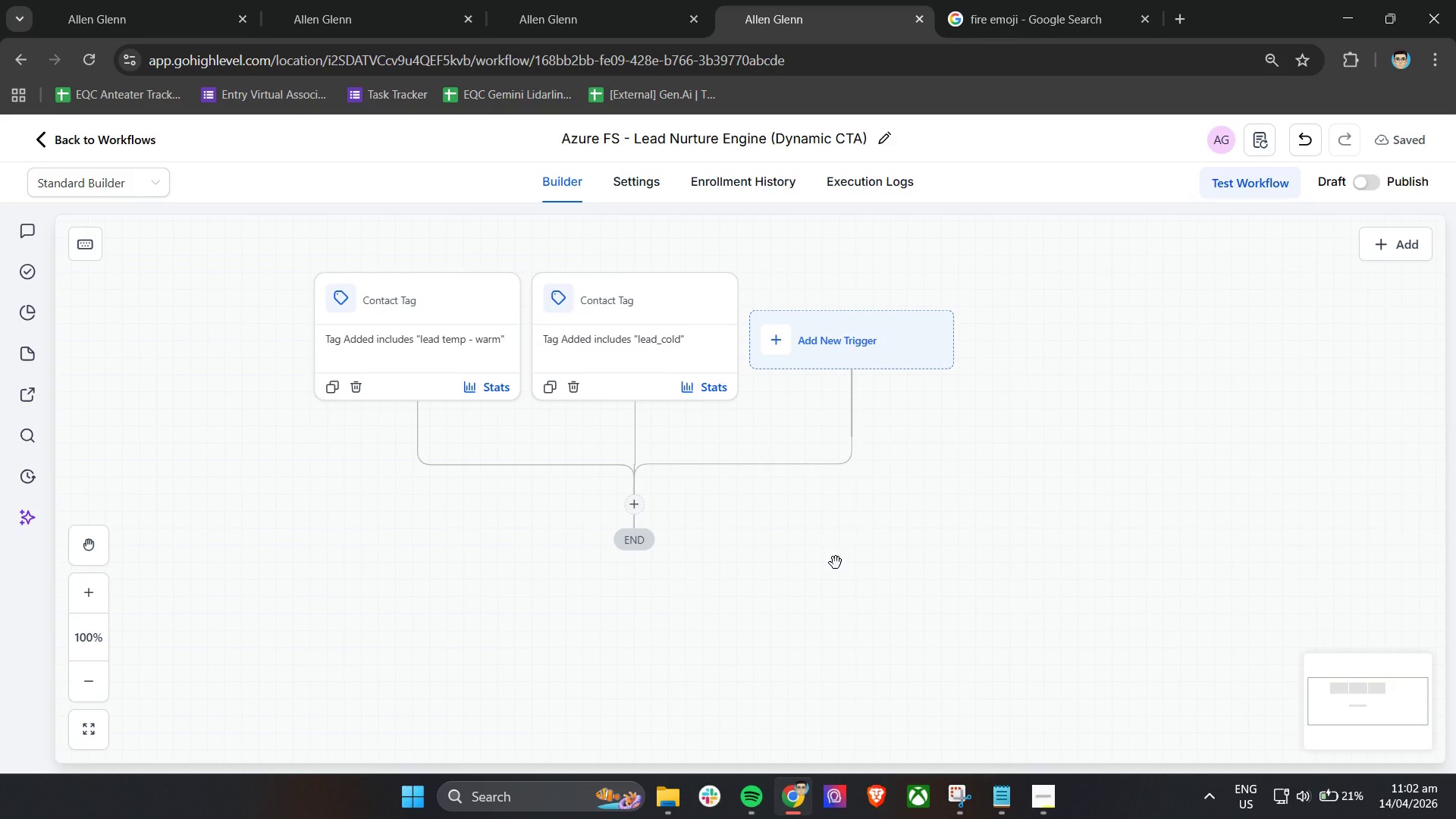 
left_click([435, 309])
 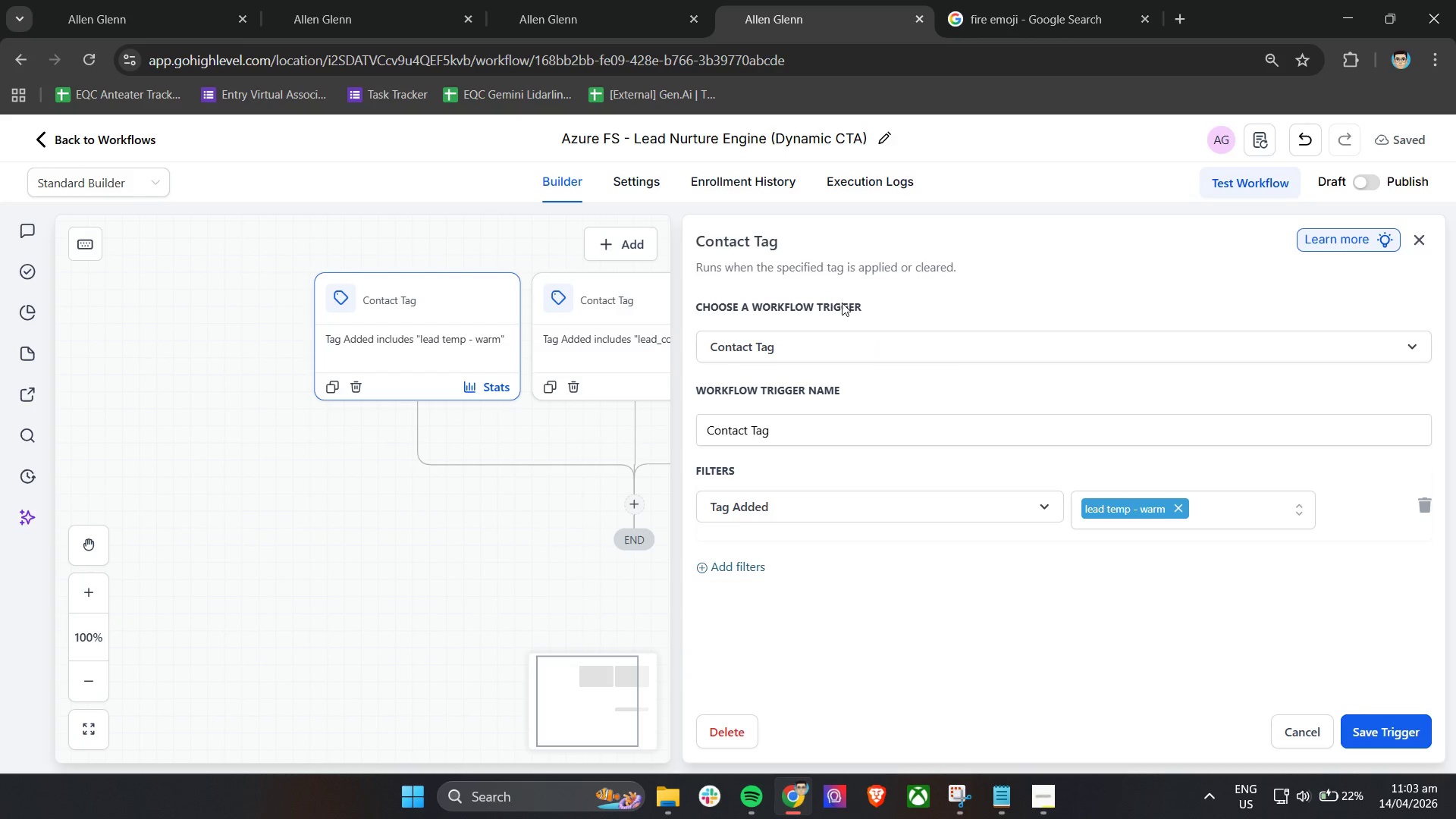 
left_click([830, 344])
 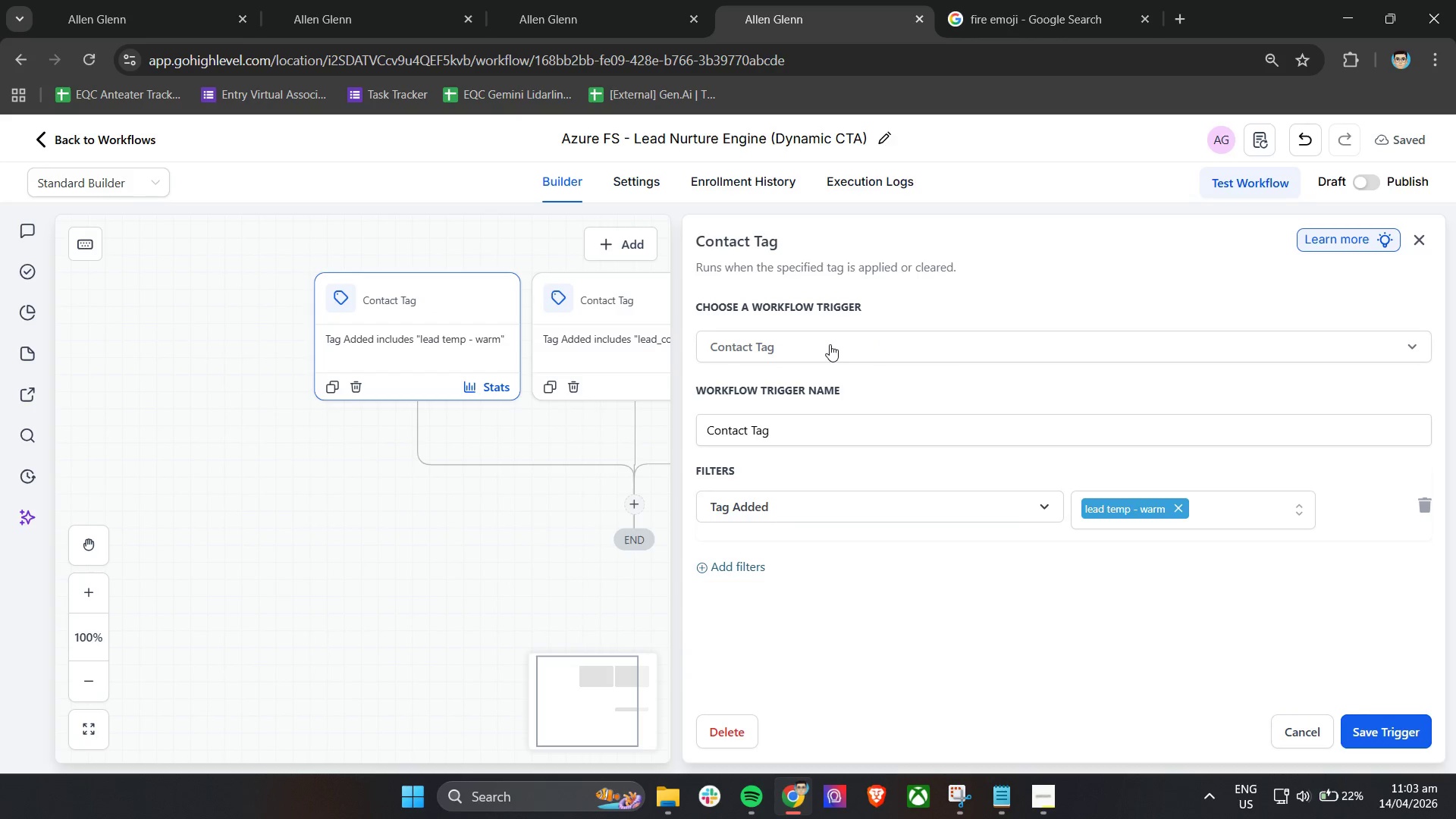 
key(Control+ControlLeft)
 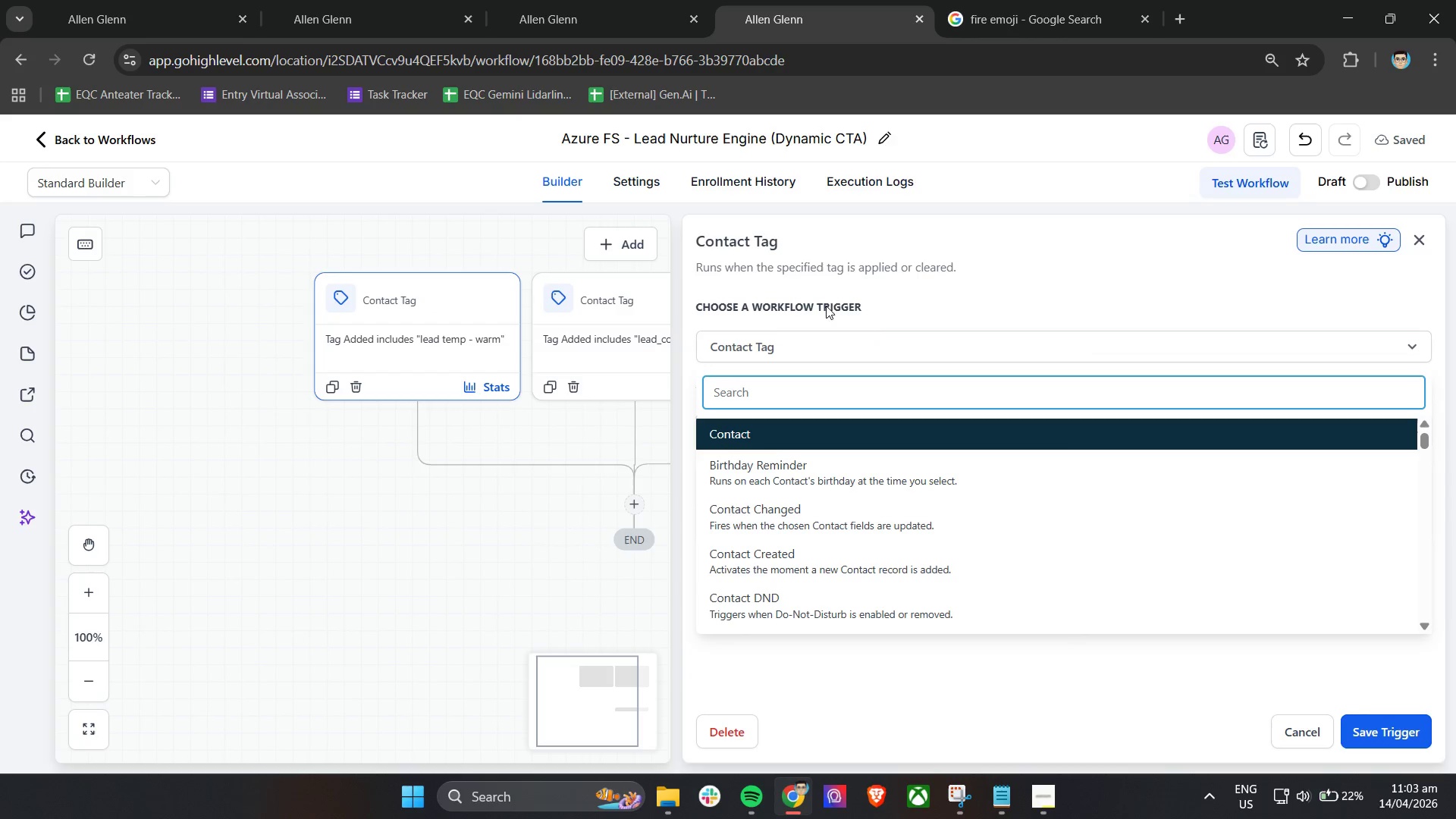 
left_click([848, 278])
 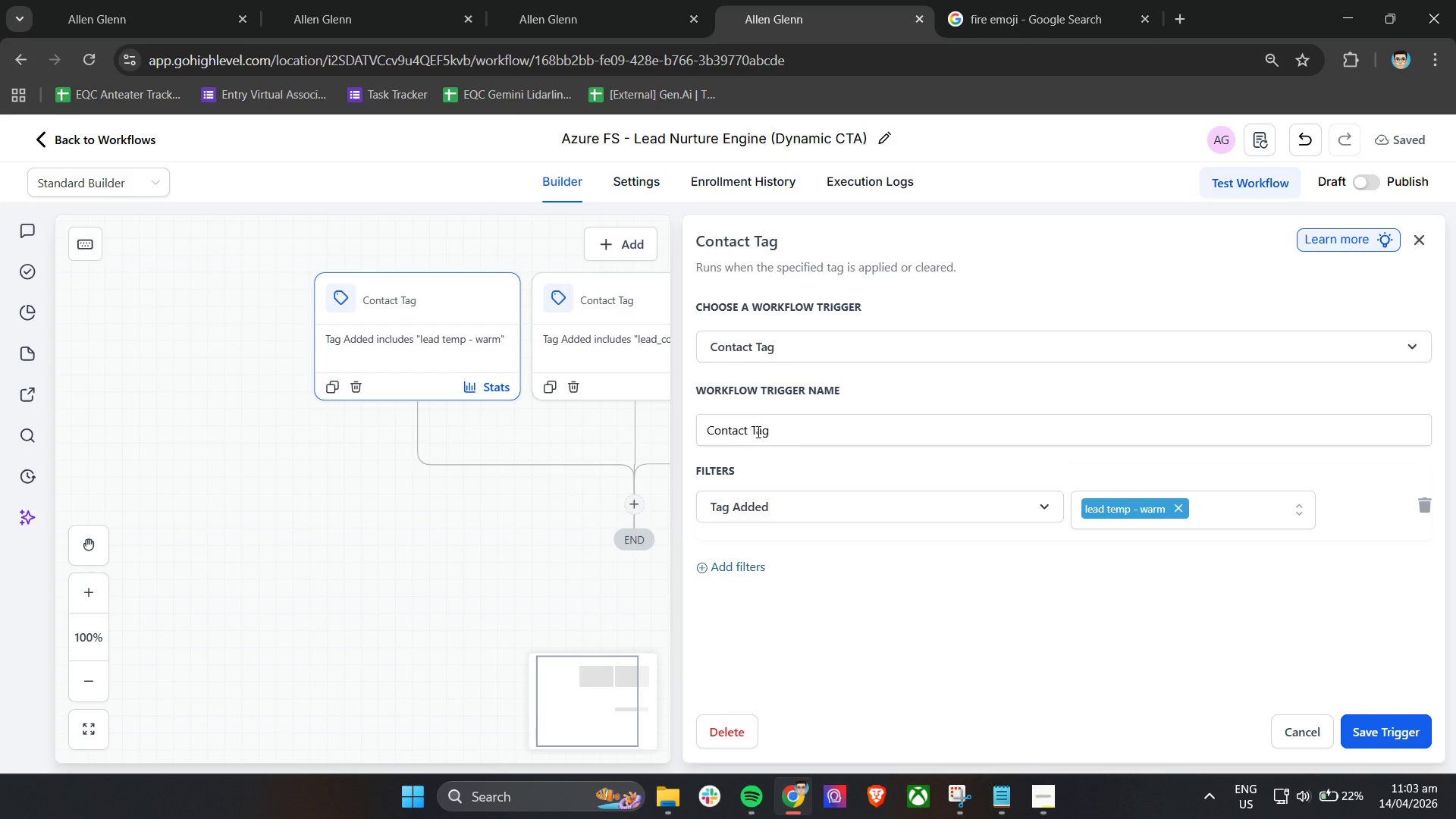 
left_click([803, 438])
 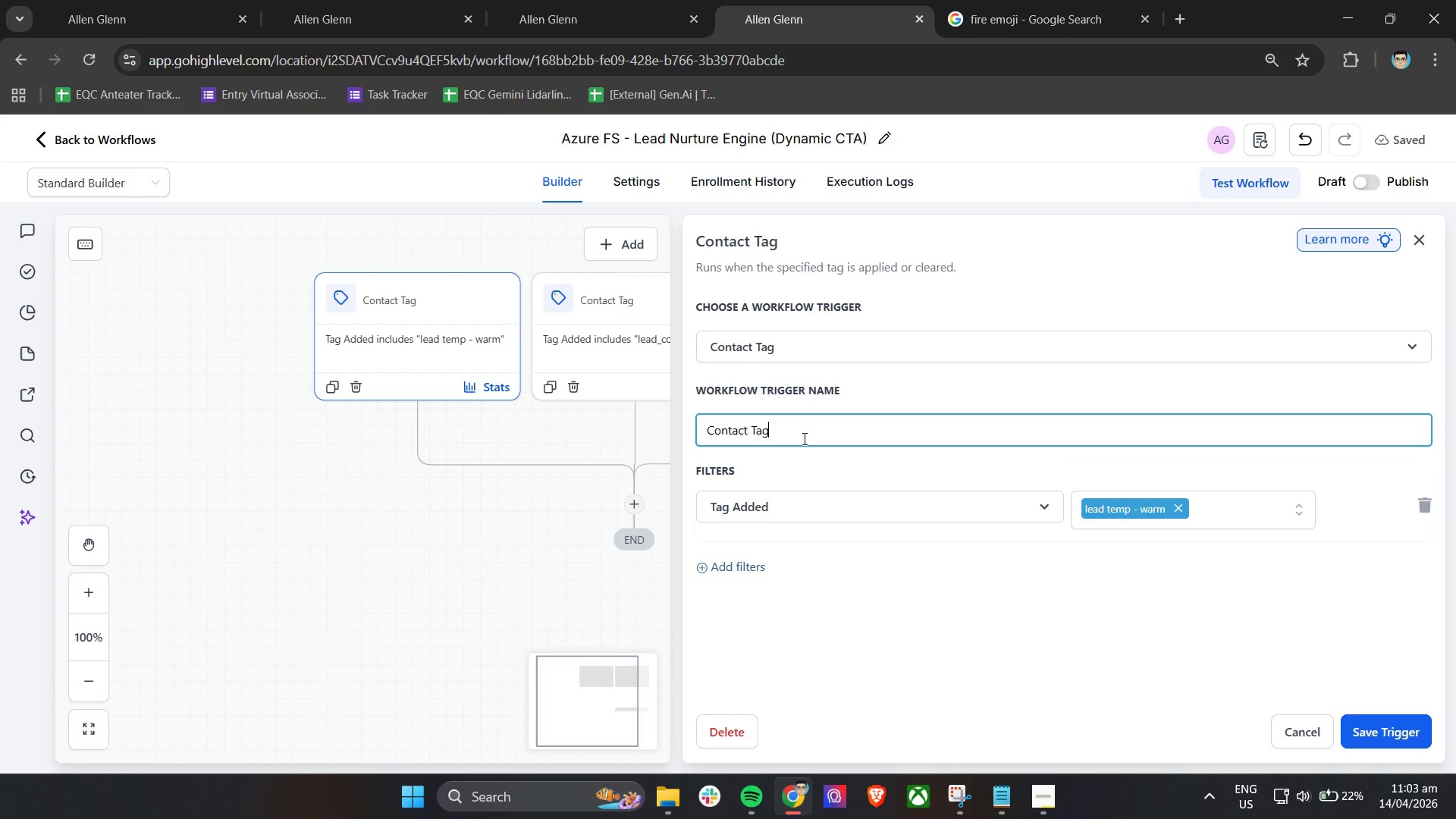 
key(Control+ControlLeft)
 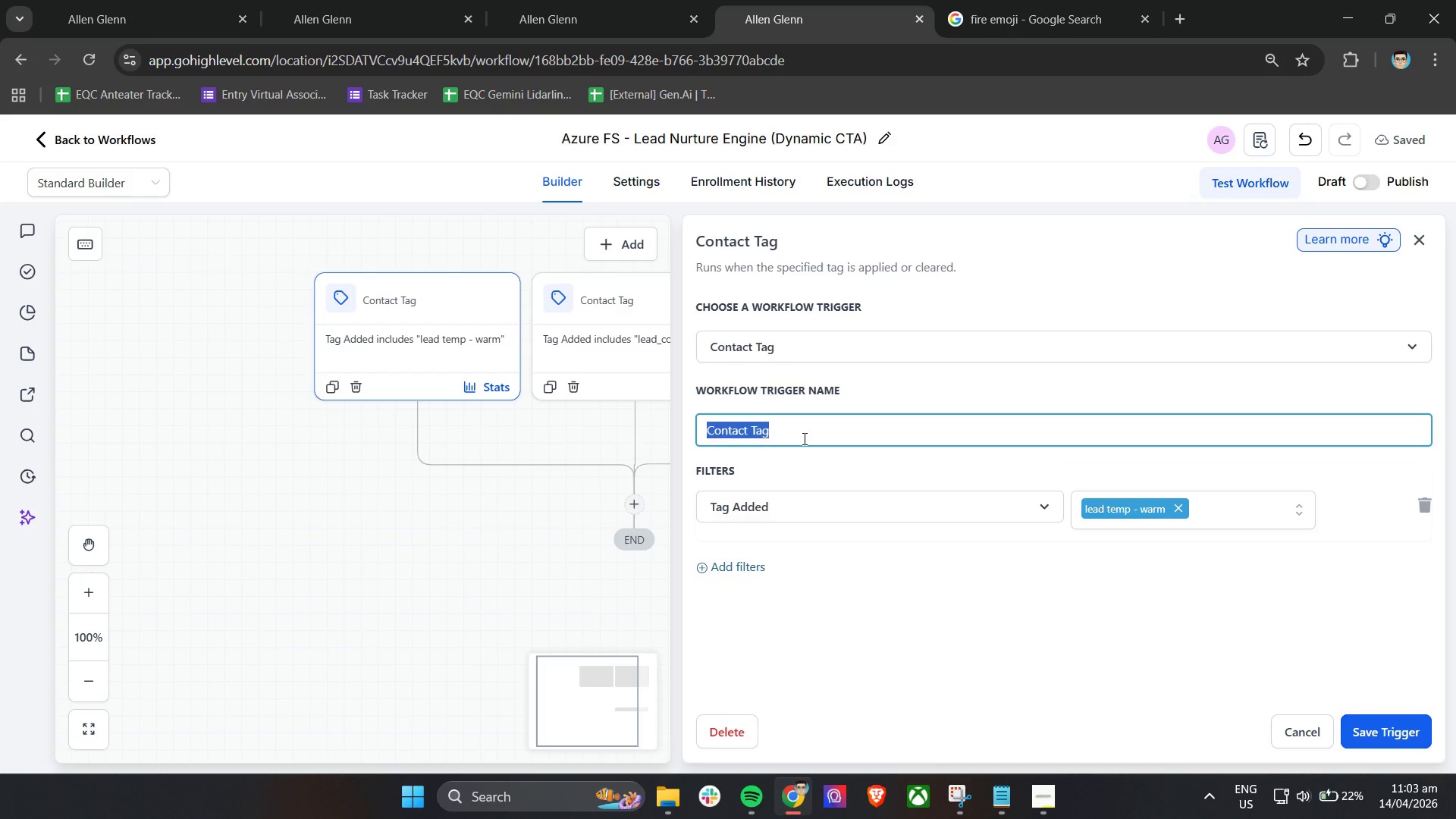 
key(Control+A)
 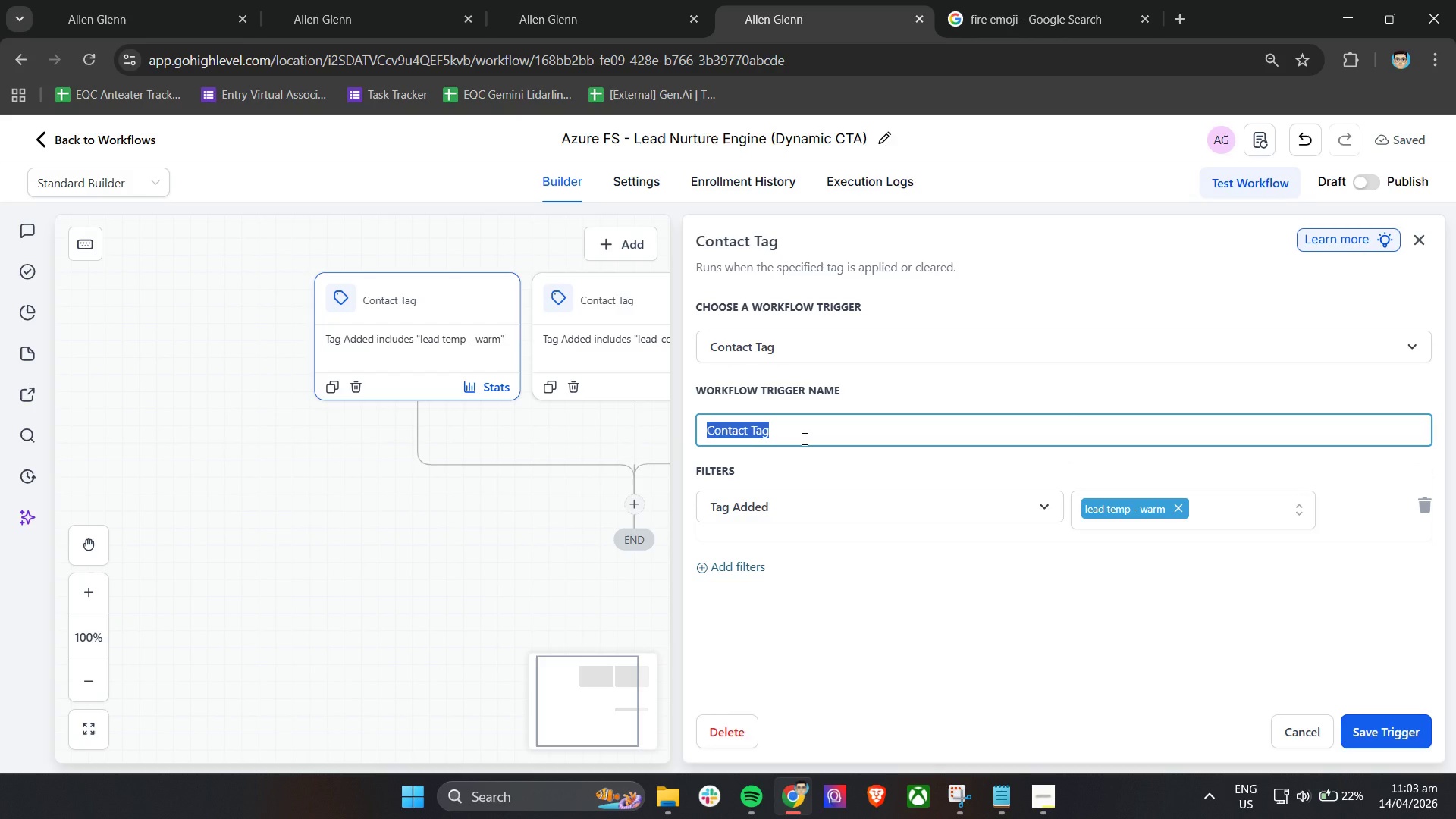 
type(TRi)
key(Backspace)
key(Backspace)
type(rigger - Enter Nurture)
 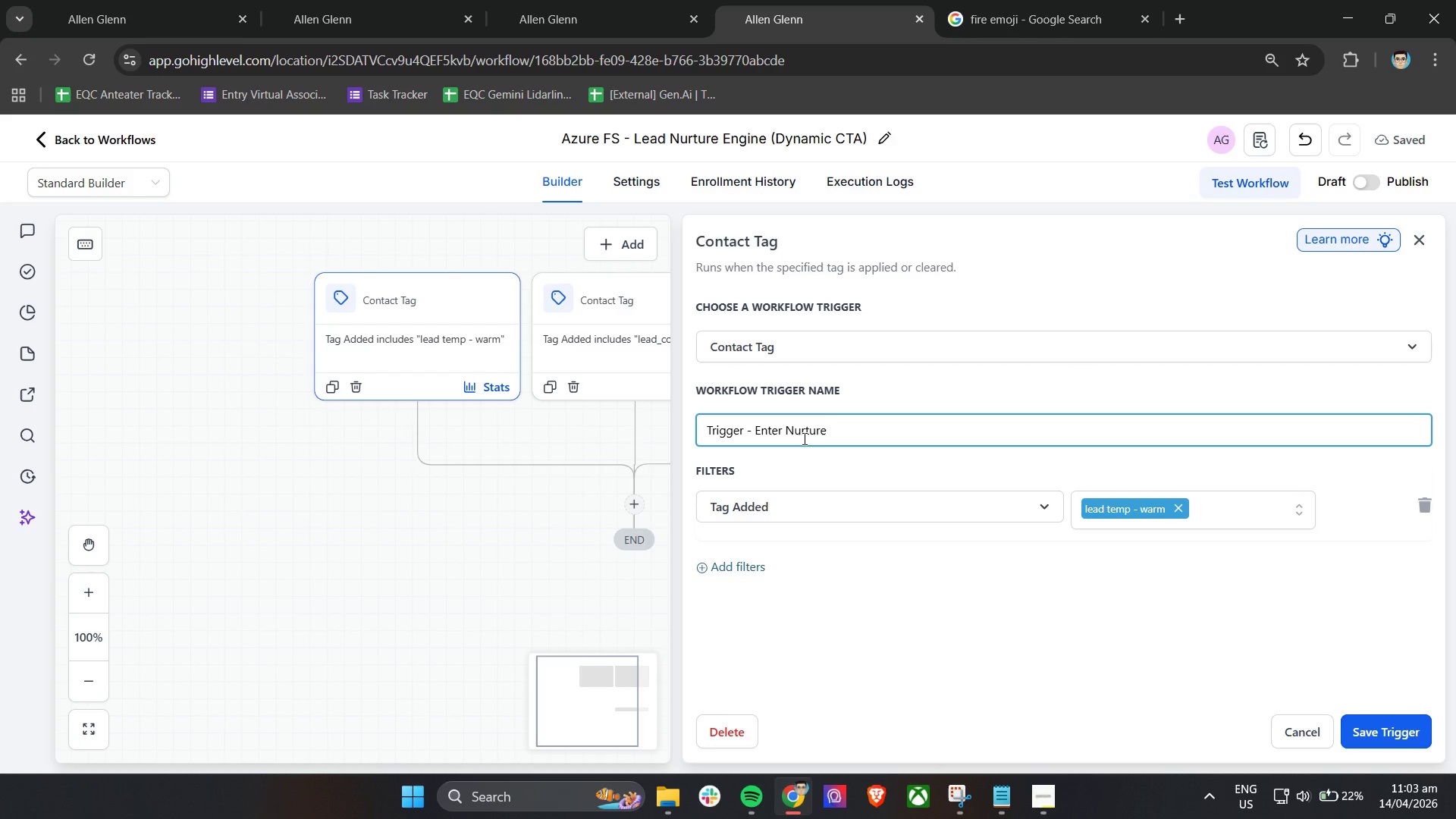 
key(Space)
 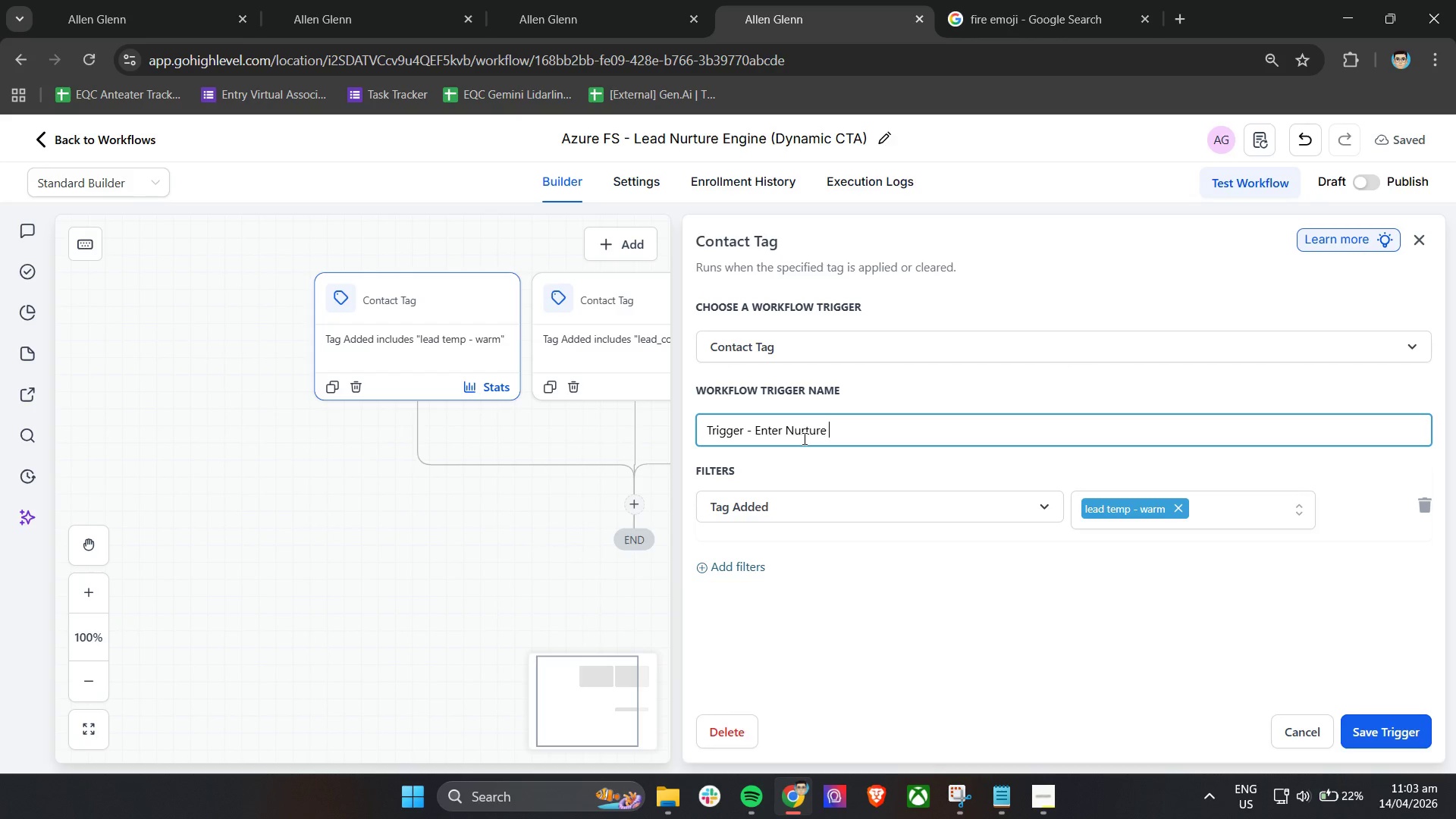 
key(Shift+ShiftLeft)
 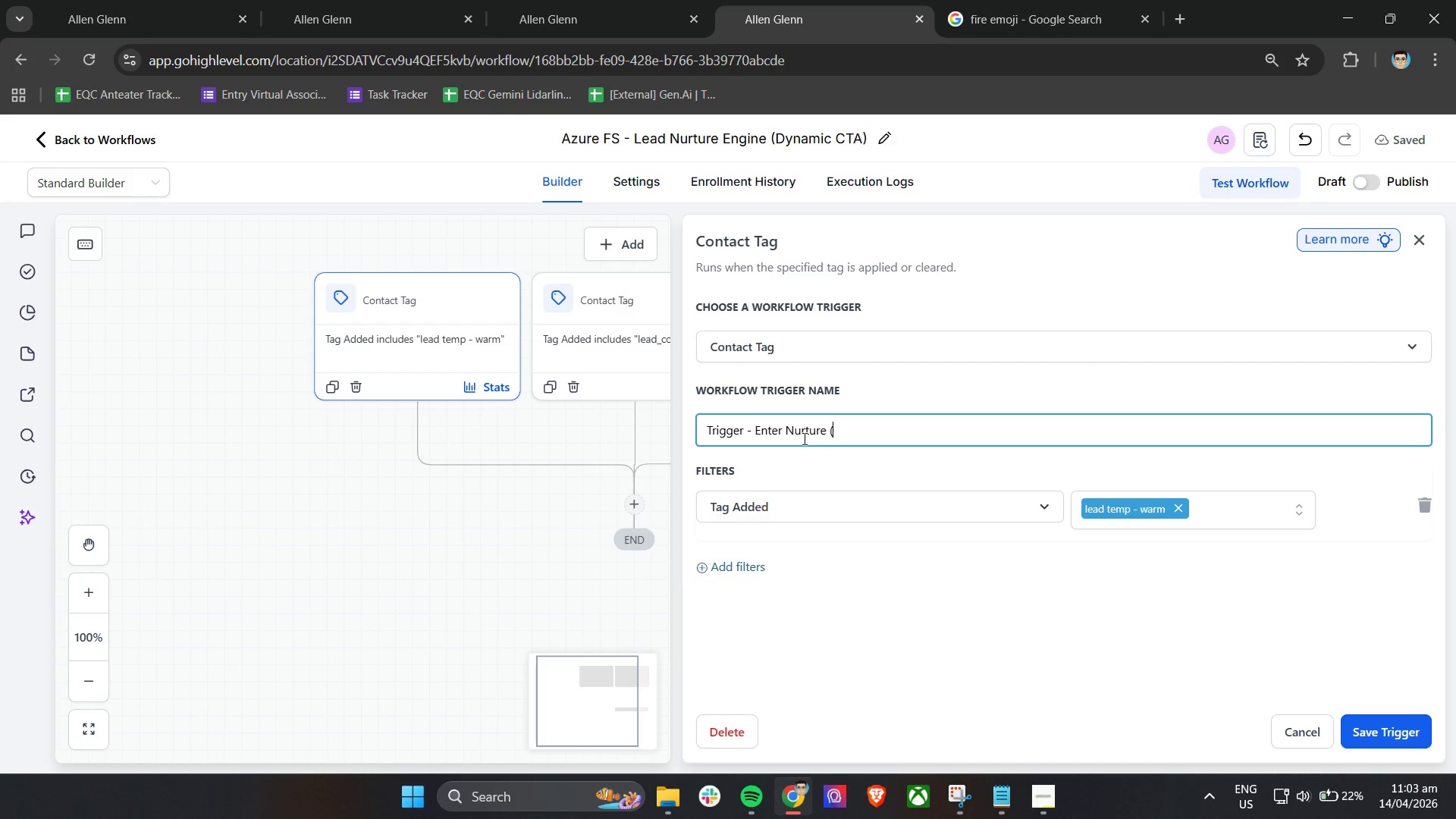 
key(Shift+9)
 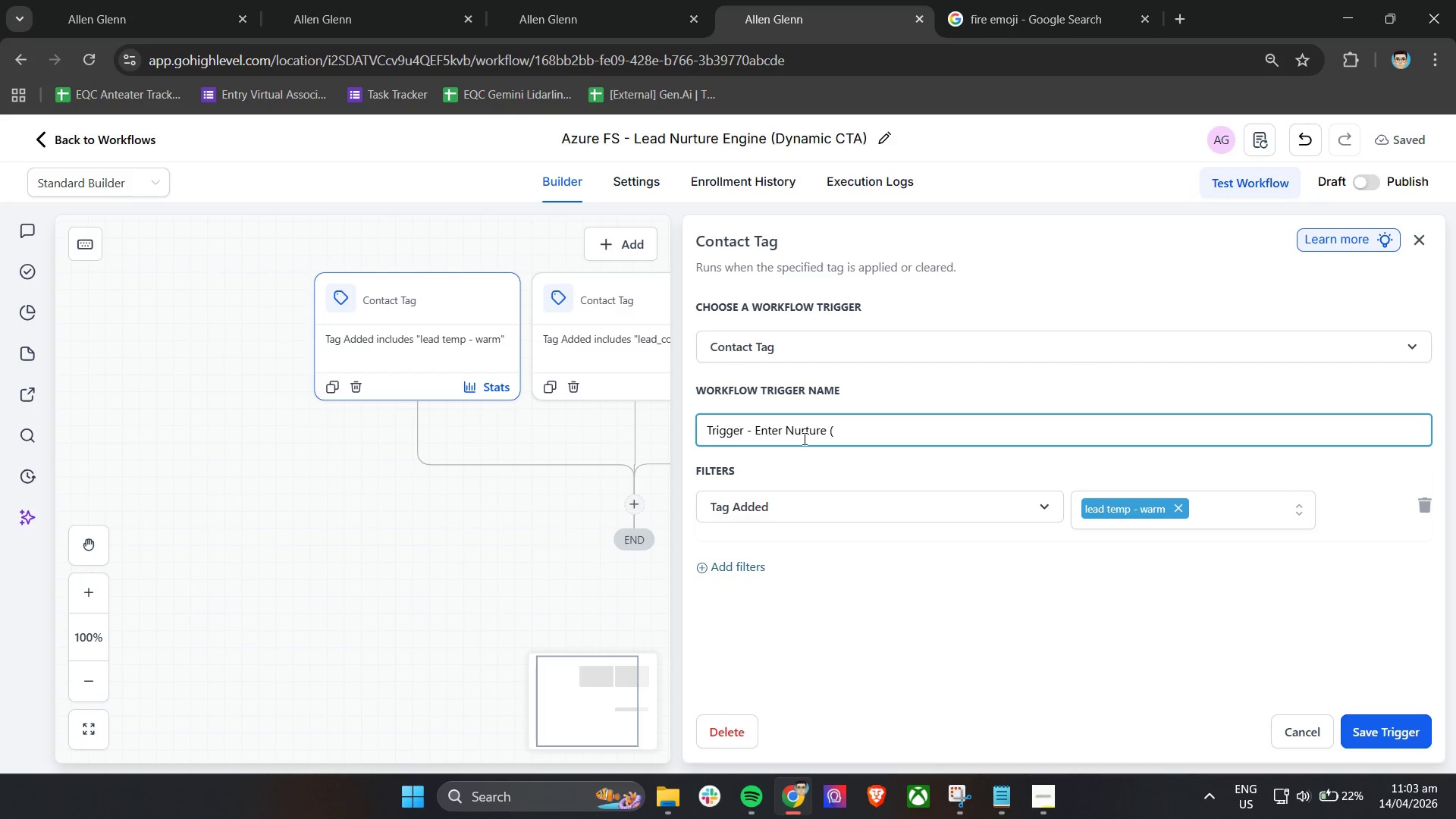 
type(amr l)
key(Backspace)
key(Backspace)
key(Backspace)
key(Backspace)
type(rm Lead))
 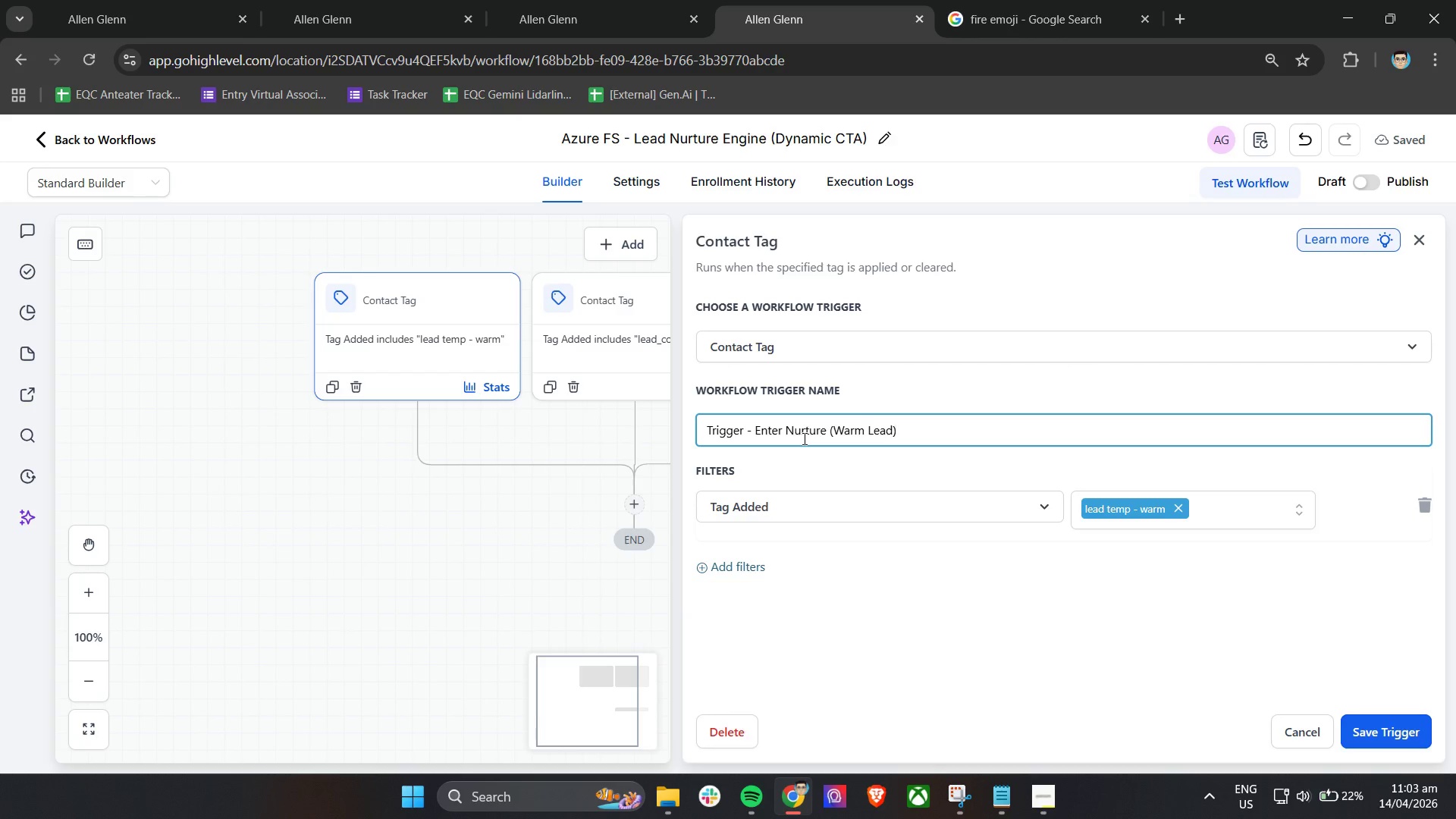 
hold_key(key=W, duration=0.31)
 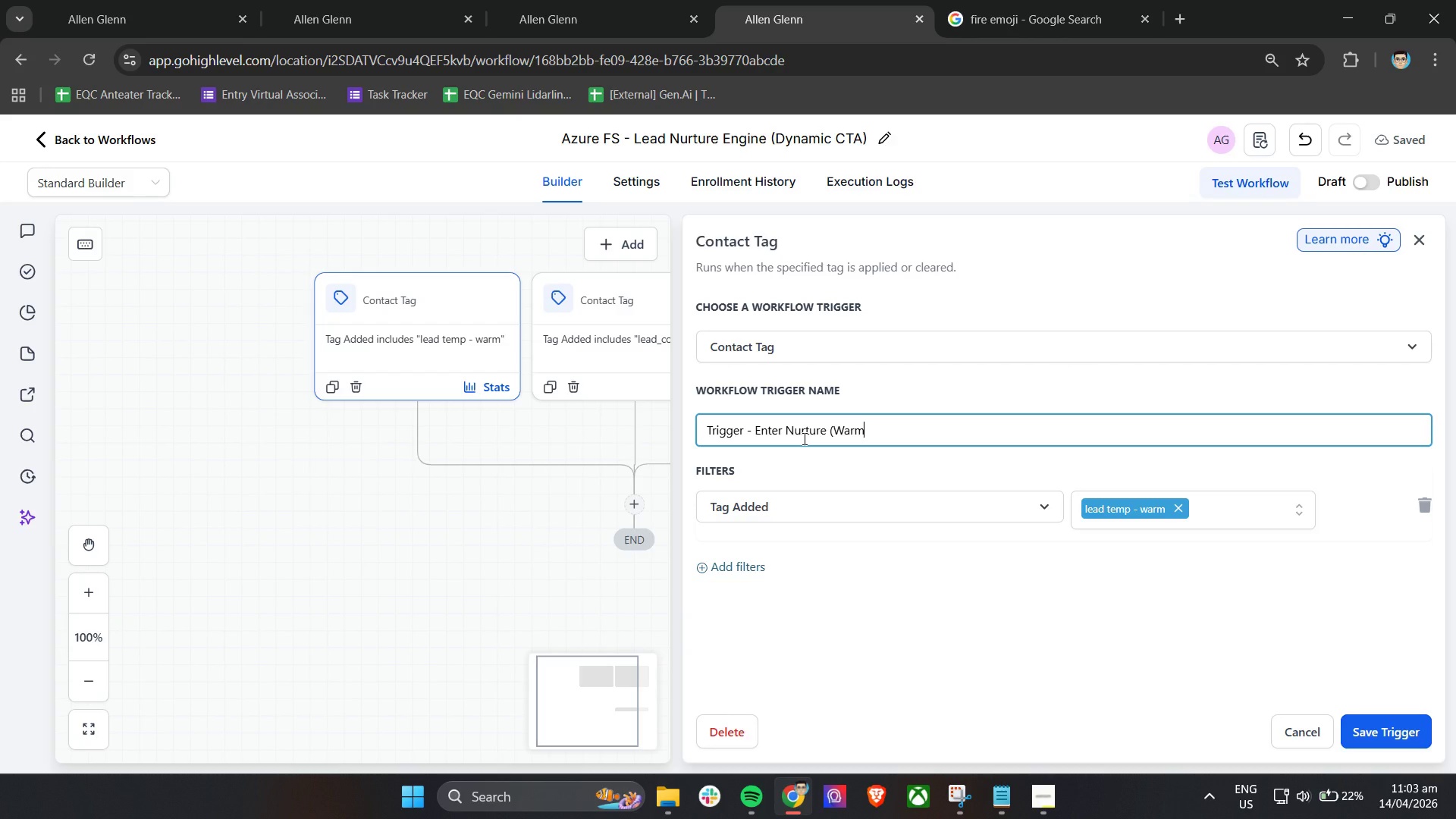 
left_click([1381, 739])
 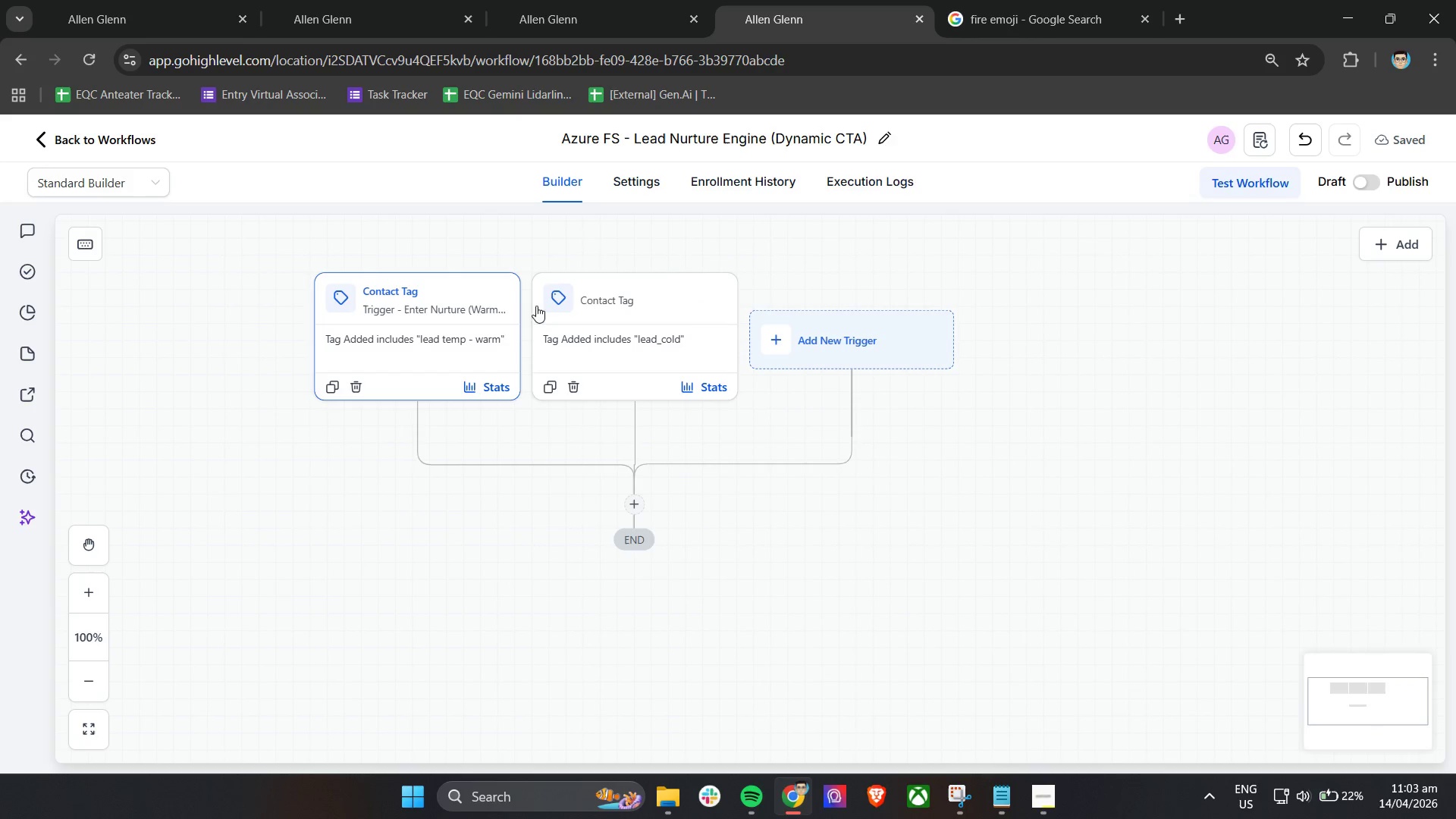 
left_click([610, 308])
 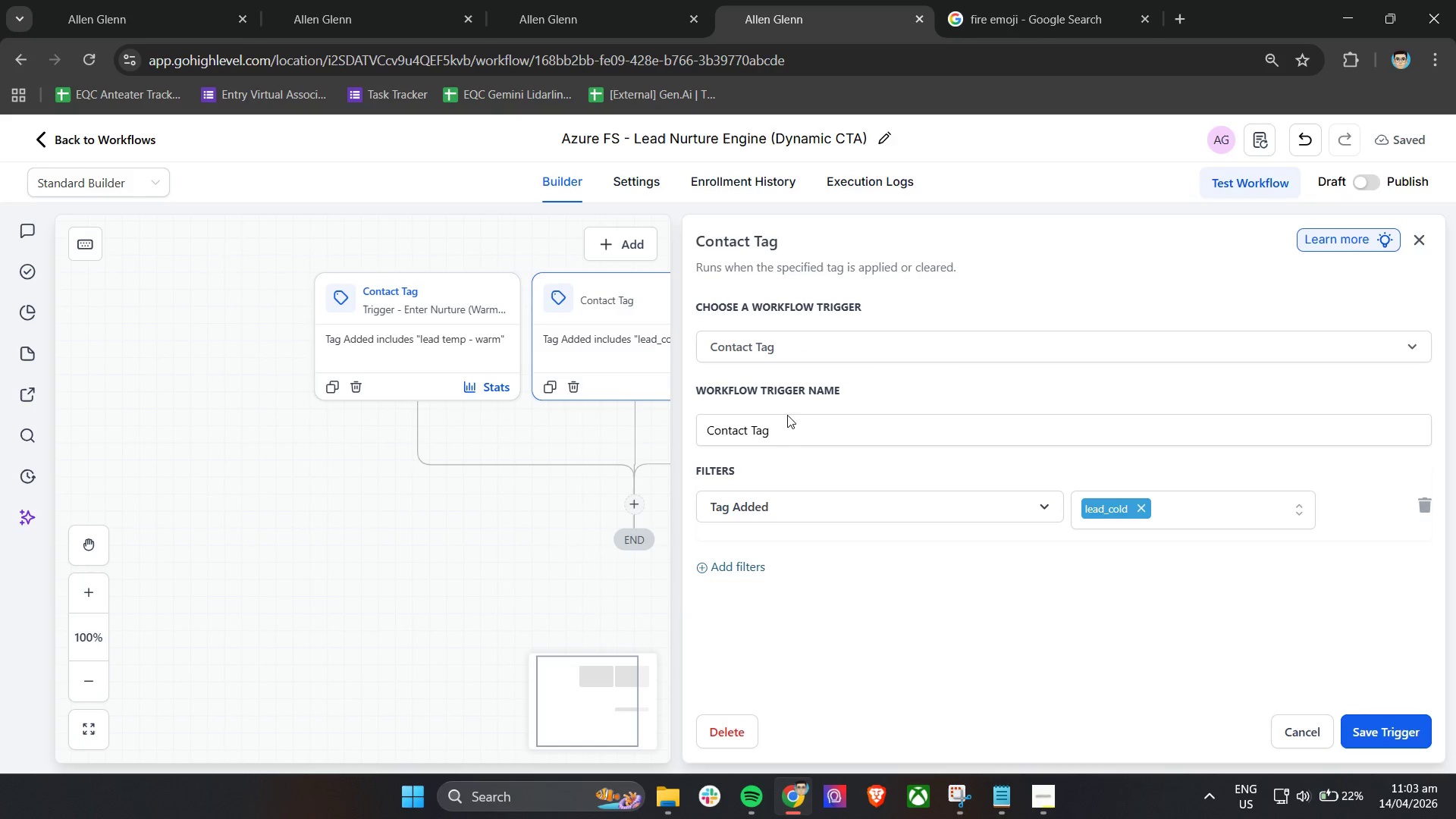 
left_click_drag(start_coordinate=[791, 429], to_coordinate=[648, 431])
 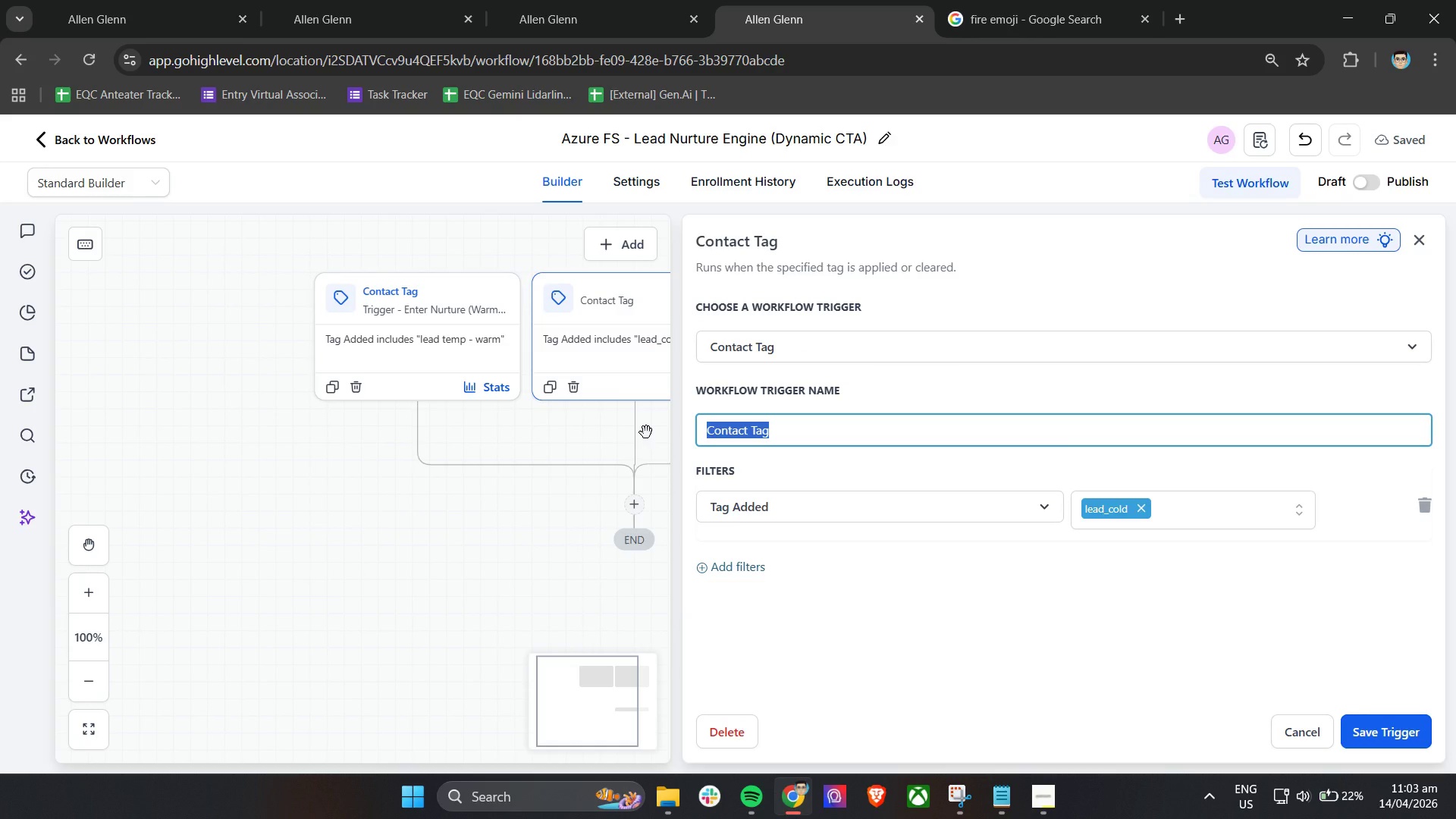 
type(Trigger - Enter Nurutre)
key(Backspace)
key(Backspace)
key(Backspace)
key(Backspace)
type(ture (Cold Lead)
 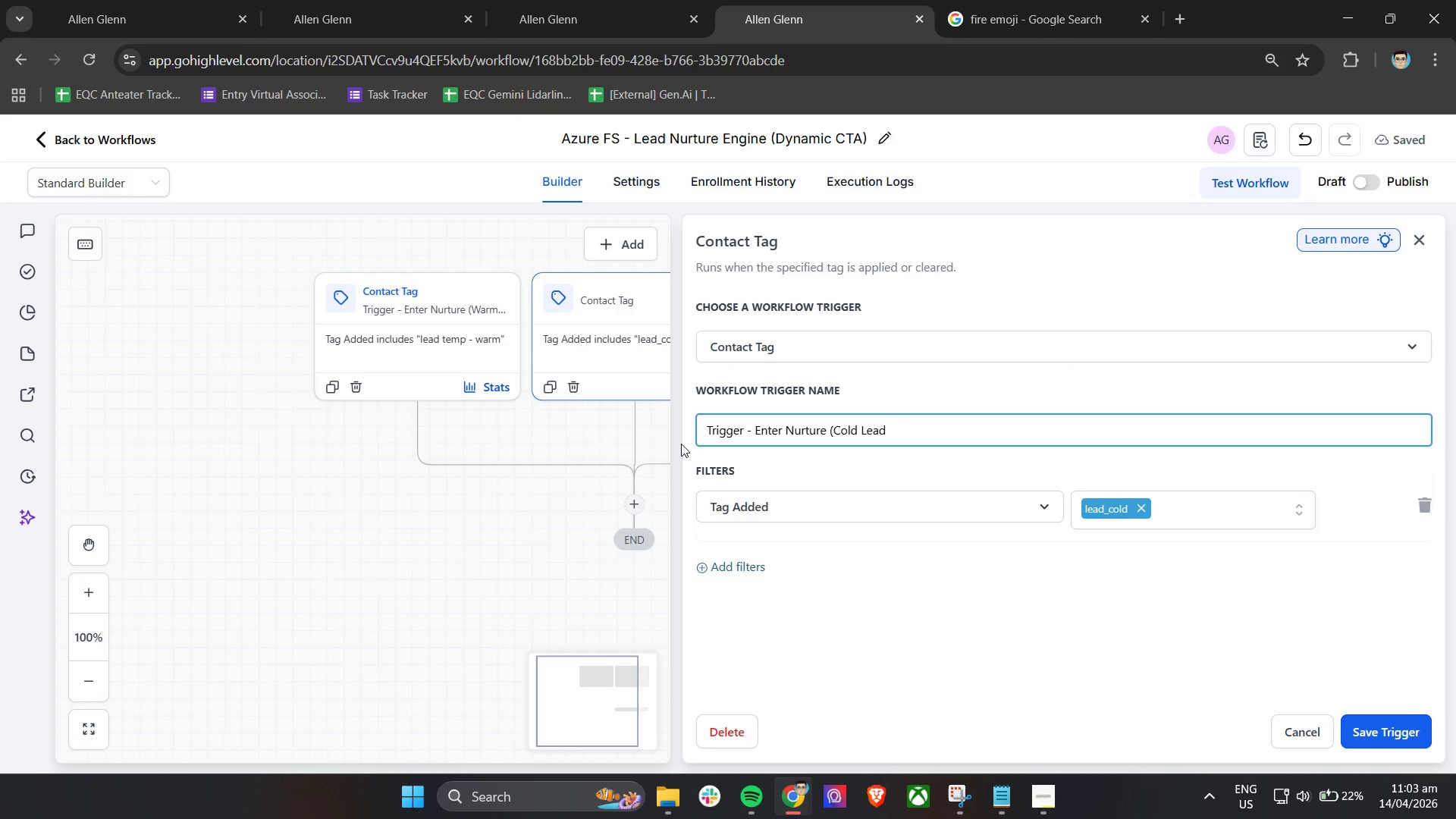 
key(Shift+0)
 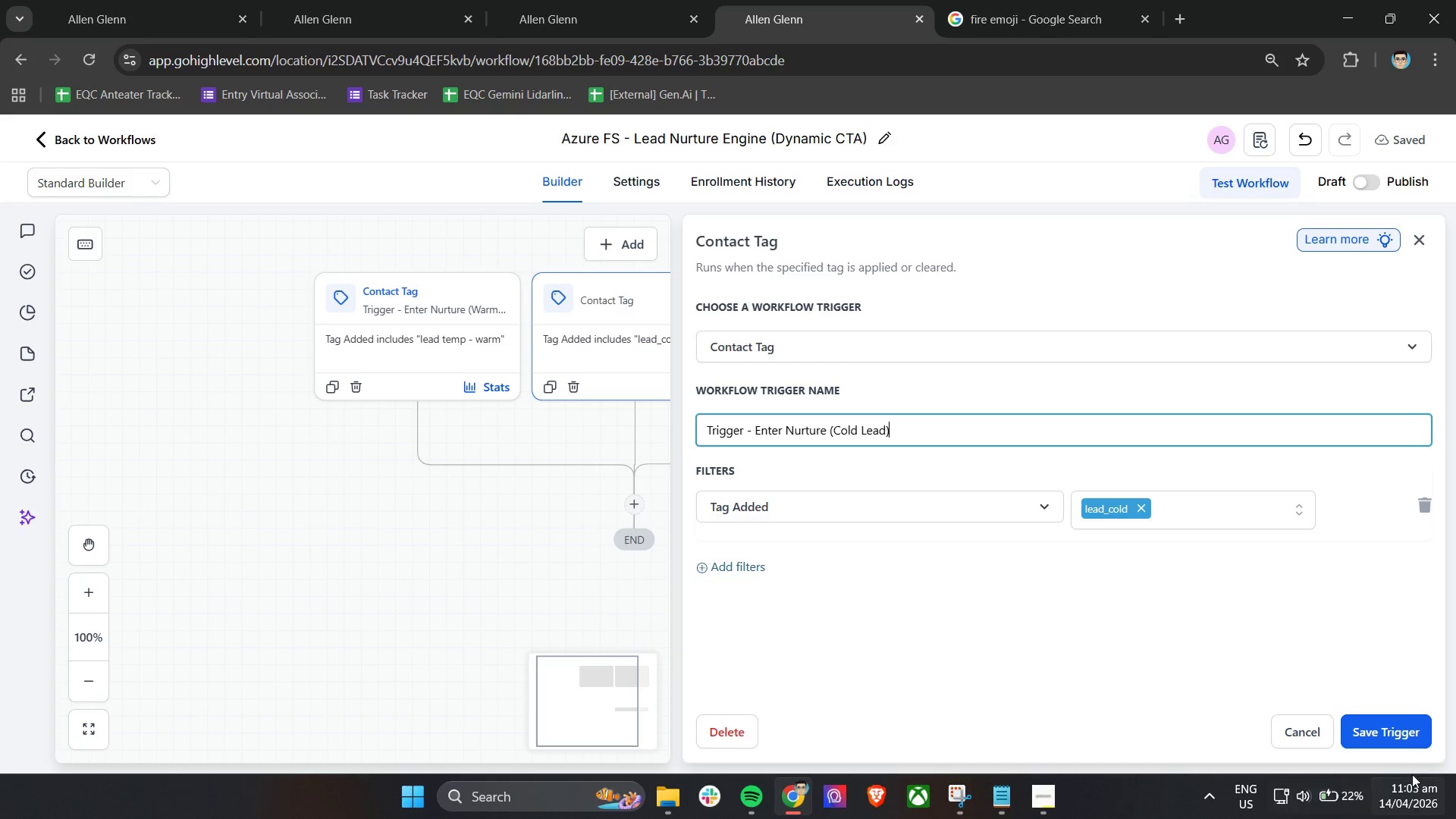 
left_click([1404, 736])
 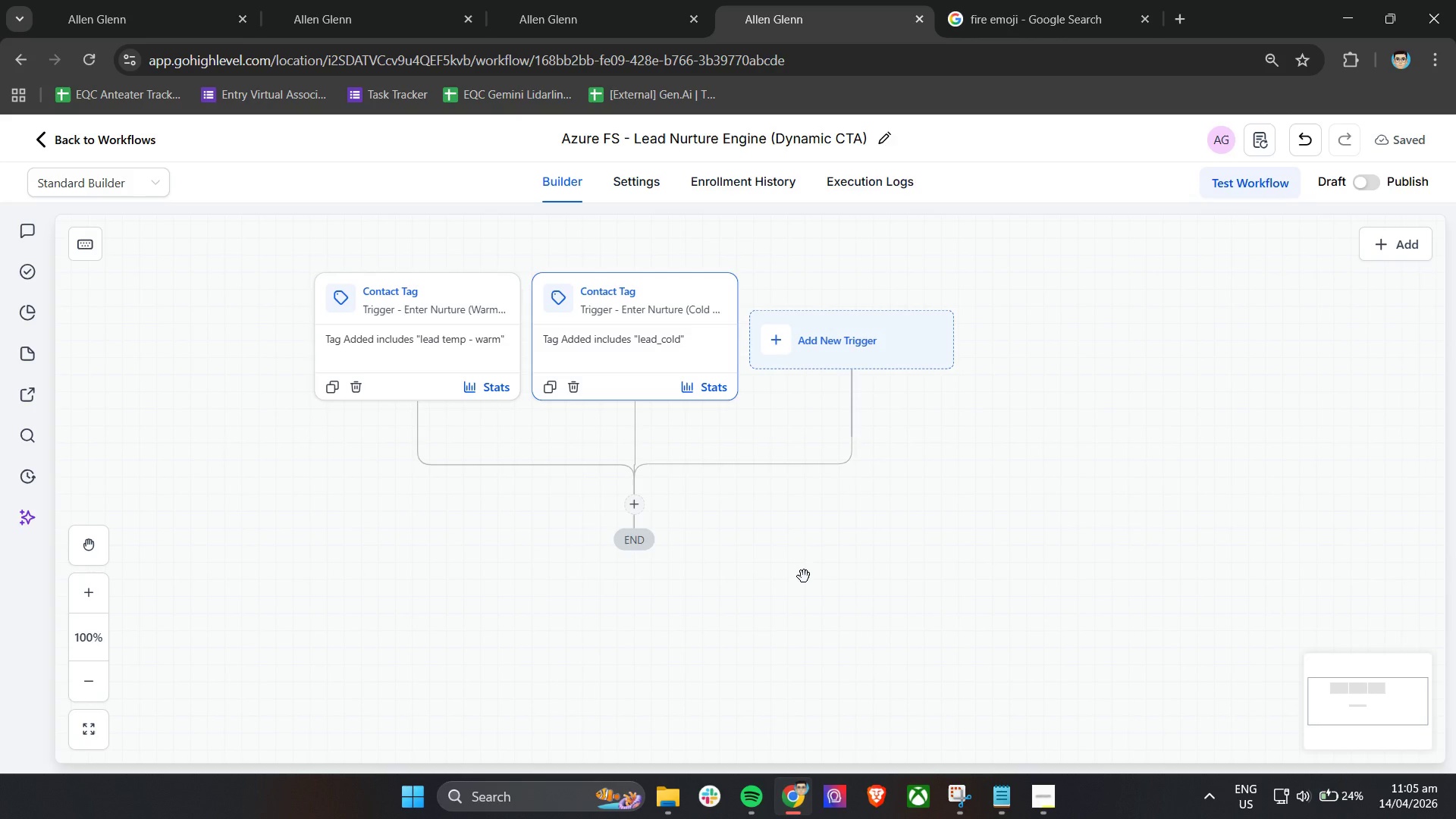 
wait(96.06)
 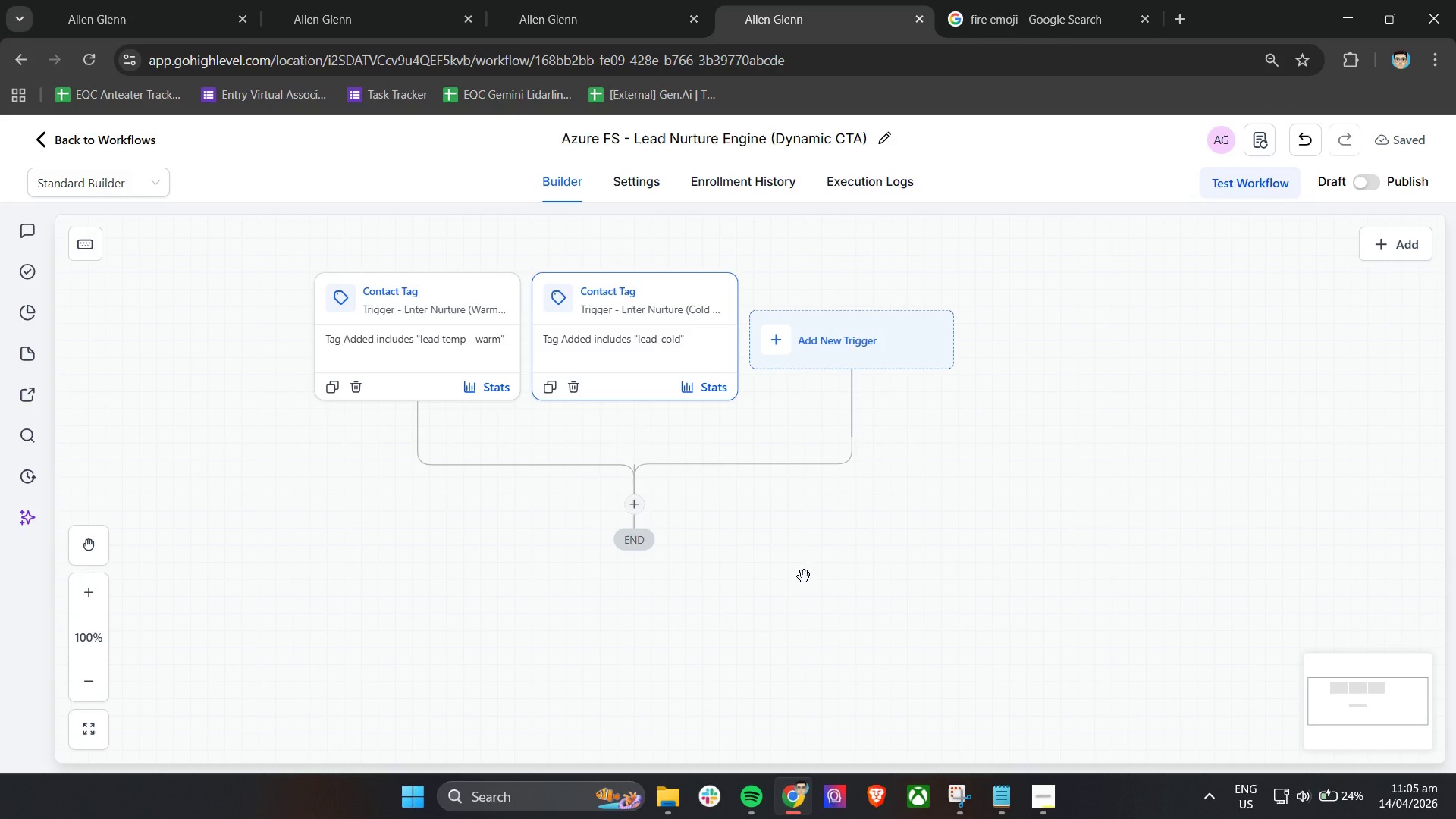 
left_click([446, 301])
 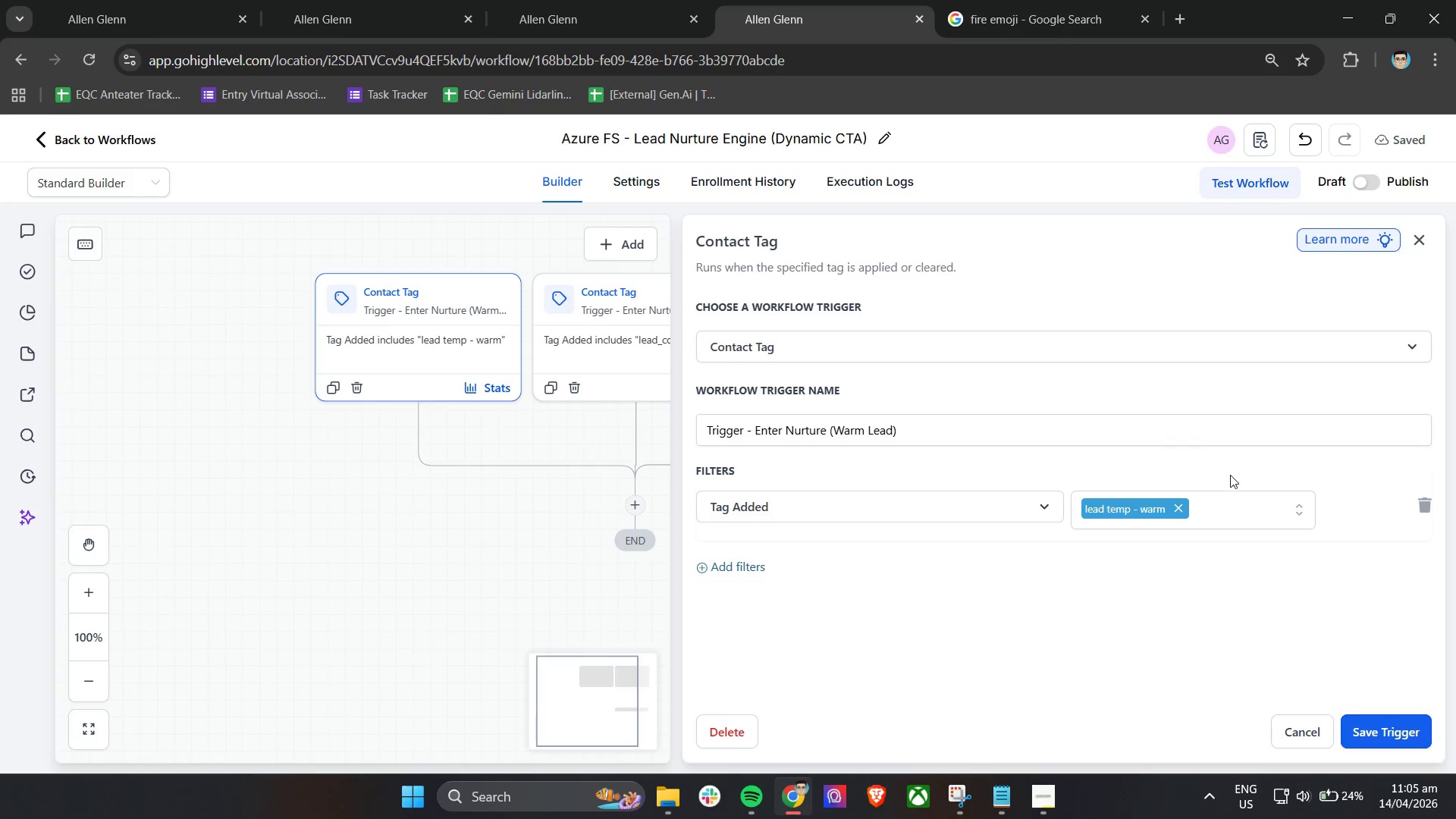 
left_click([1228, 510])
 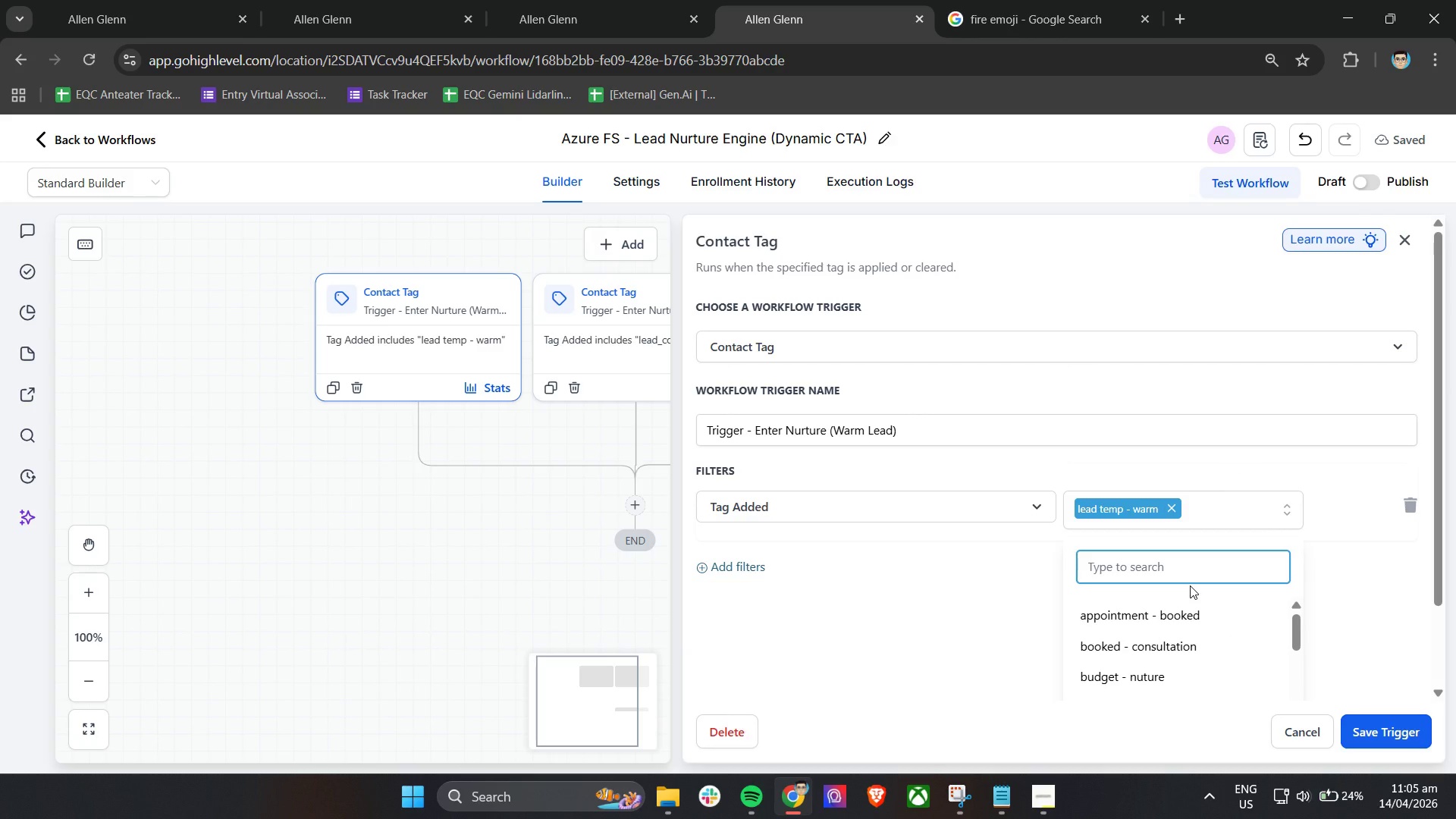 
type(lean)
key(Backspace)
type(d)
 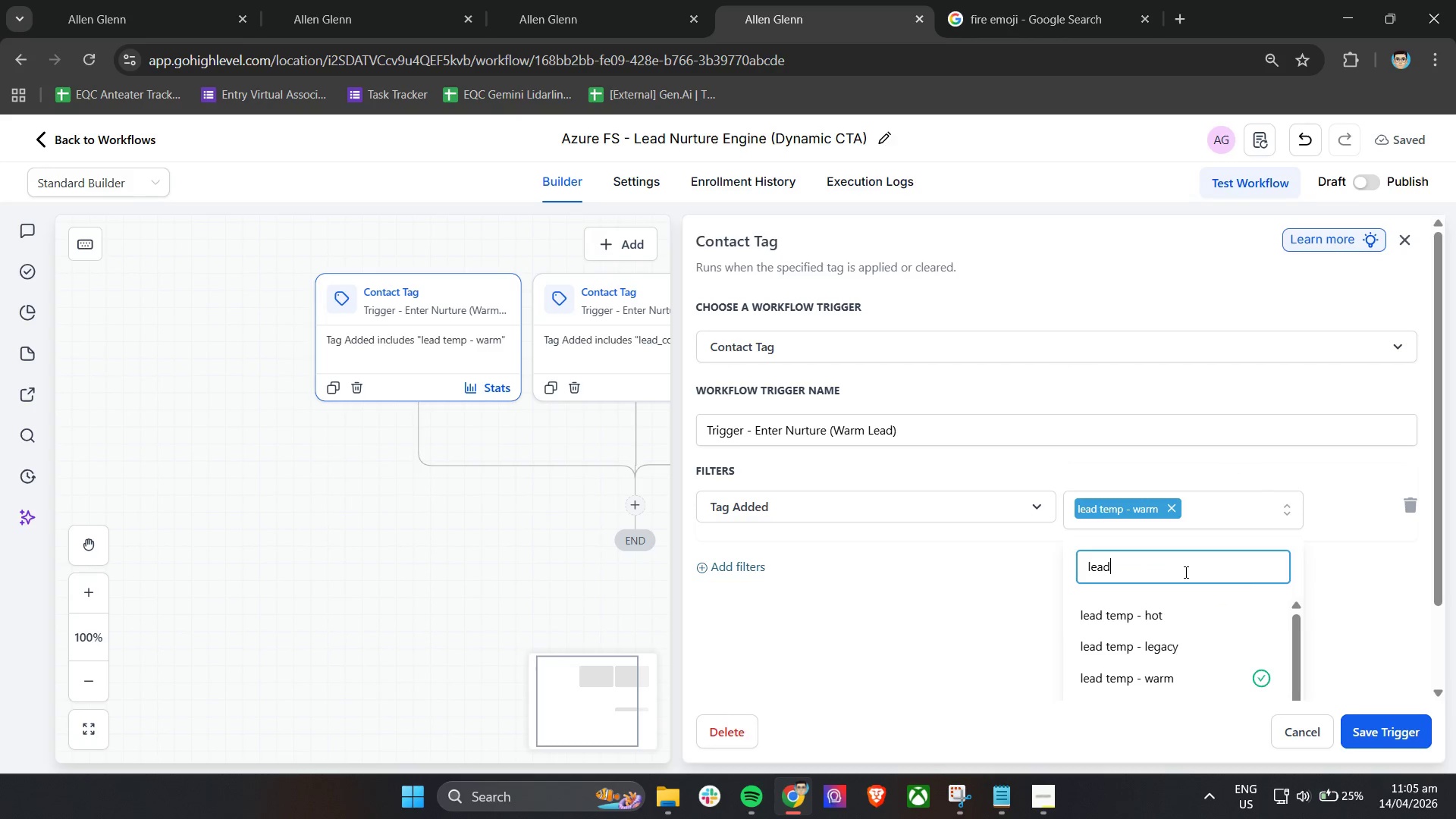 
scroll: coordinate [1185, 581], scroll_direction: down, amount: 3.0
 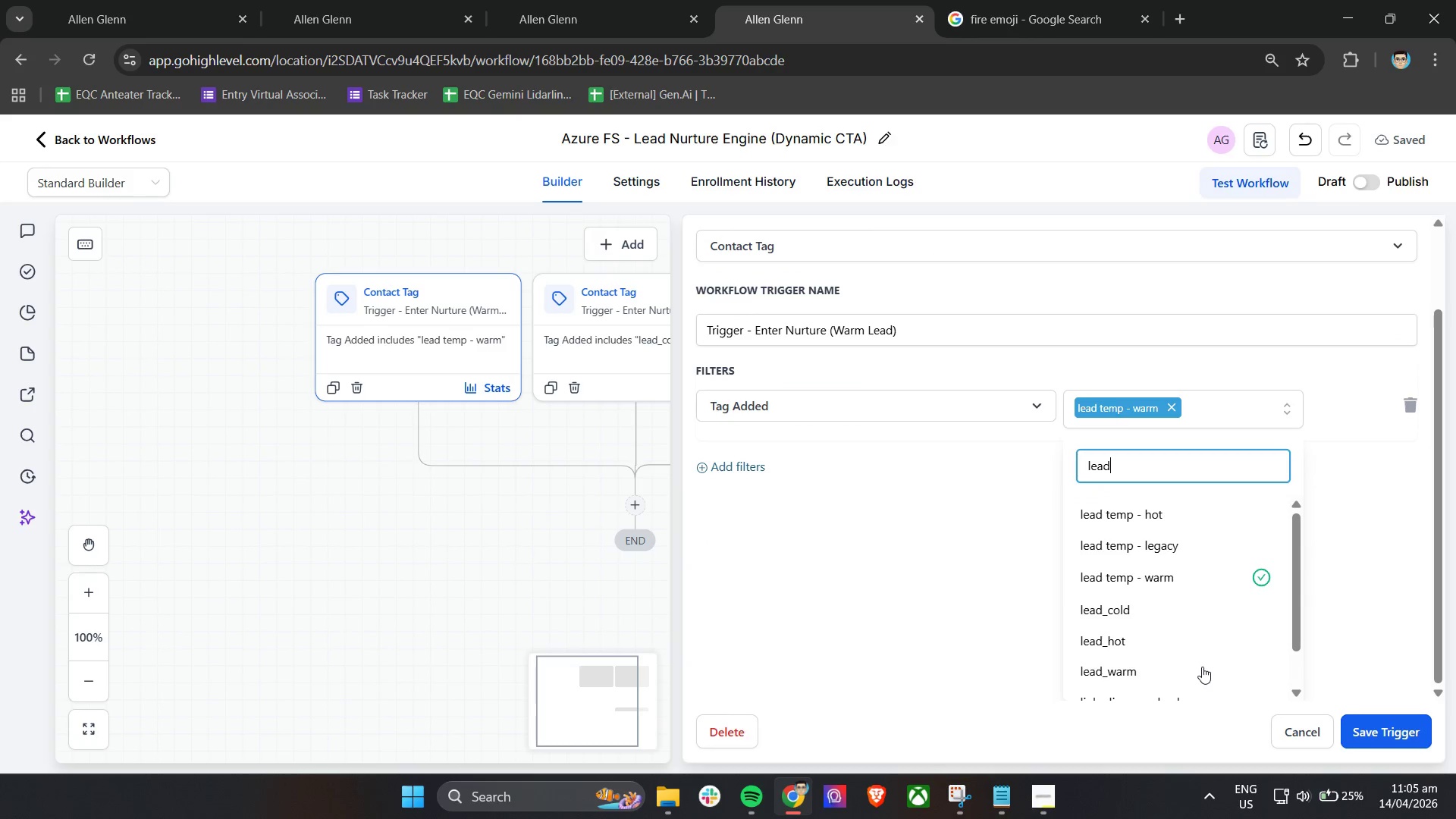 
left_click([1199, 672])
 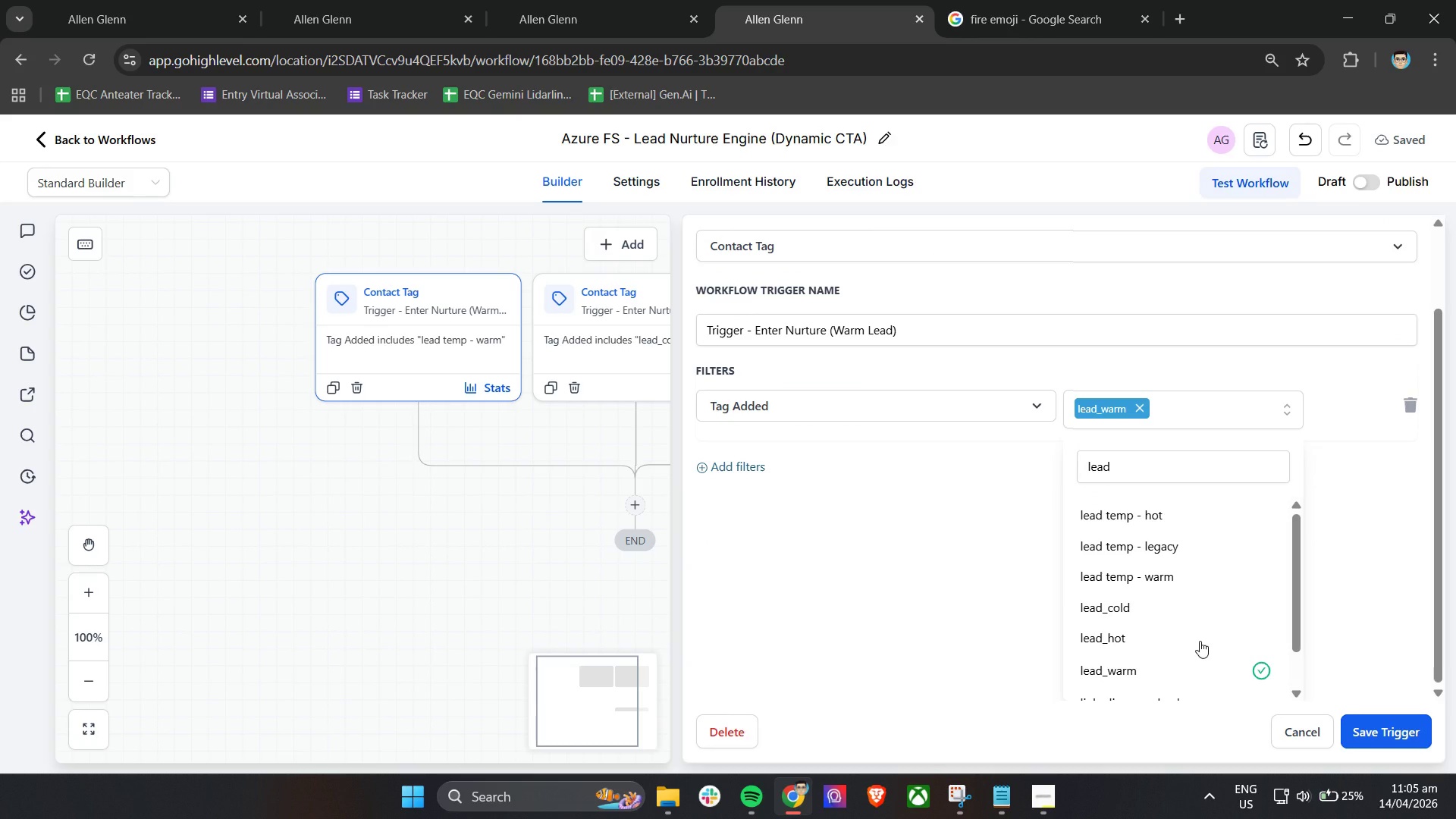 
scroll: coordinate [1200, 641], scroll_direction: down, amount: 2.0
 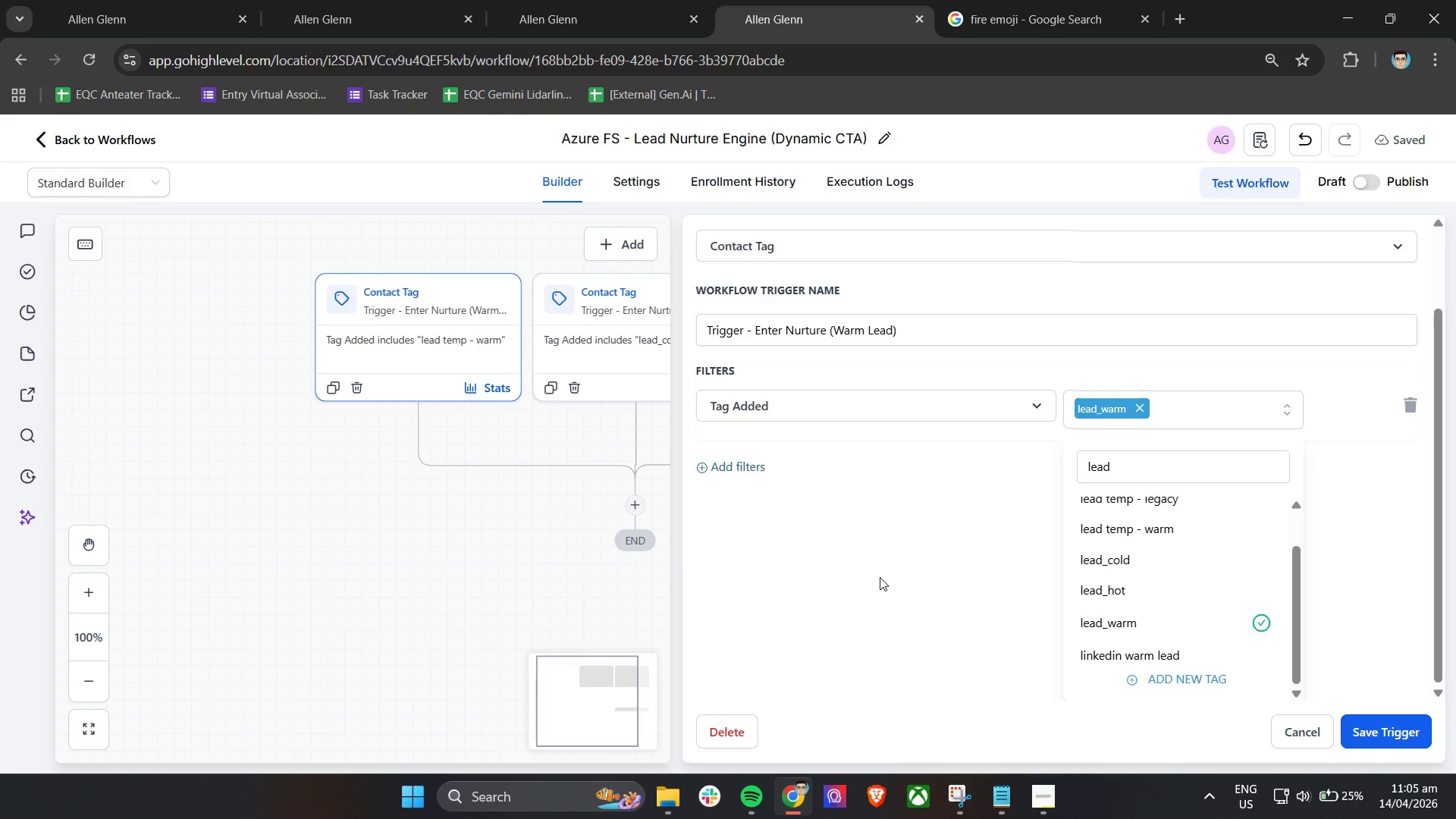 
left_click([880, 577])
 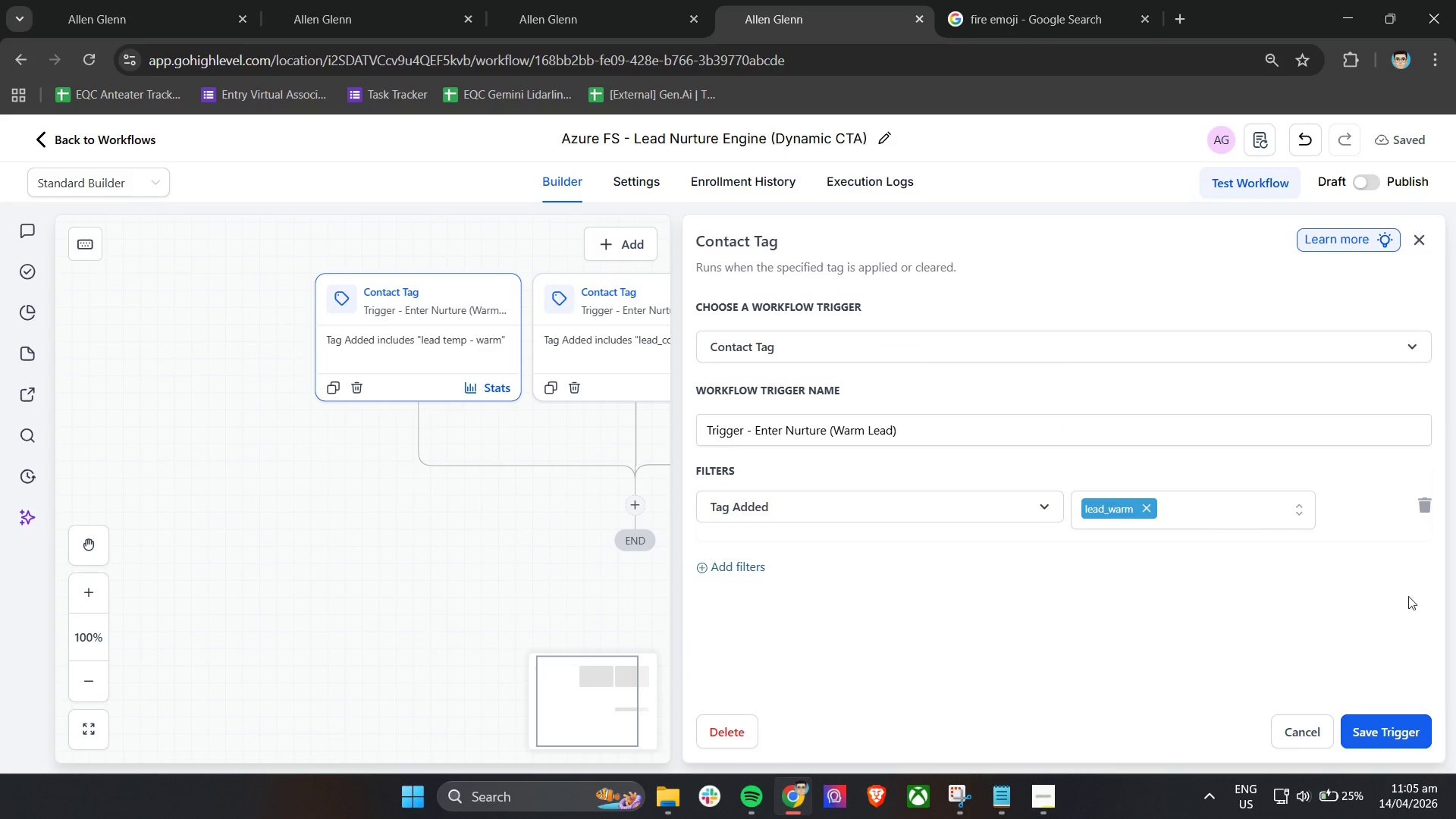 
left_click([1385, 726])
 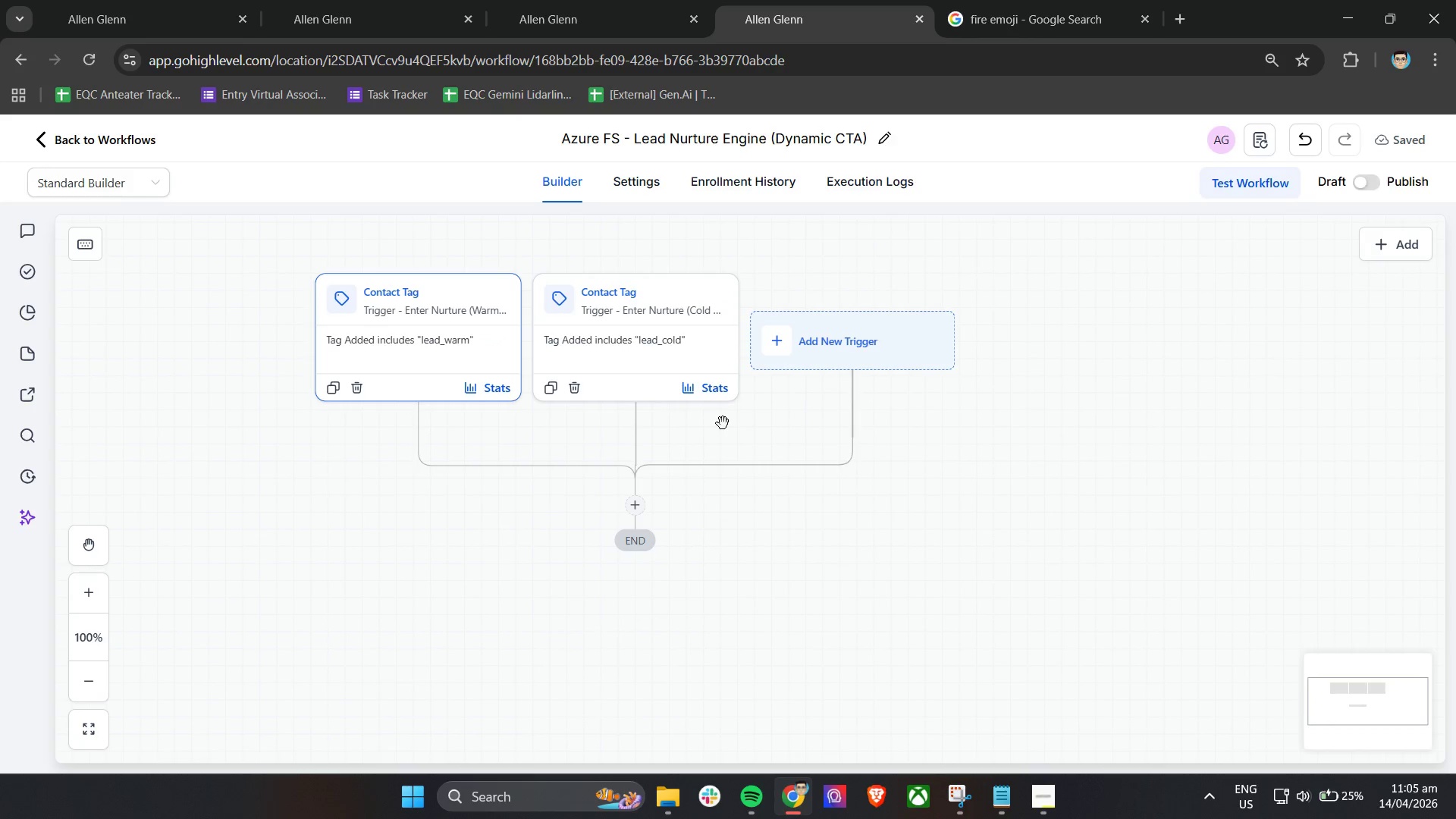 
left_click([587, 346])
 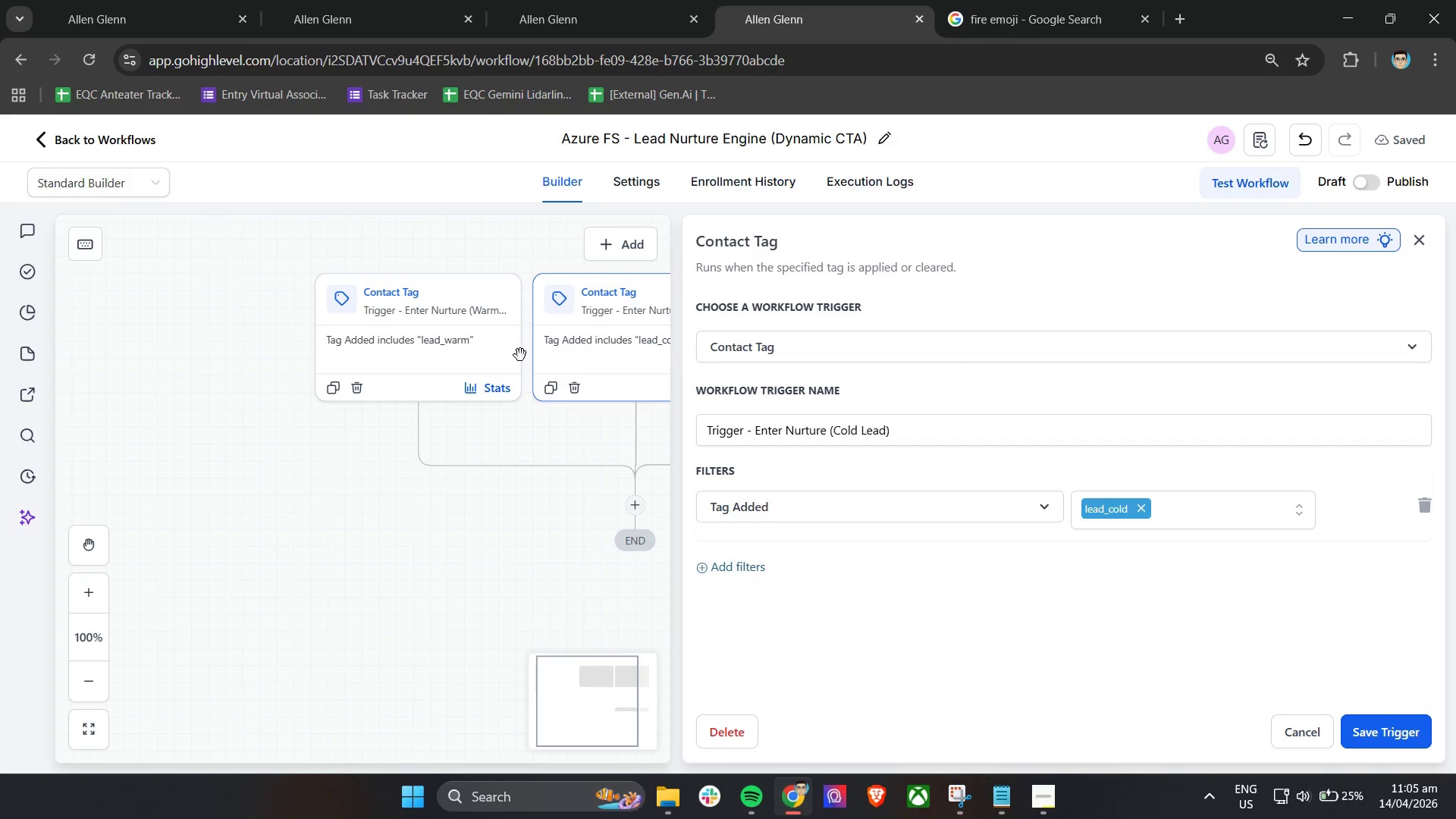 
left_click([447, 341])
 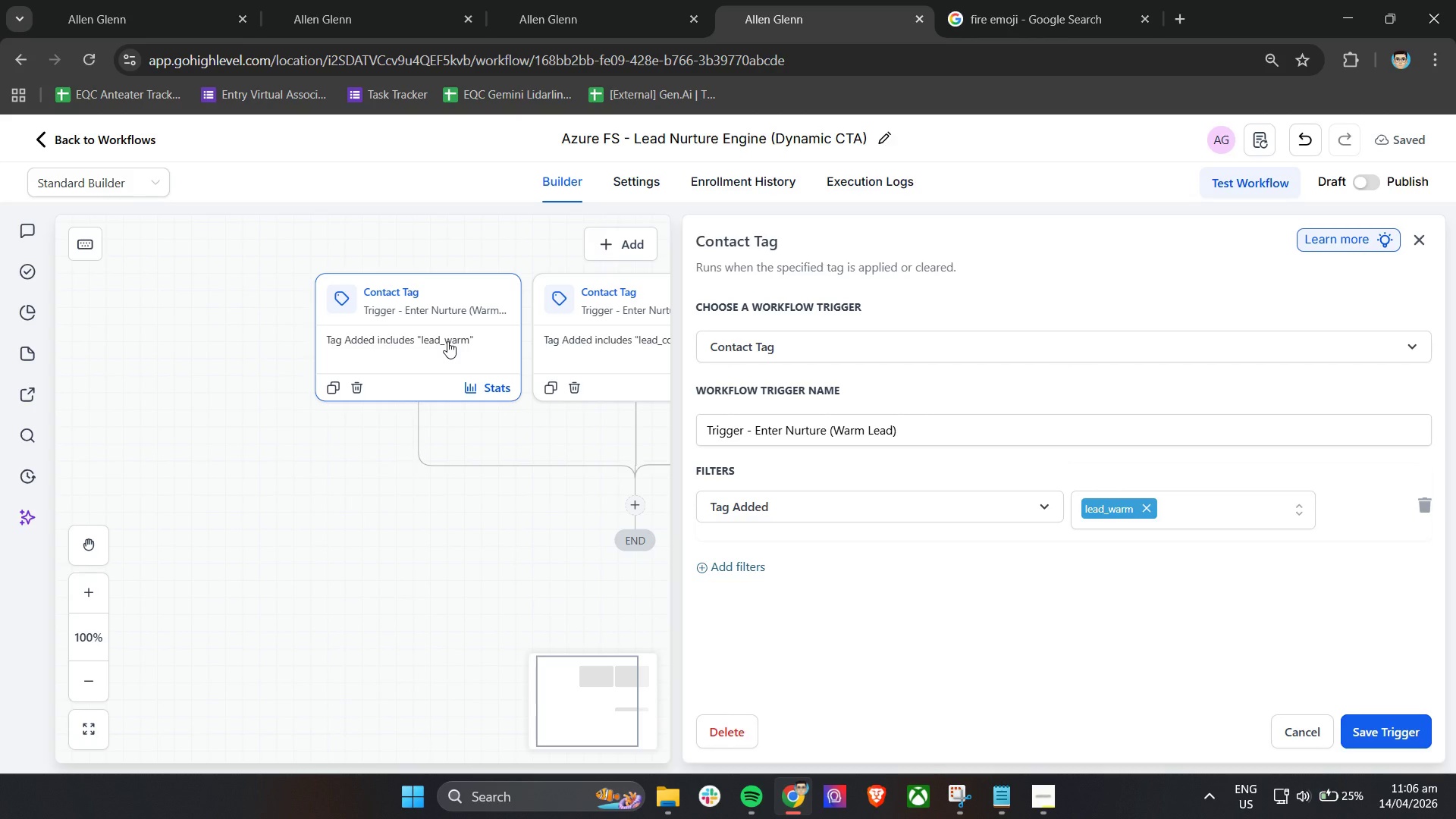 
wait(27.84)
 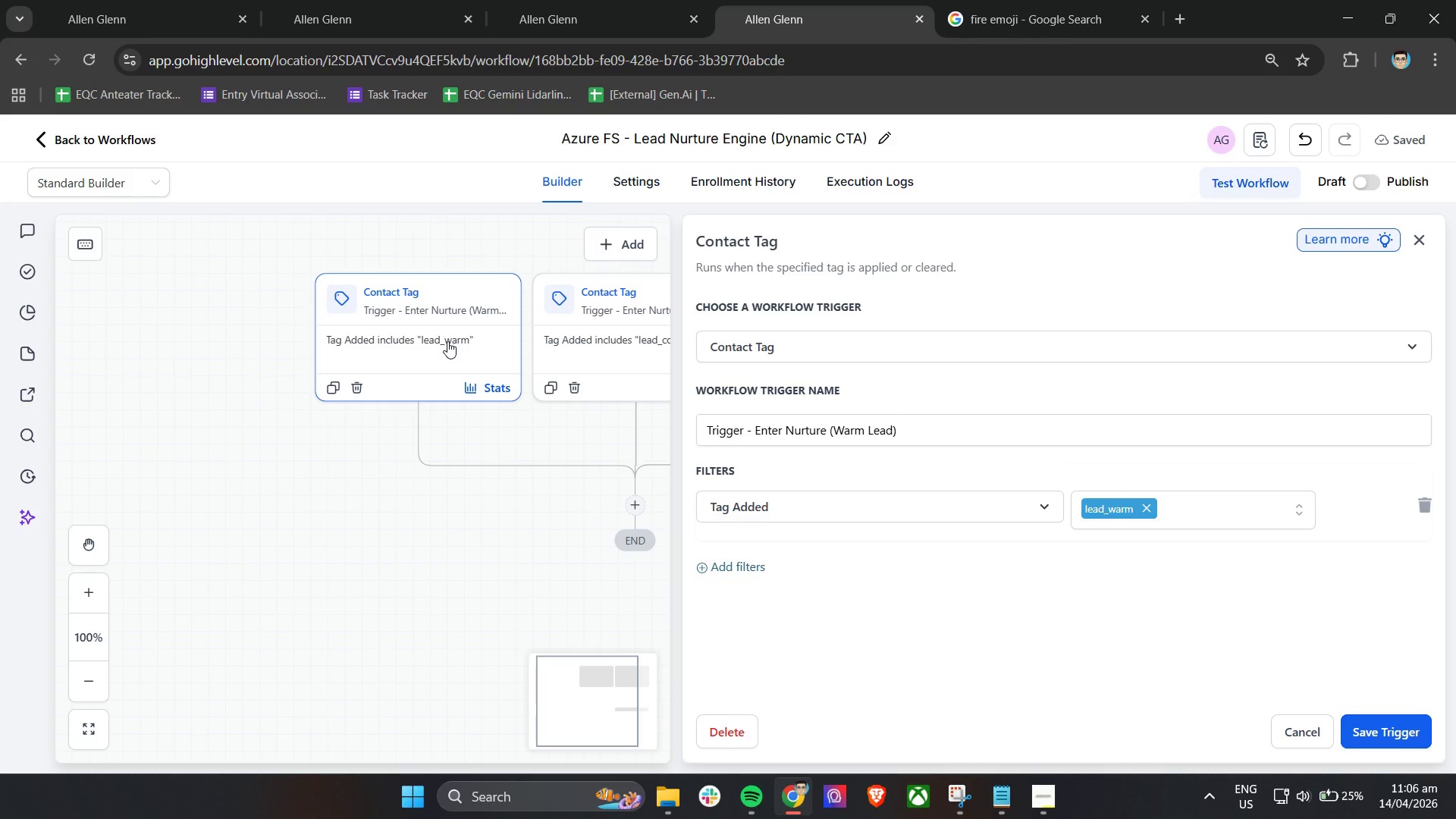 
left_click([631, 176])
 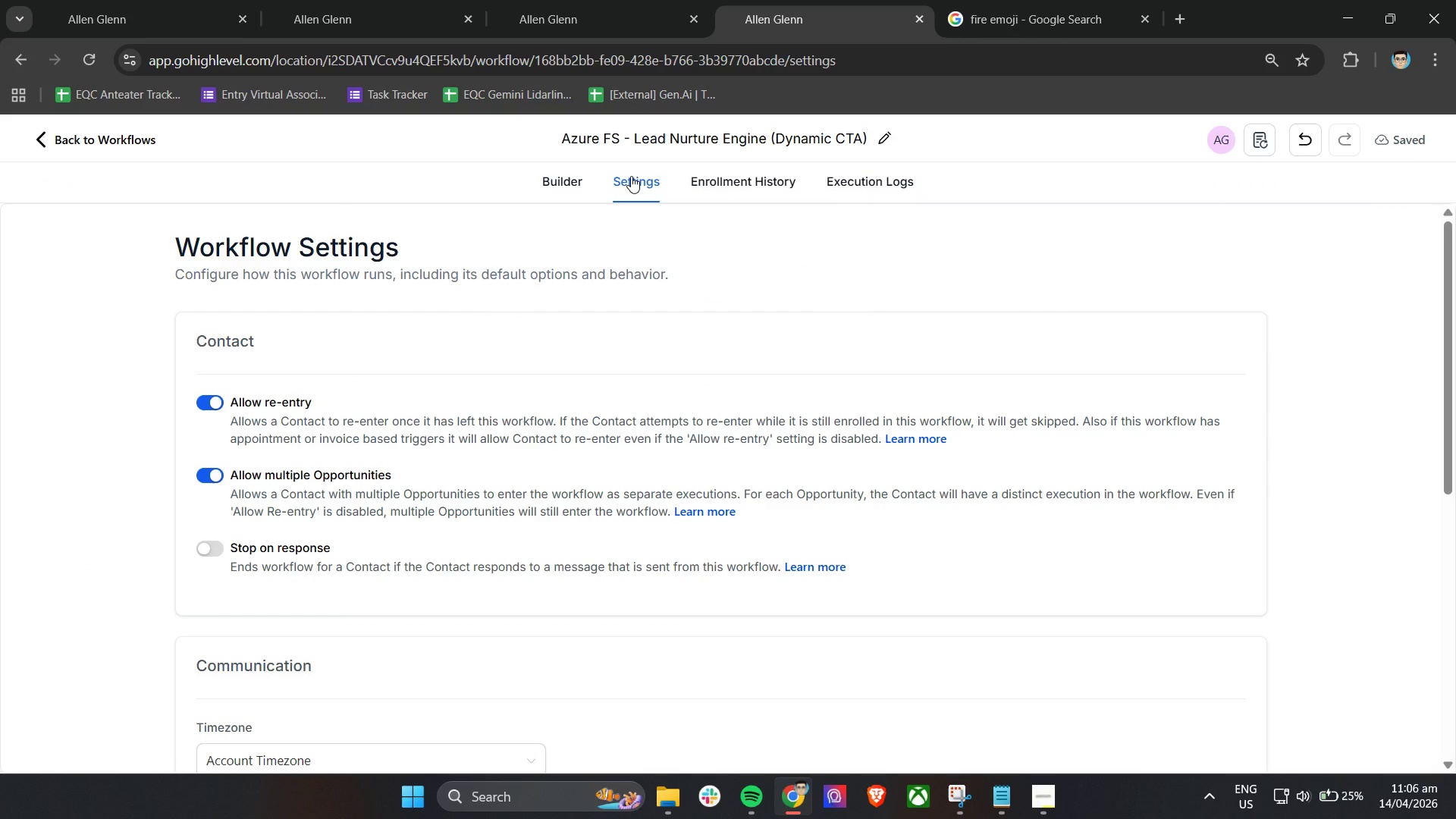 
wait(11.31)
 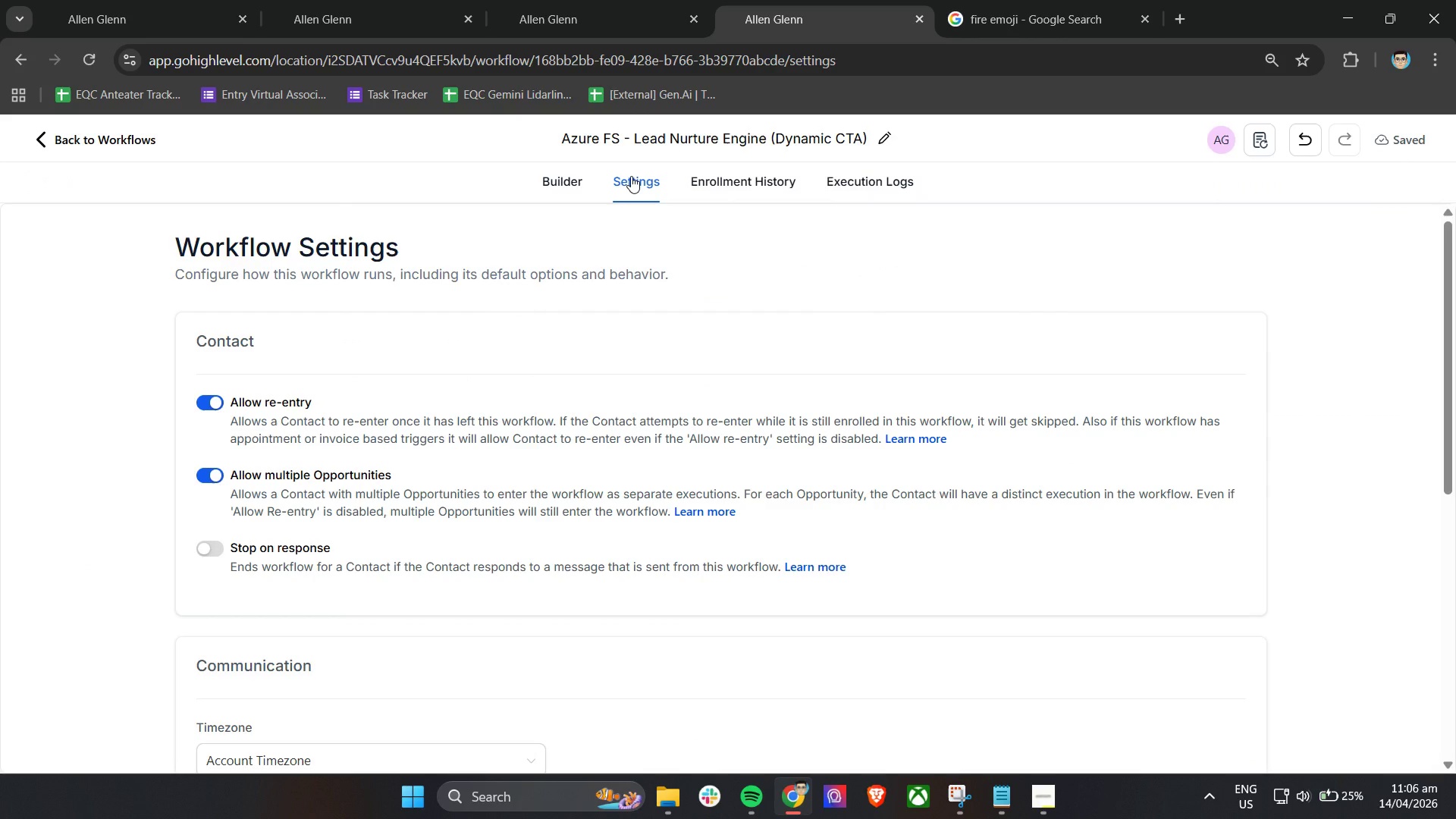 
left_click([565, 179])
 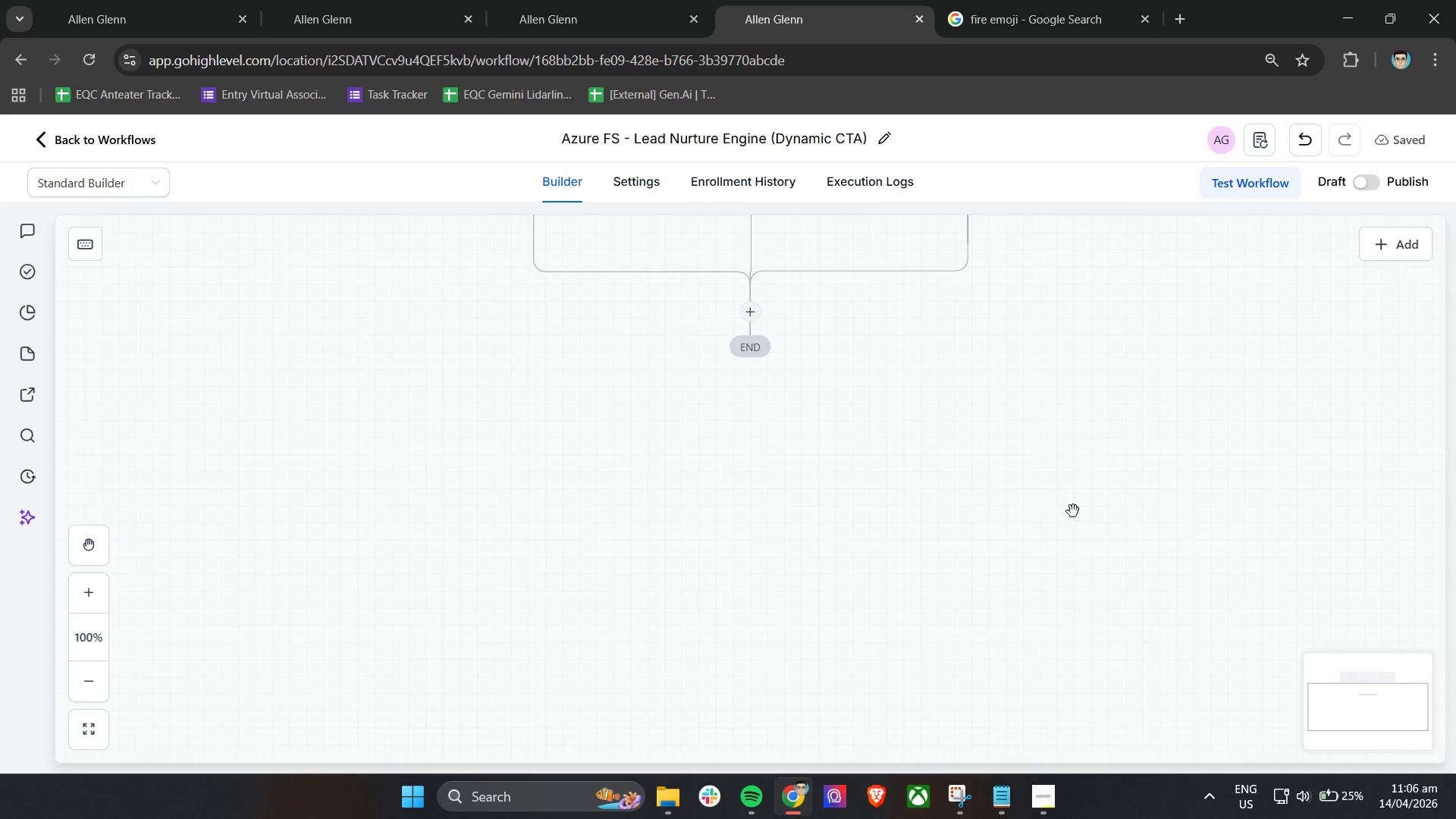 
left_click([500, 353])
 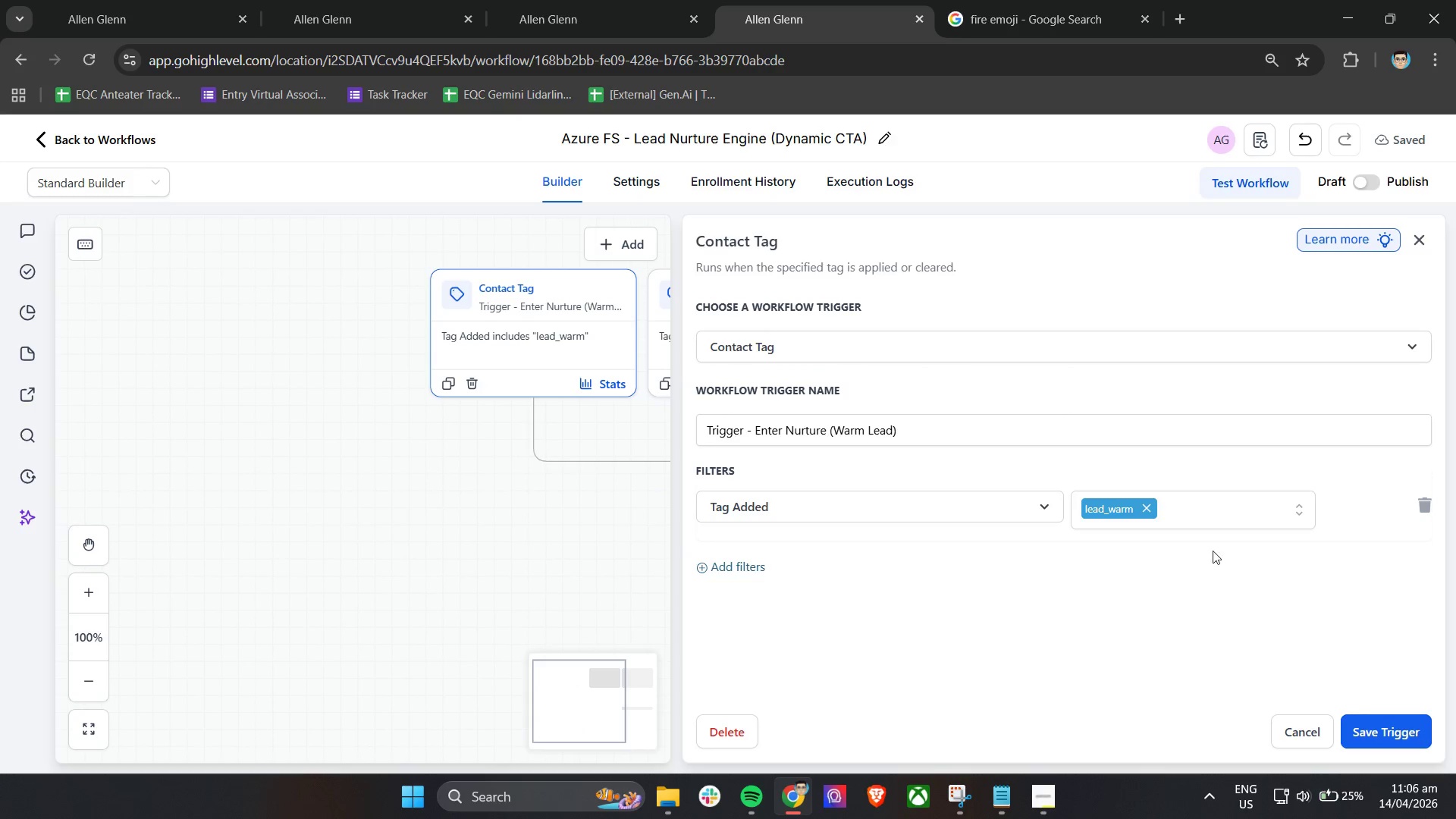 
scroll: coordinate [821, 503], scroll_direction: up, amount: 4.0
 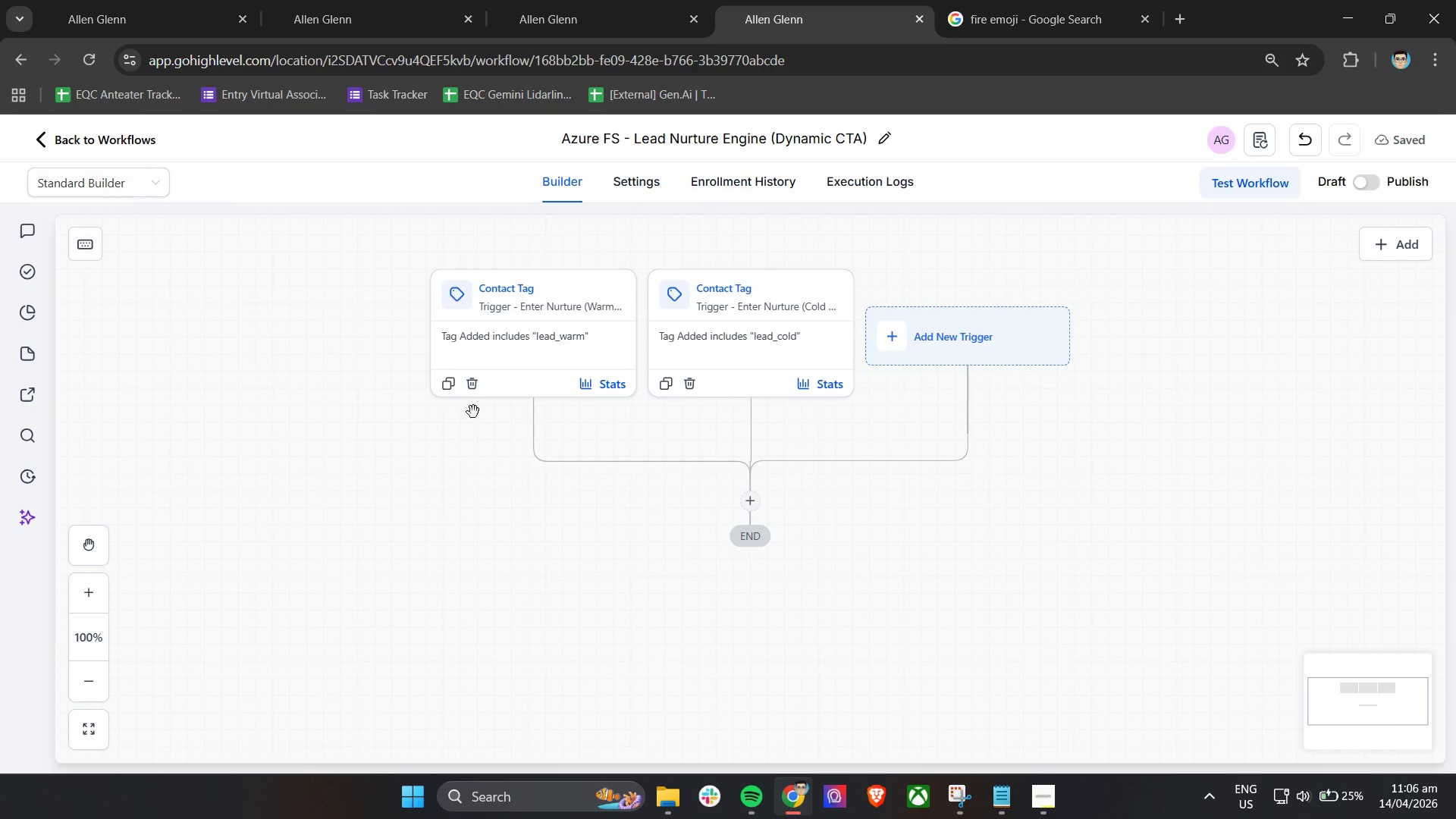 
left_click([1226, 519])
 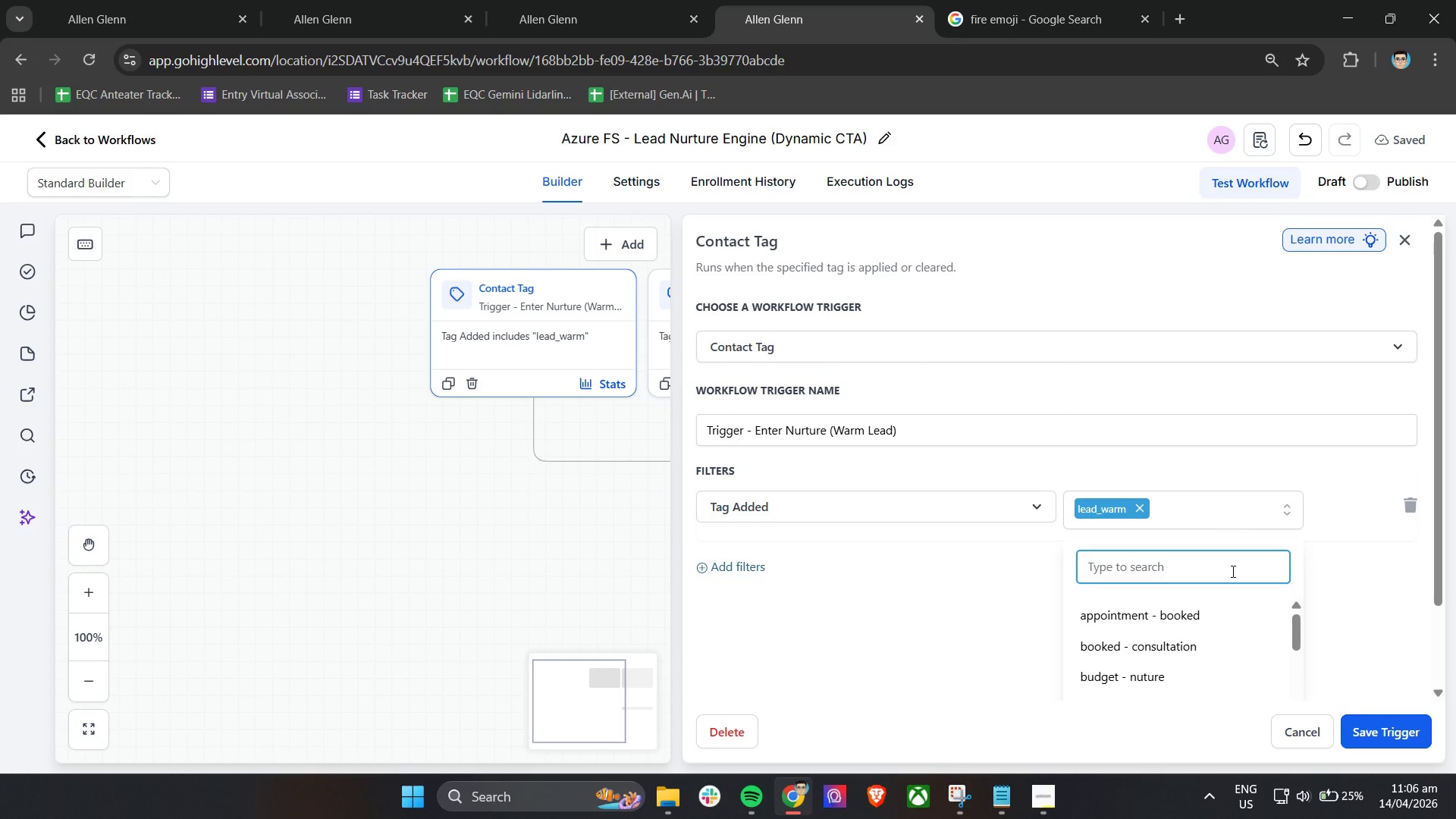 
scroll: coordinate [1248, 633], scroll_direction: down, amount: 11.0
 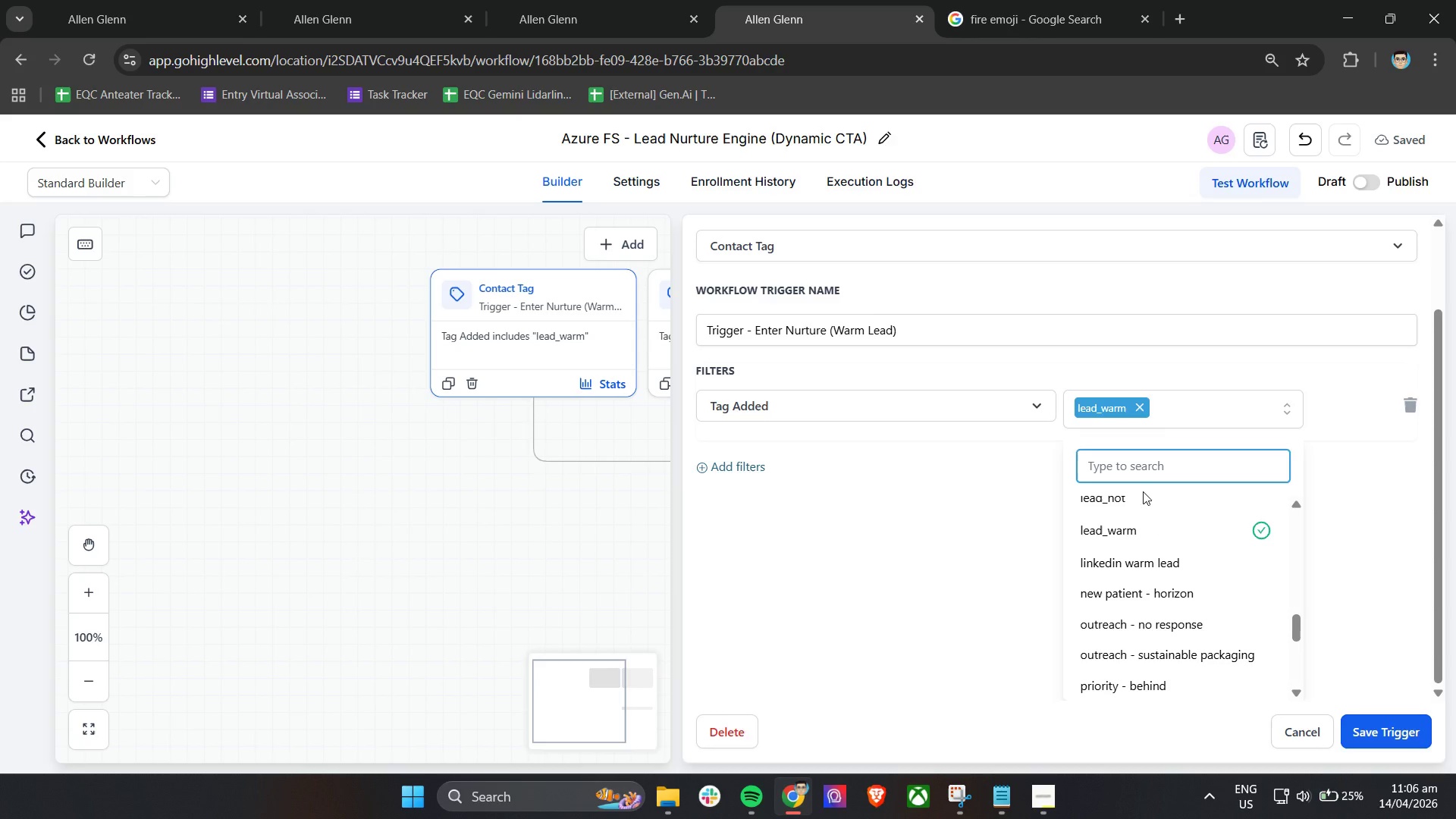 
left_click([1142, 478])
 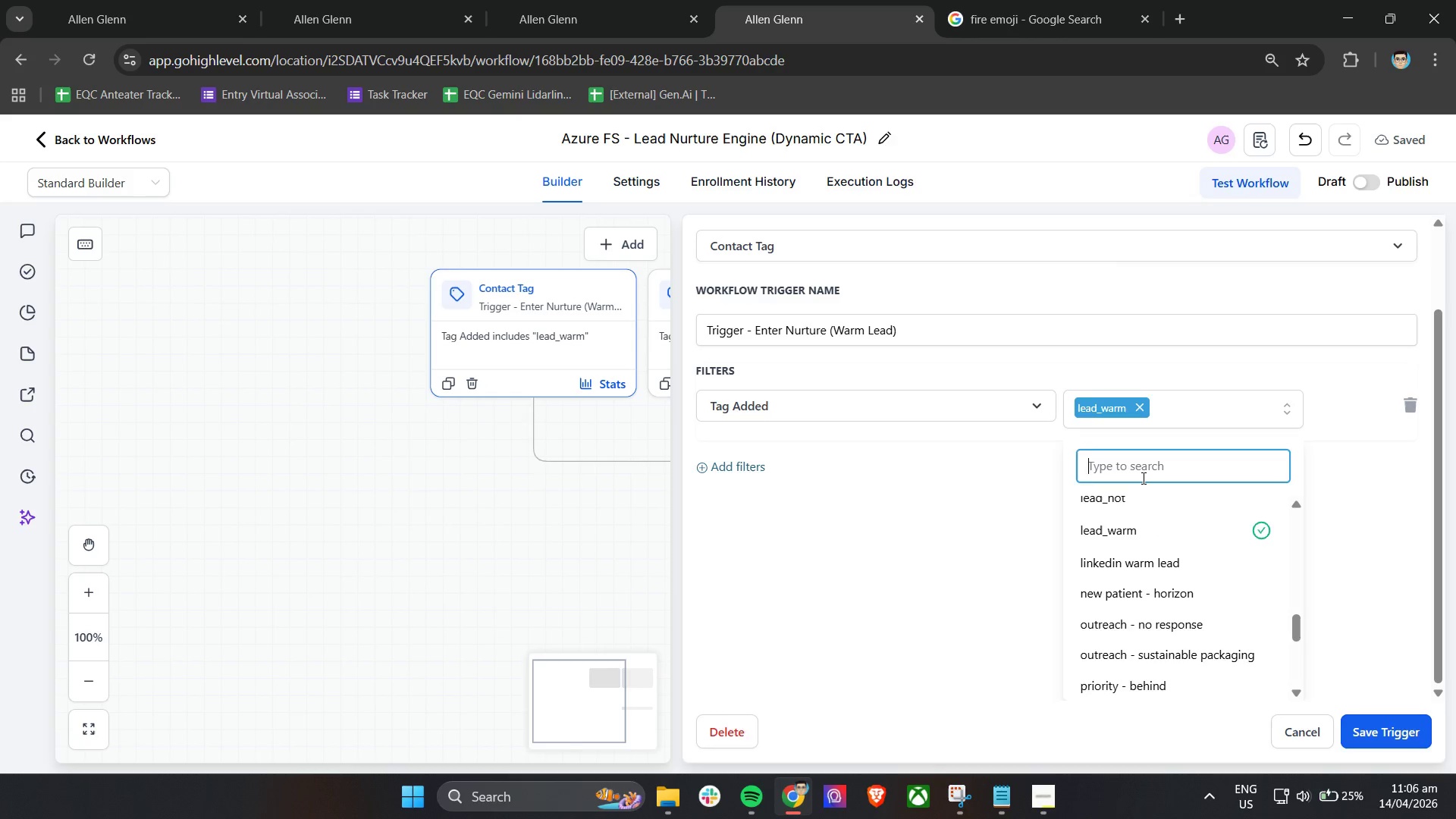 
type(lead_)
 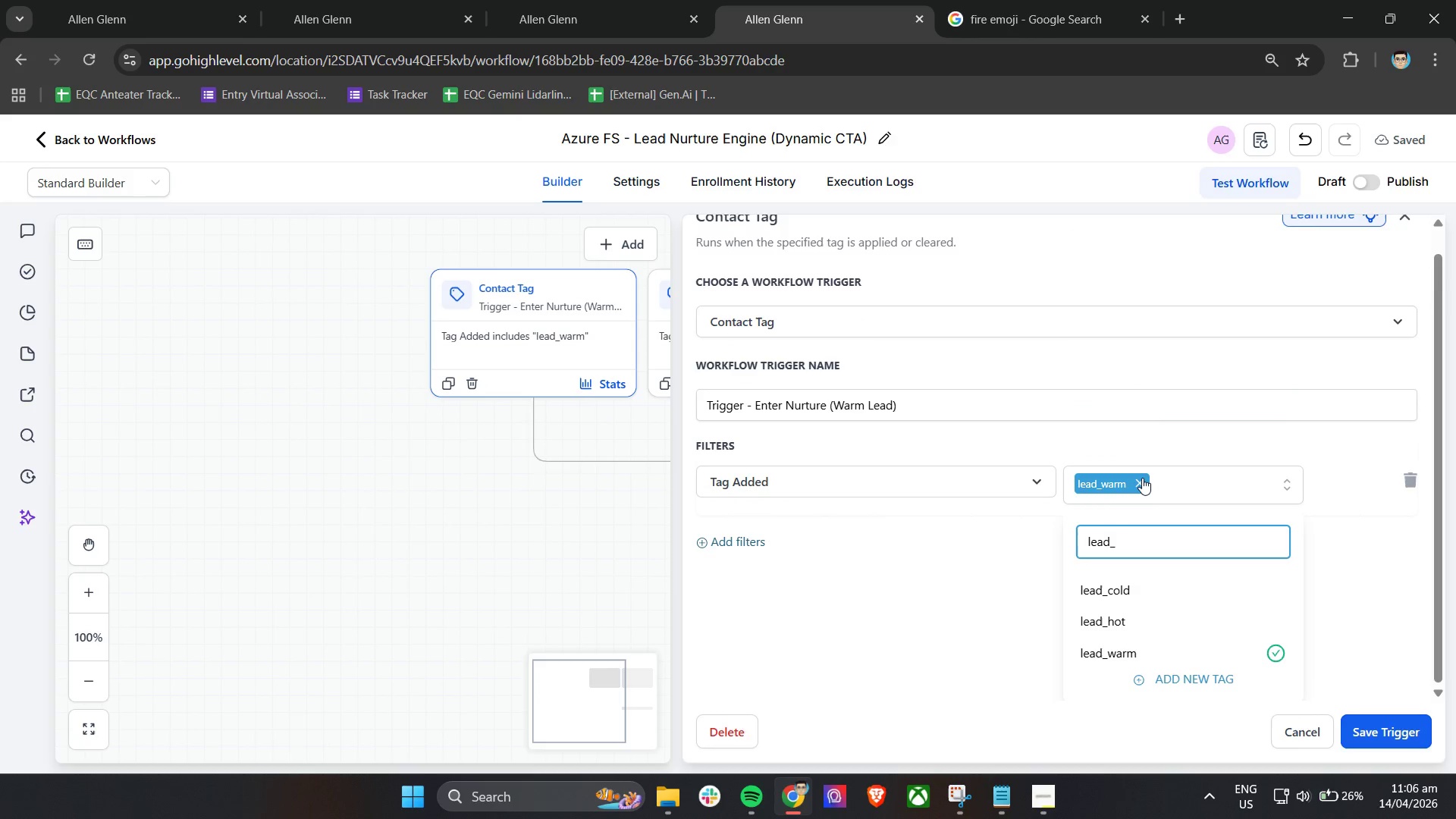 
wait(62.05)
 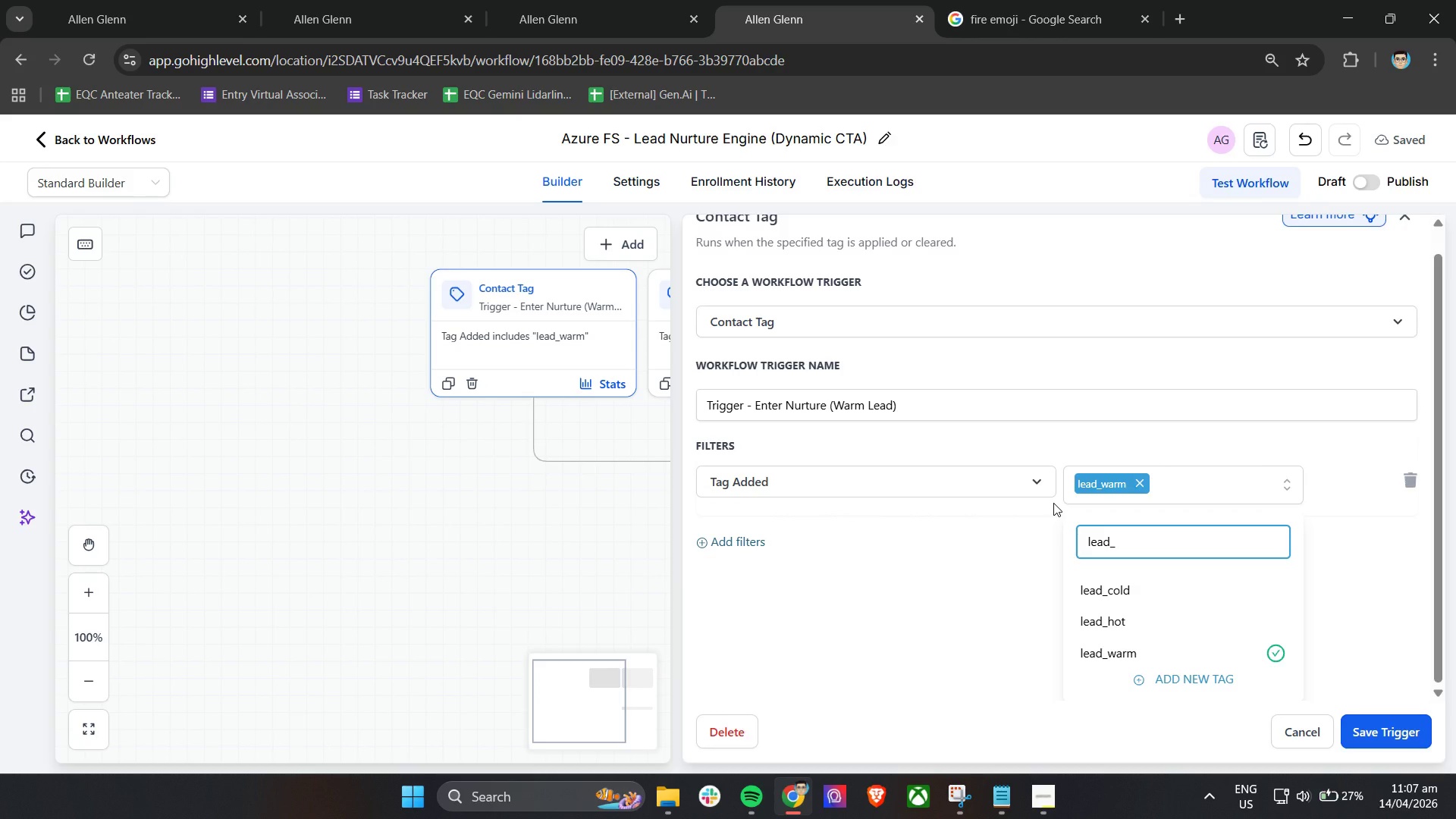 
left_click([758, 504])
 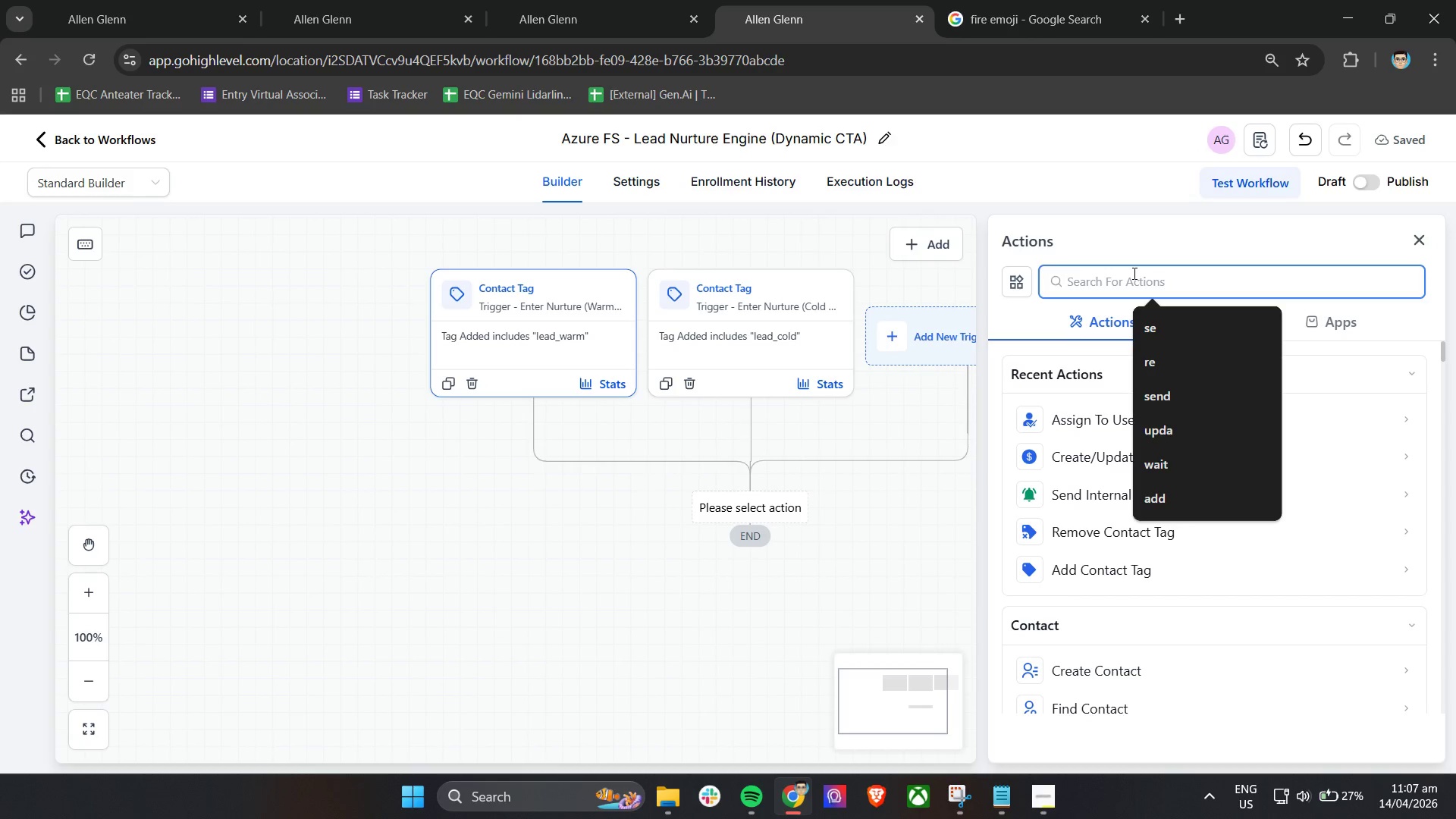 
type(if)
 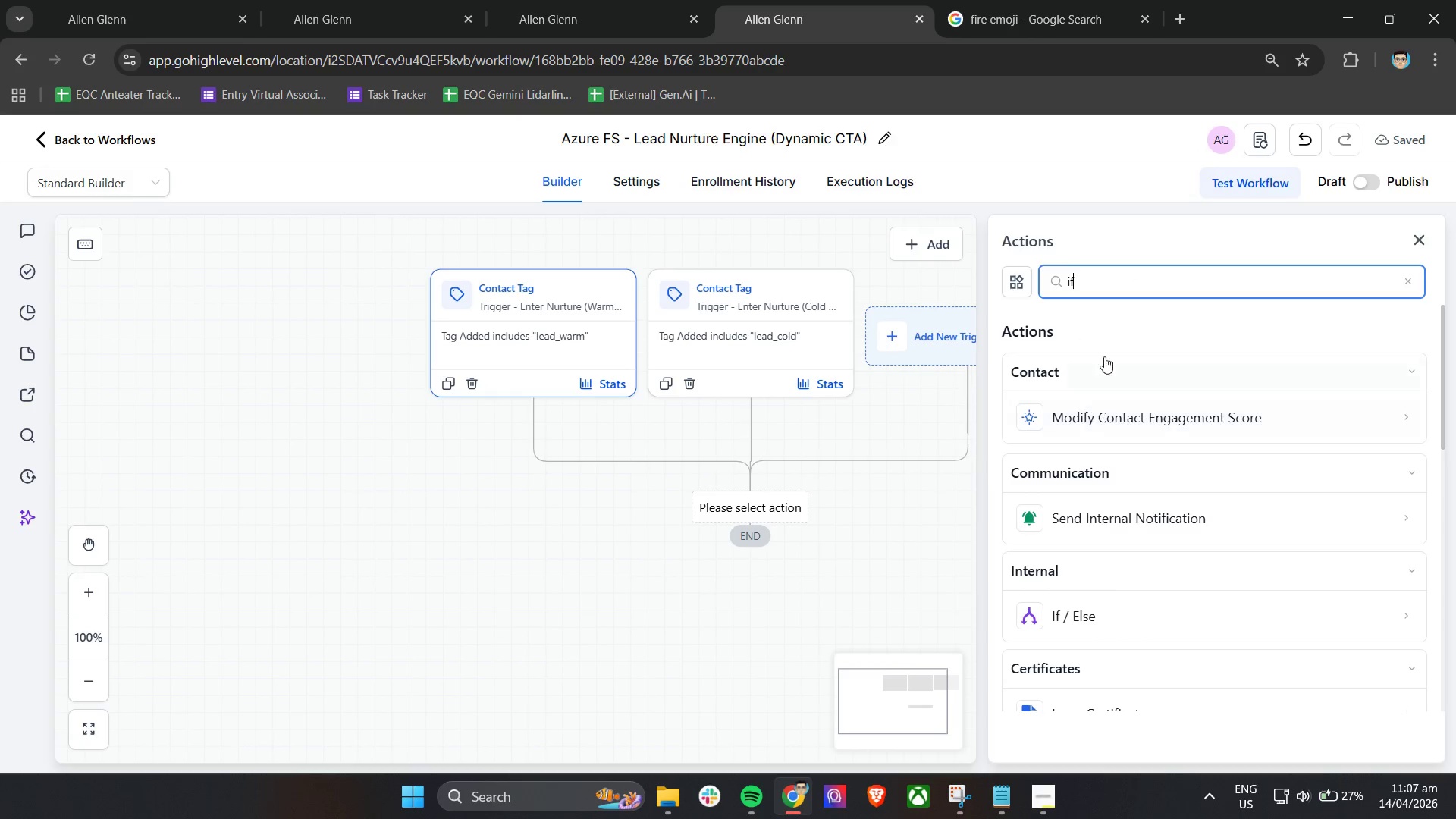 
left_click([1101, 620])
 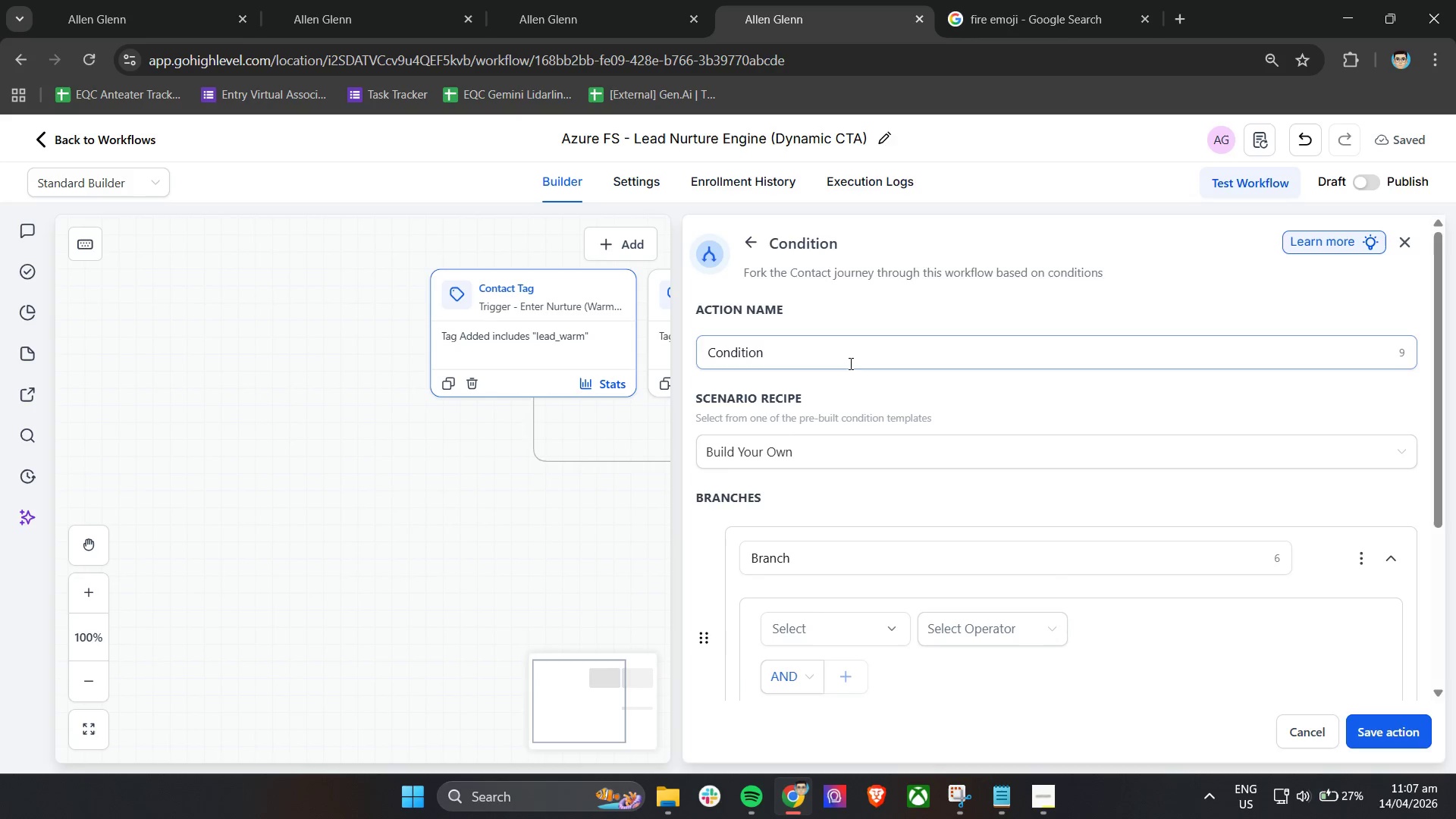 
double_click([851, 357])
 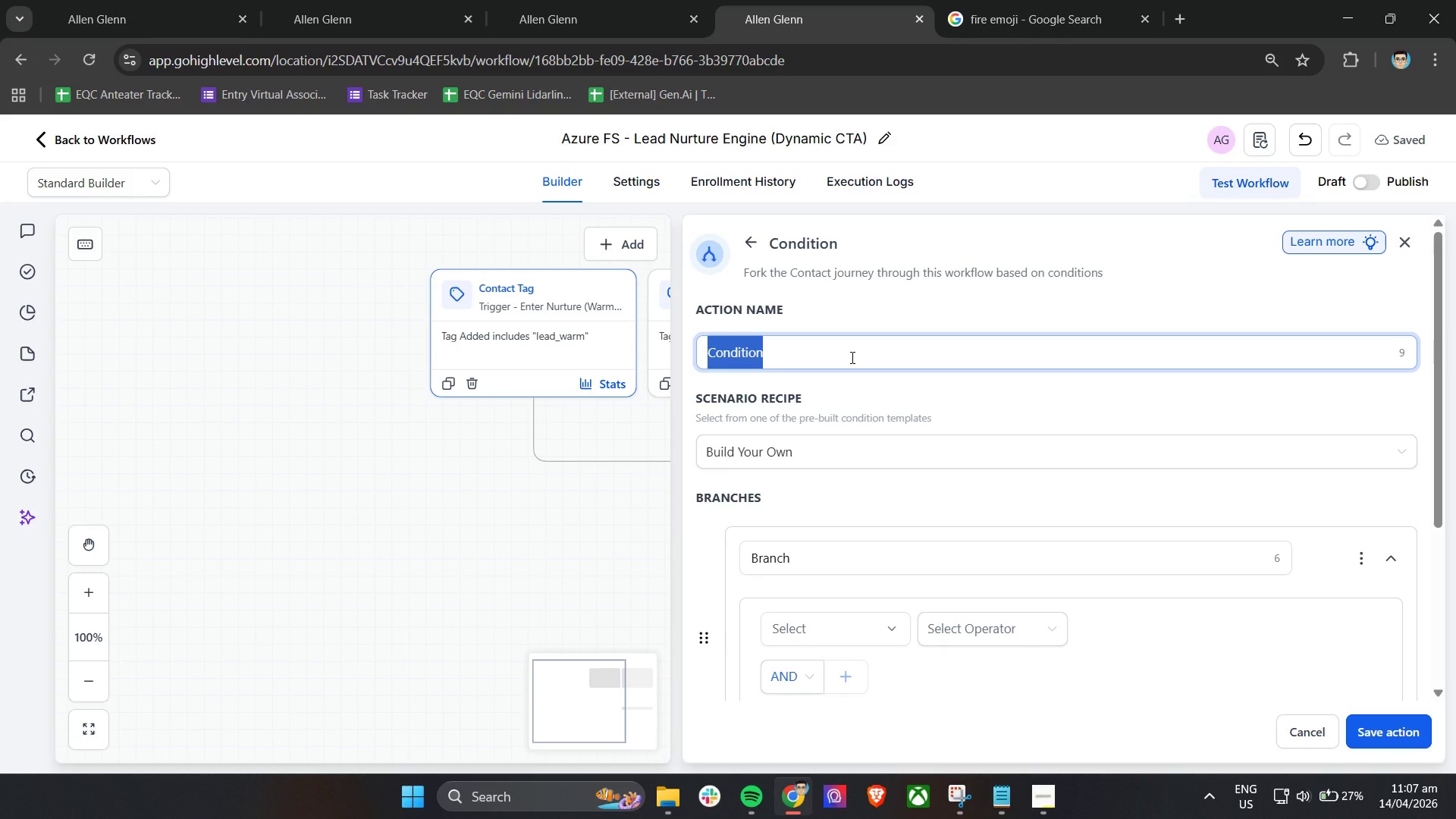 
type(Coondi)
key(Backspace)
key(Backspace)
key(Backspace)
key(Backspace)
type(ndition - Filter Out Hot Leads)
 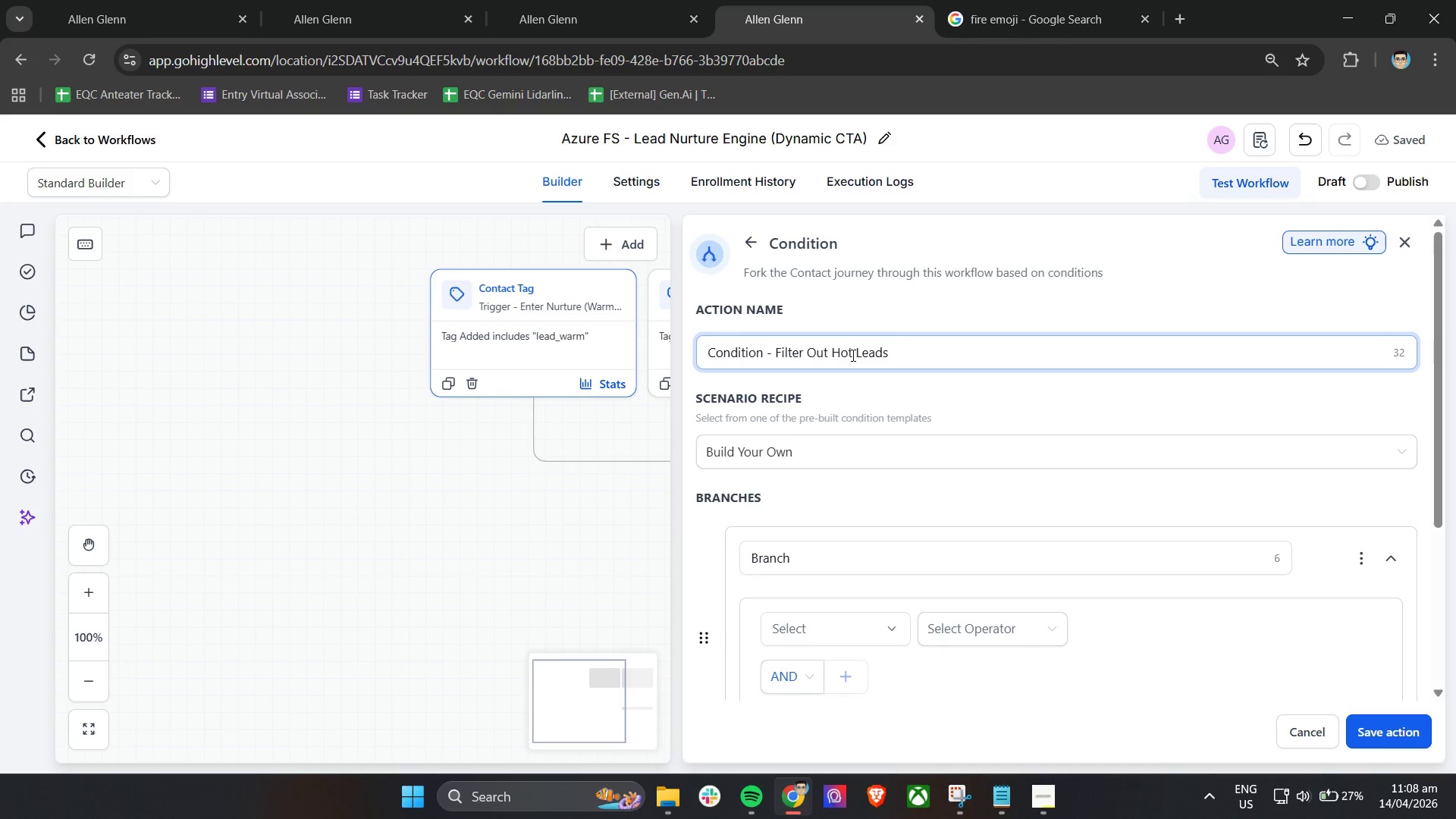 
left_click([985, 391])
 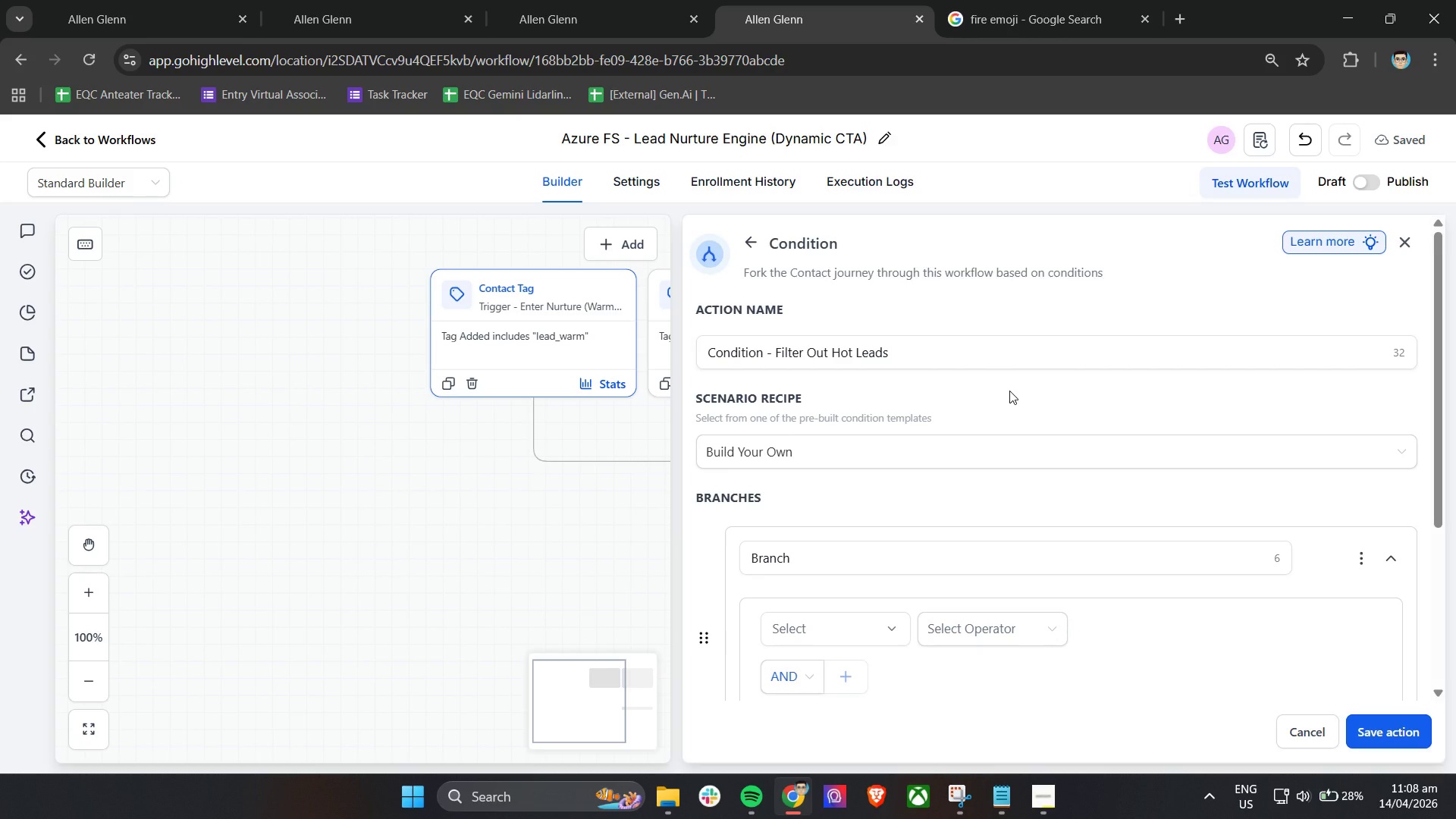 
wait(10.92)
 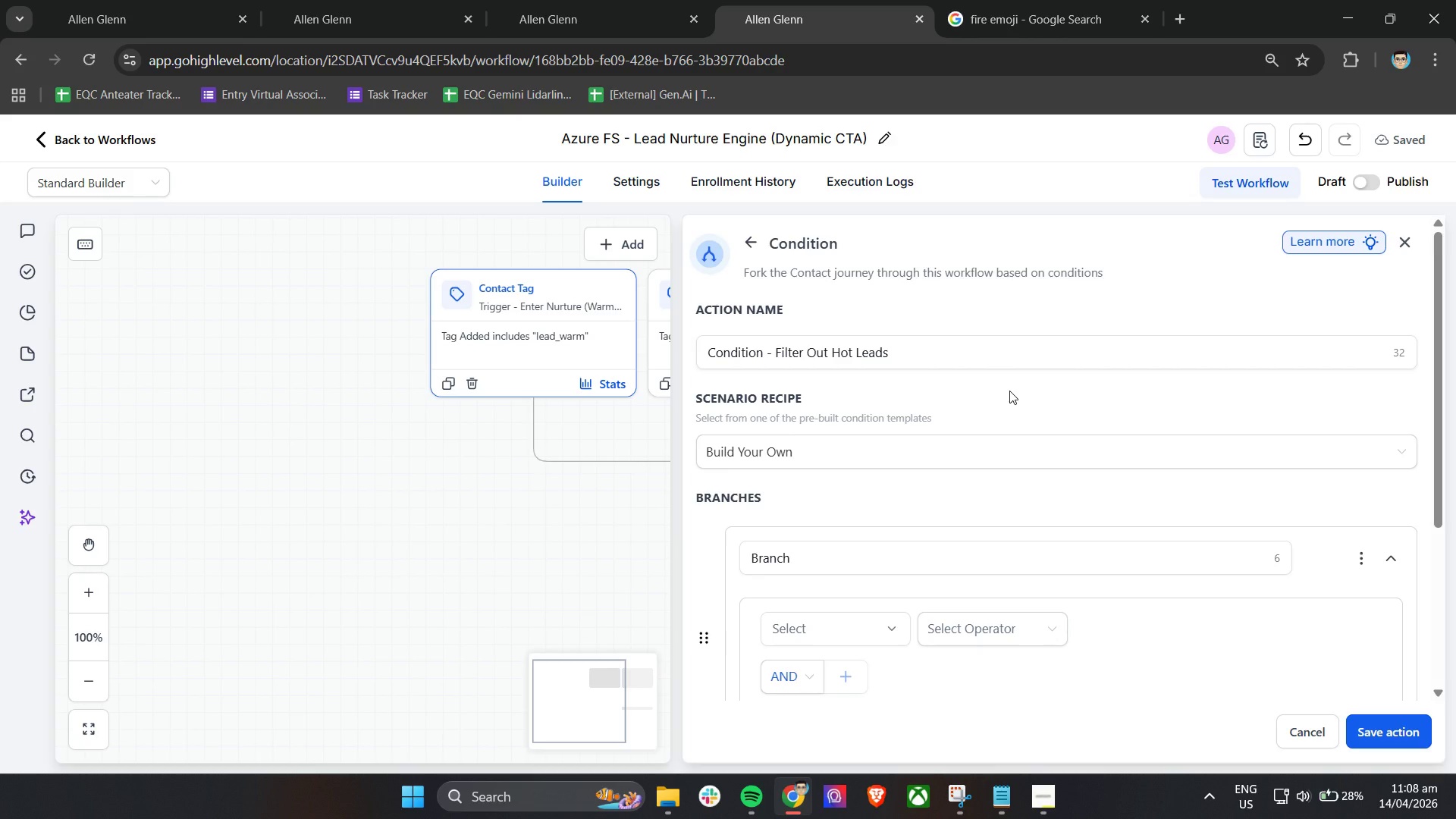 
left_click([852, 562])
 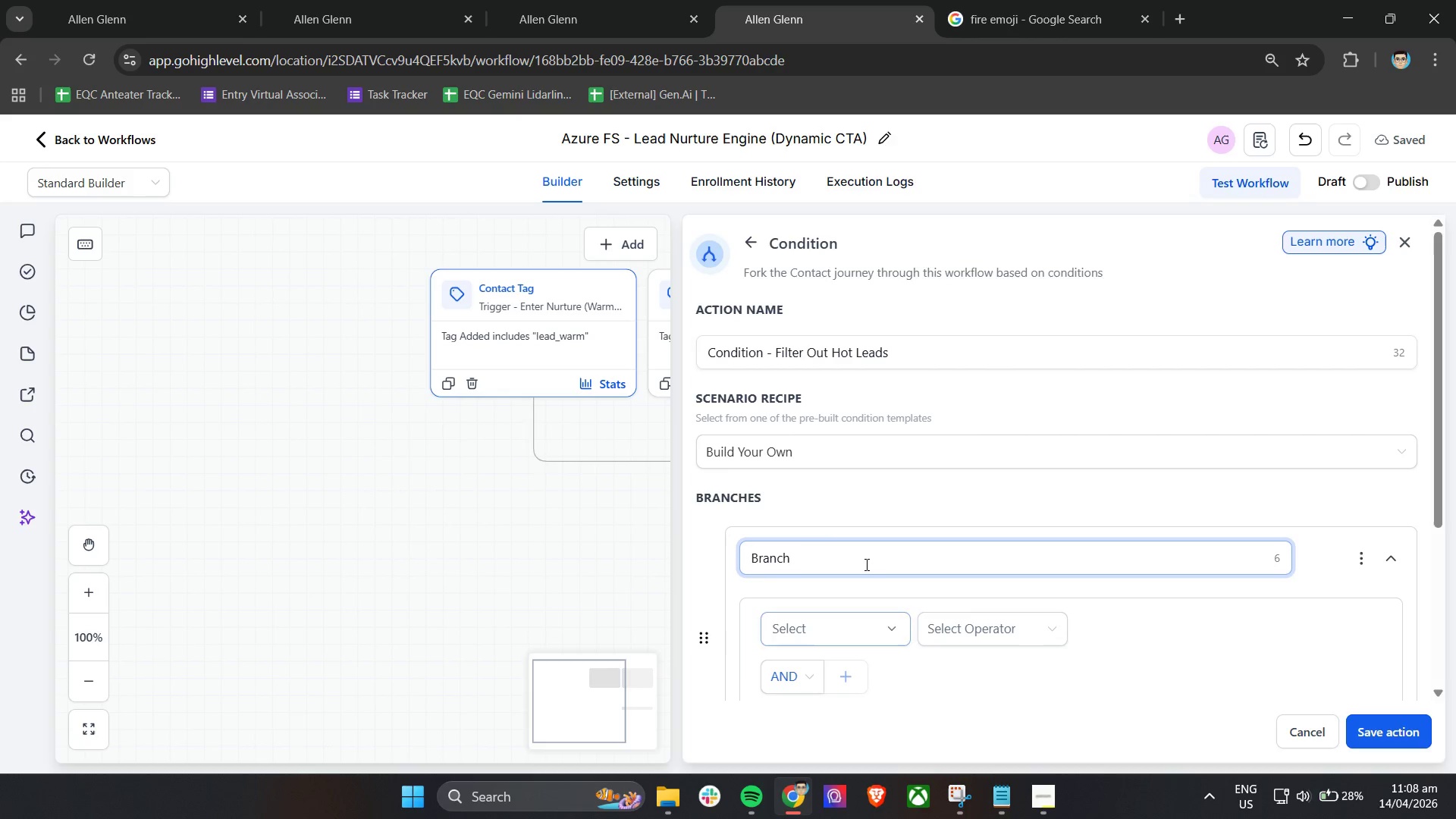 
left_click_drag(start_coordinate=[860, 556], to_coordinate=[717, 553])
 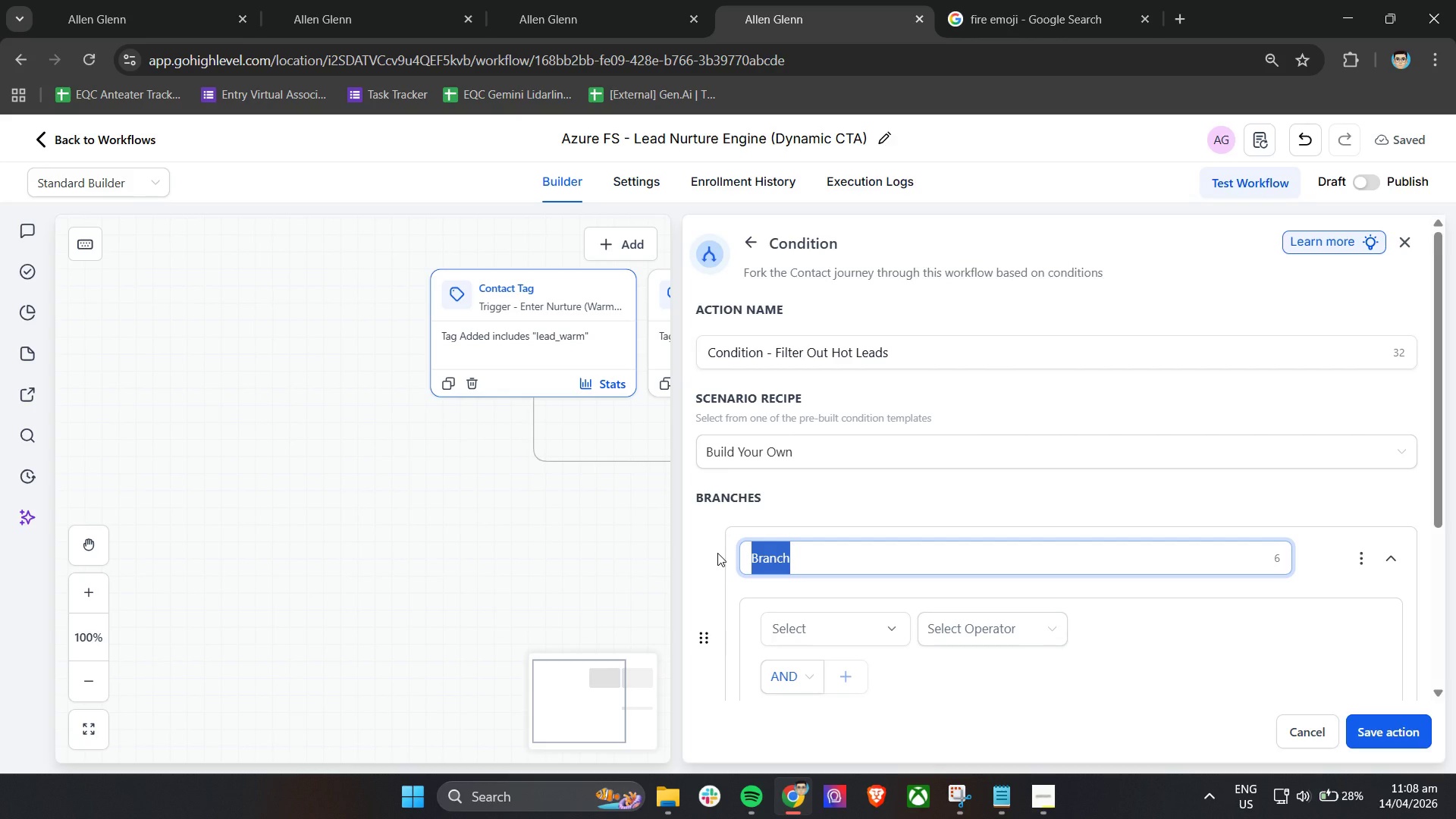 
left_click([906, 503])
 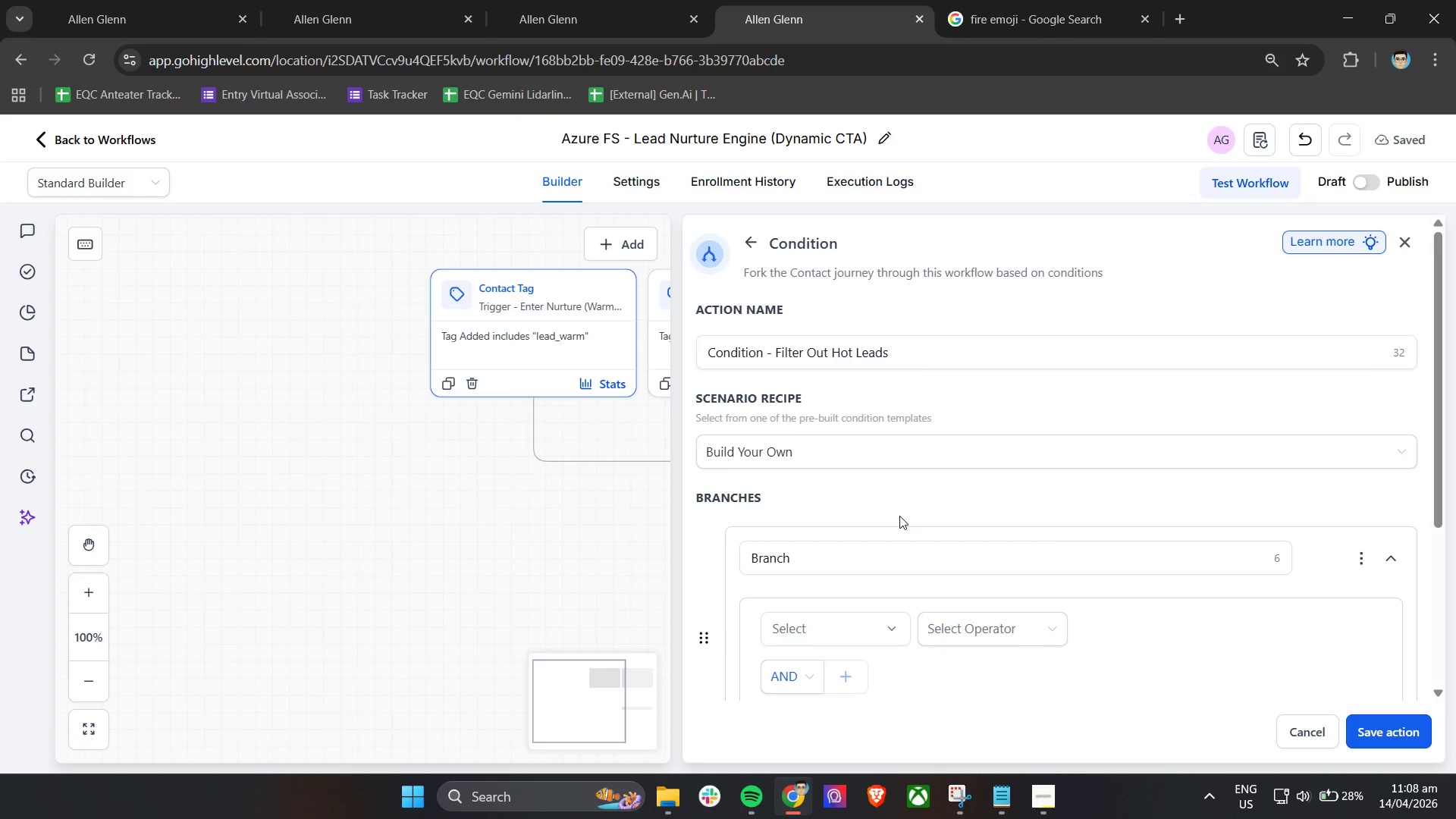 
left_click([839, 630])
 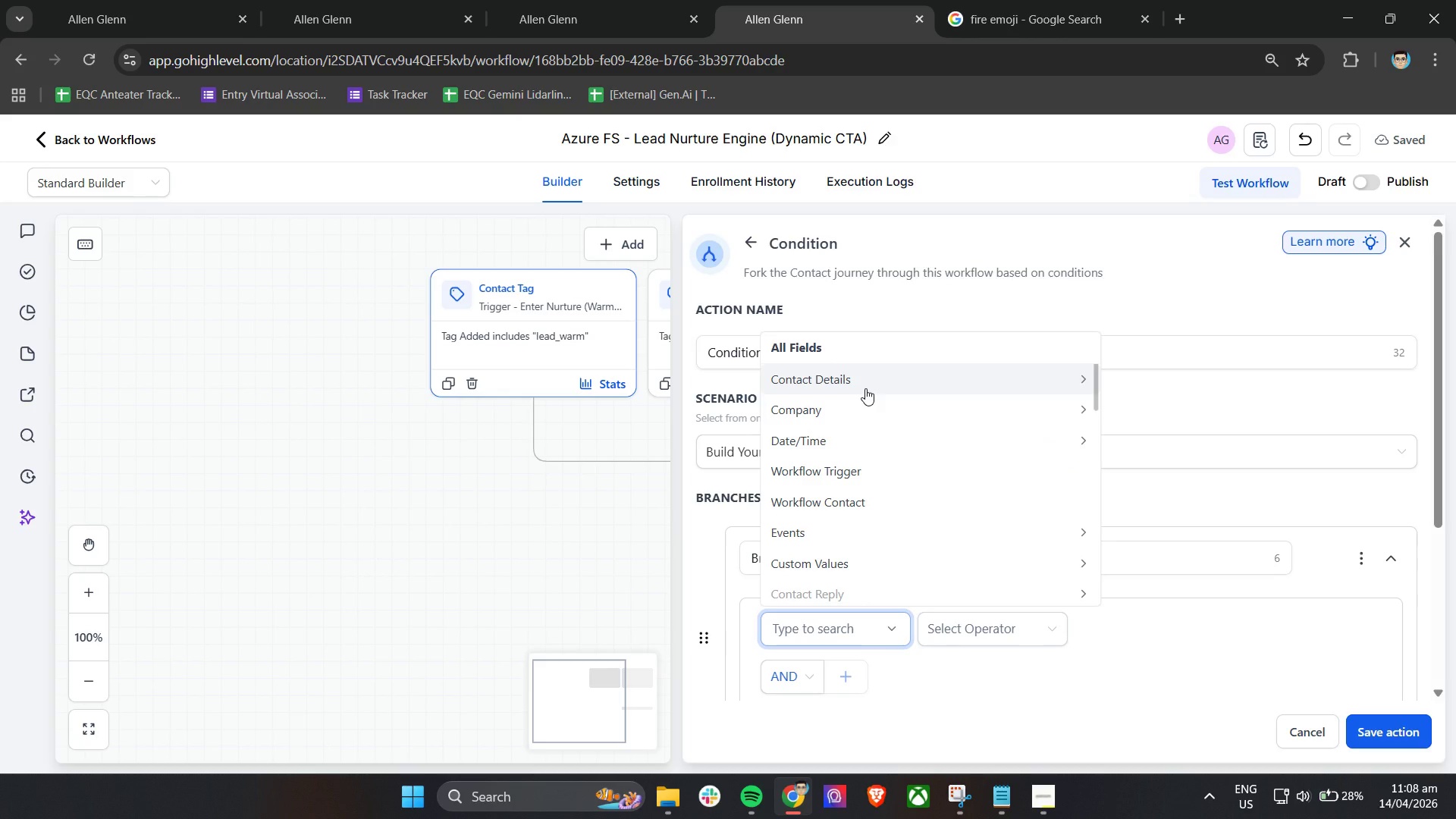 
left_click([918, 383])
 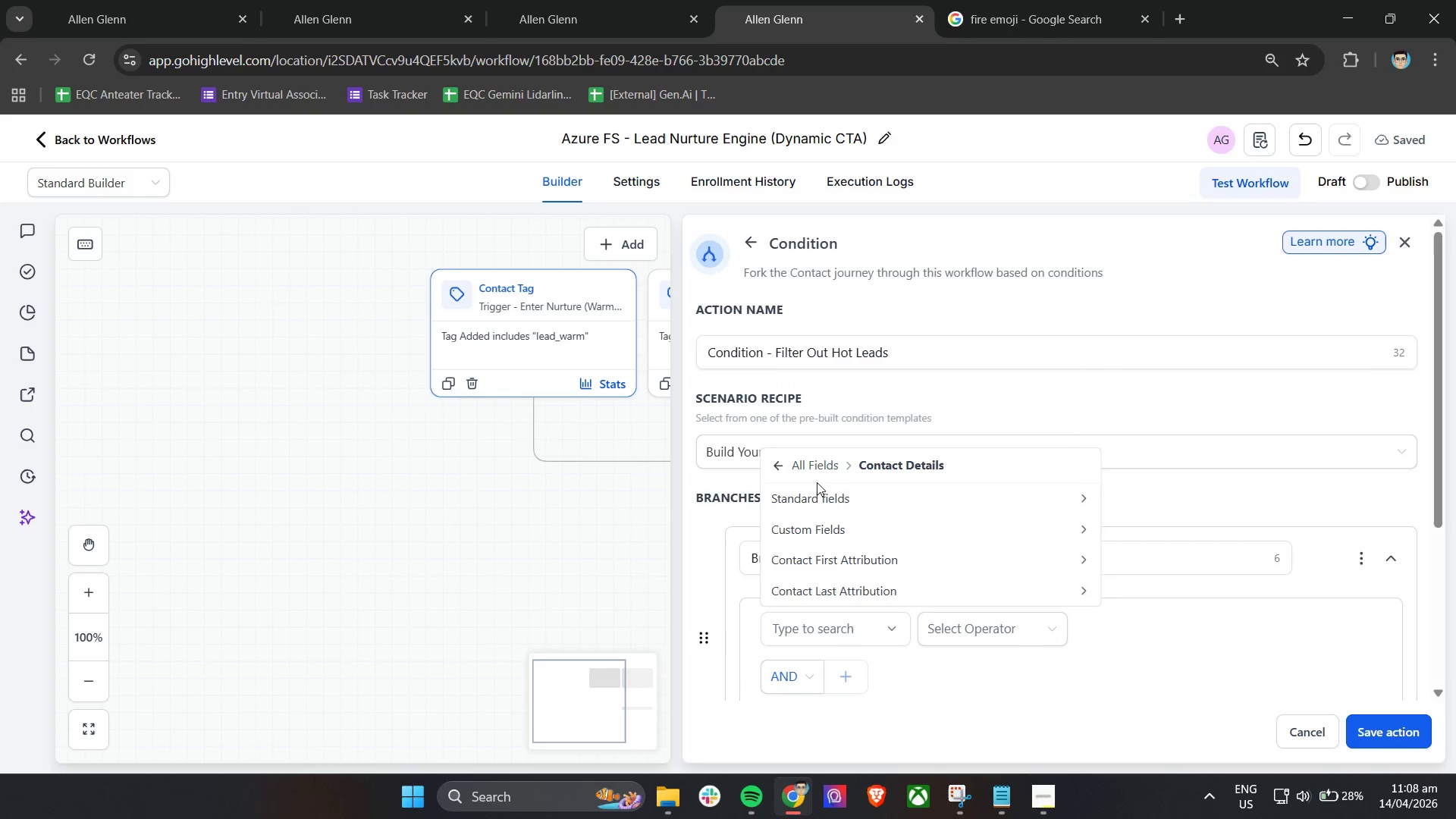 
left_click([828, 500])
 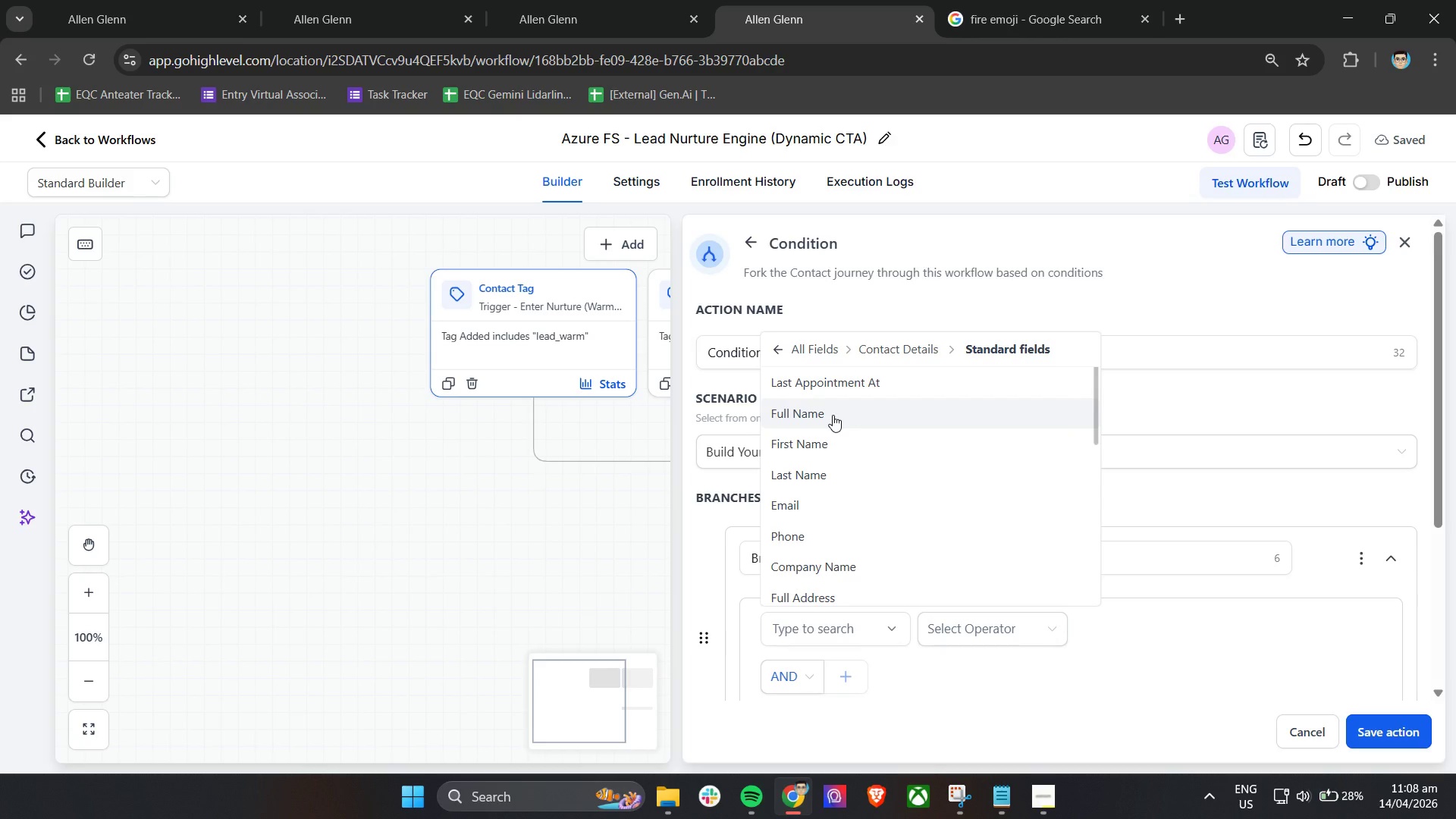 
left_click([833, 415])
 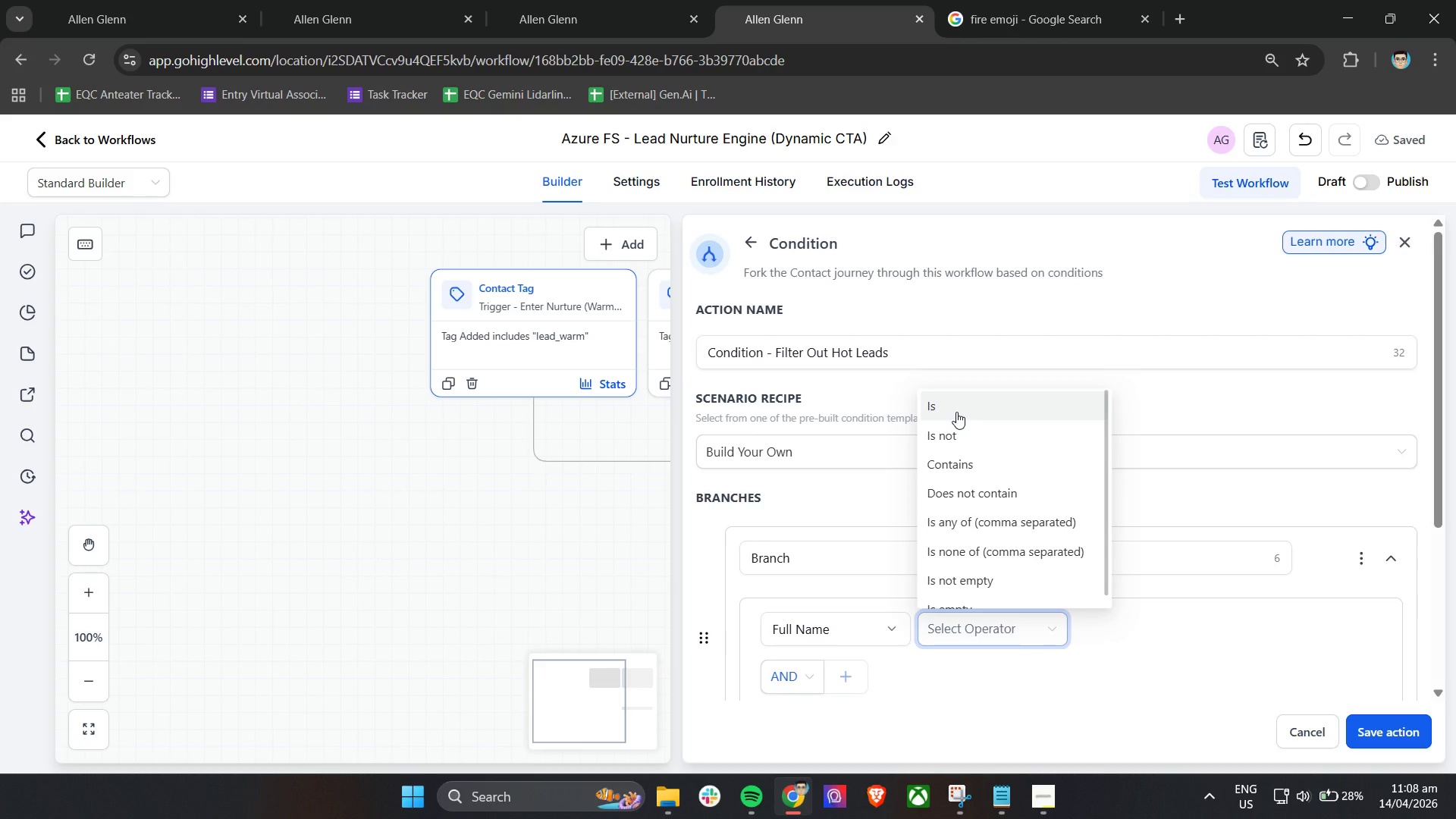 
wait(10.73)
 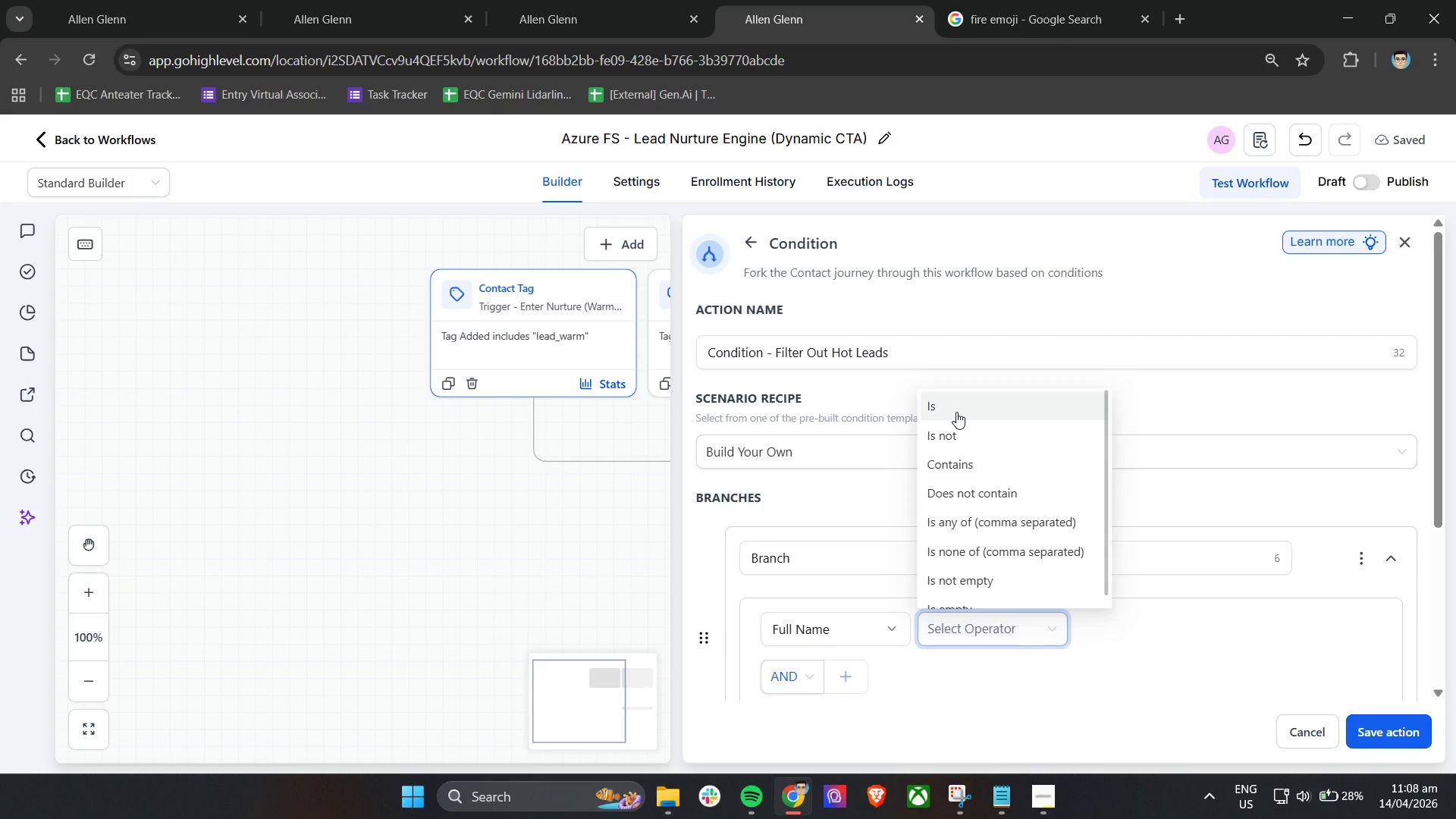 
left_click([1145, 626])
 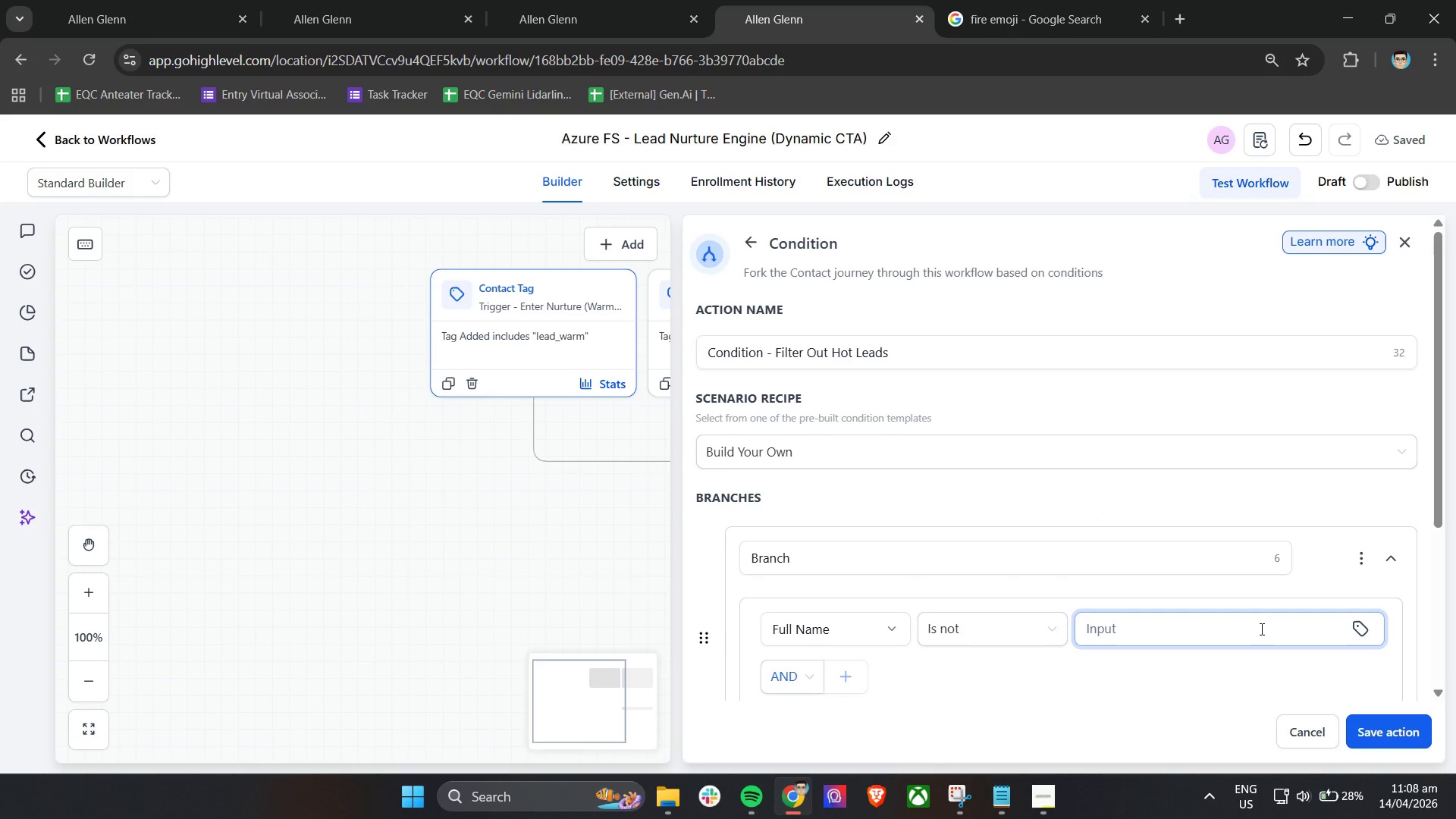 
type(lead)
key(Backspace)
 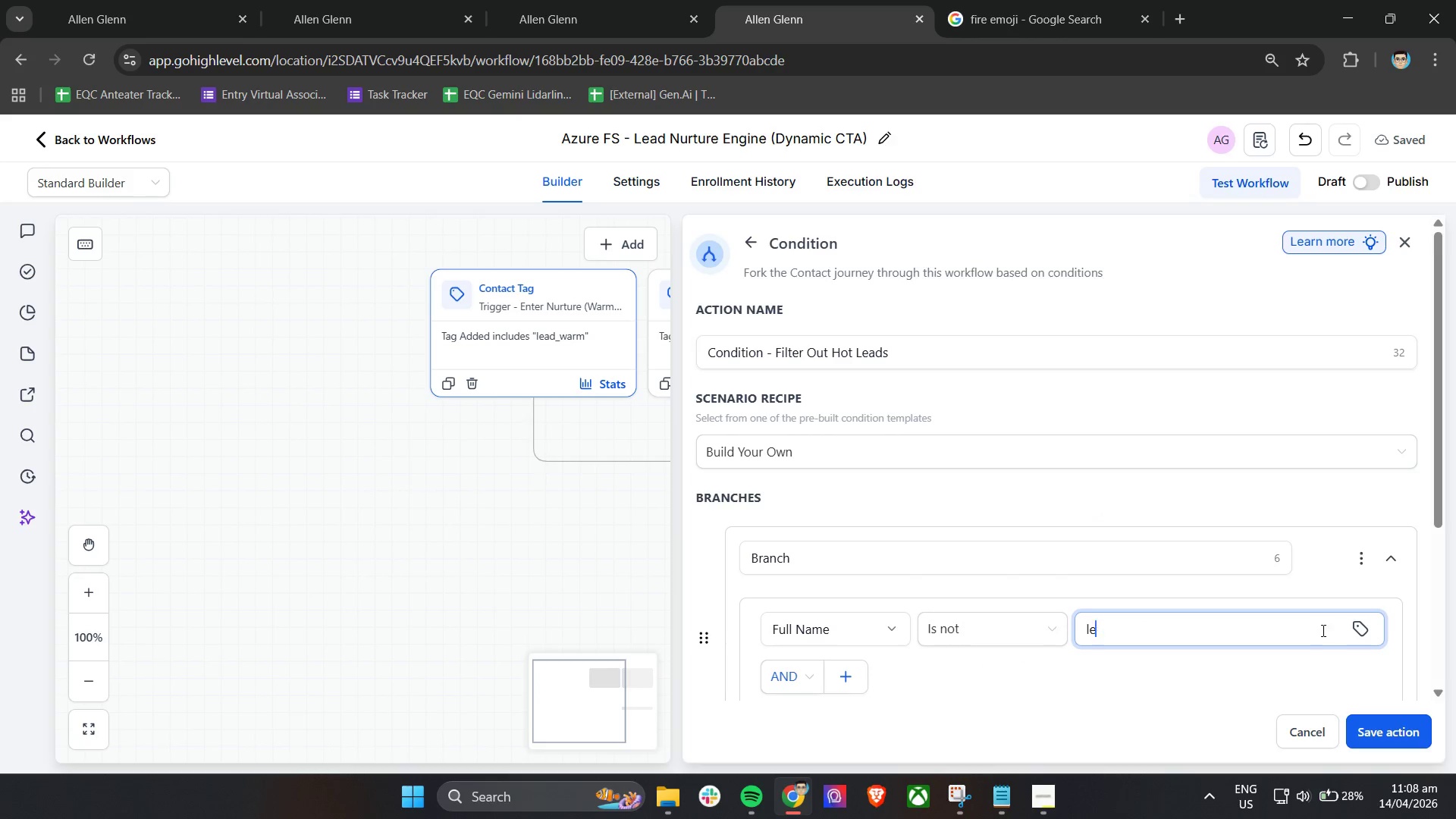 
key(Backspace)
 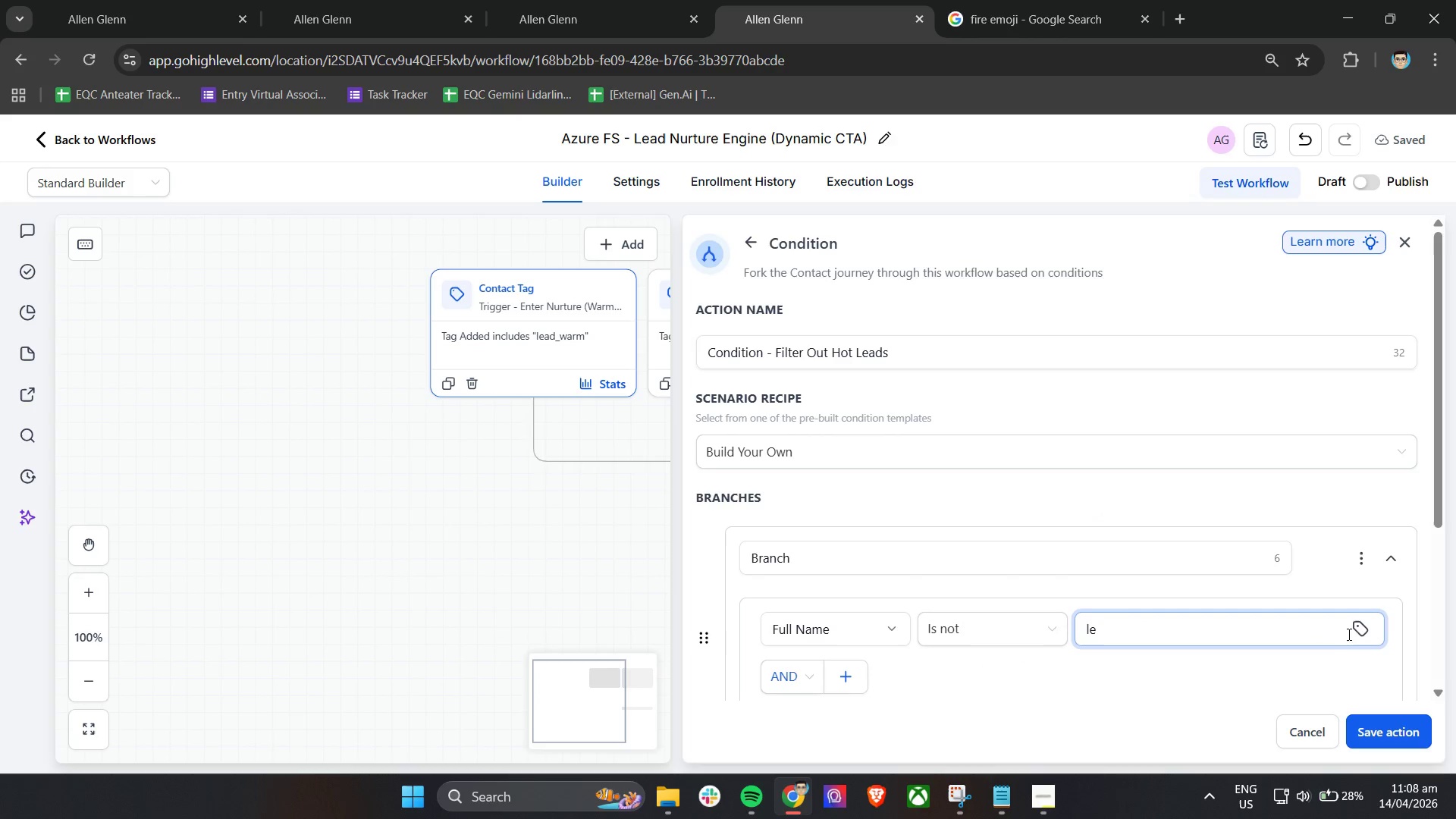 
key(Backspace)
 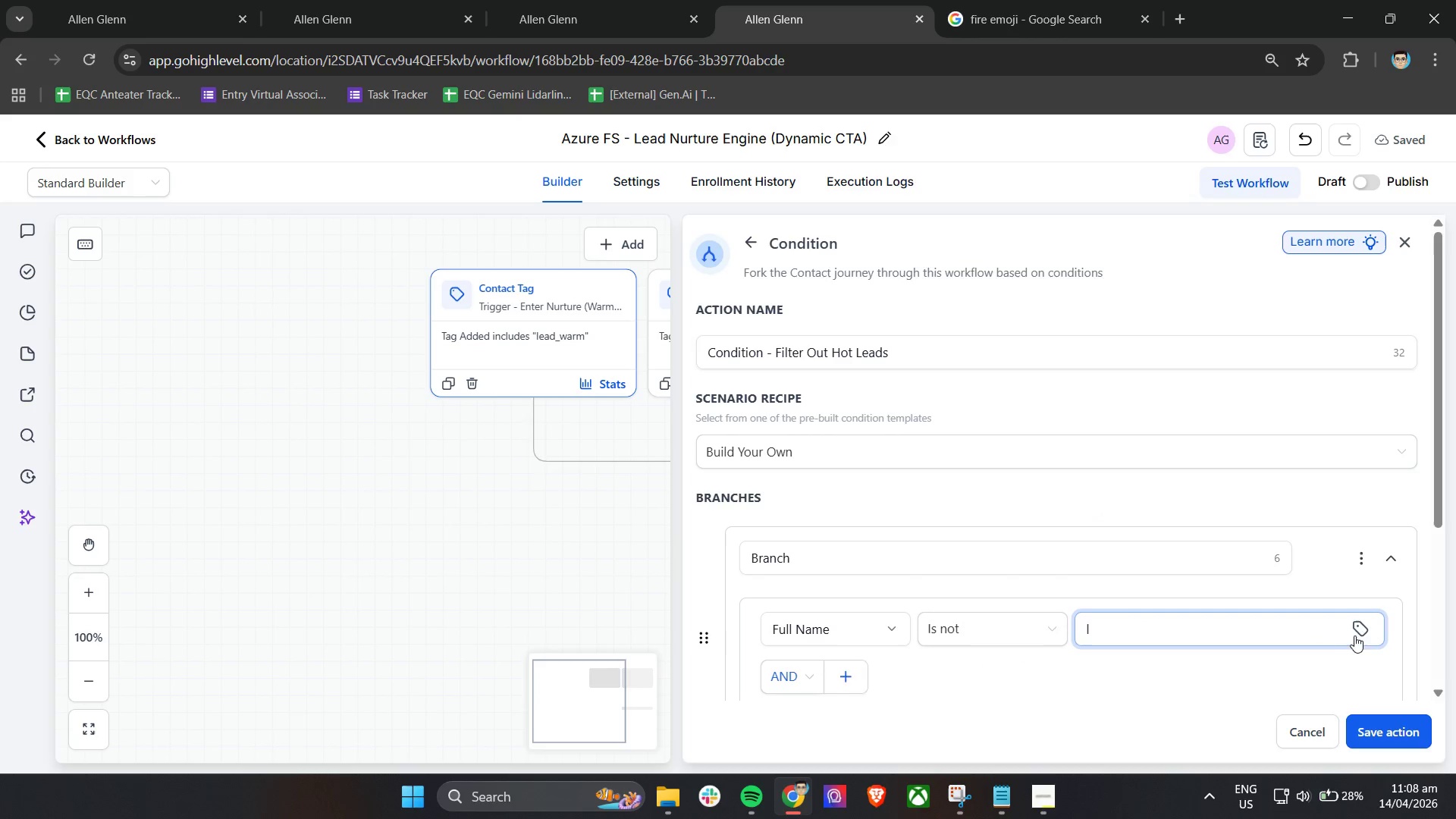 
key(Backspace)
 